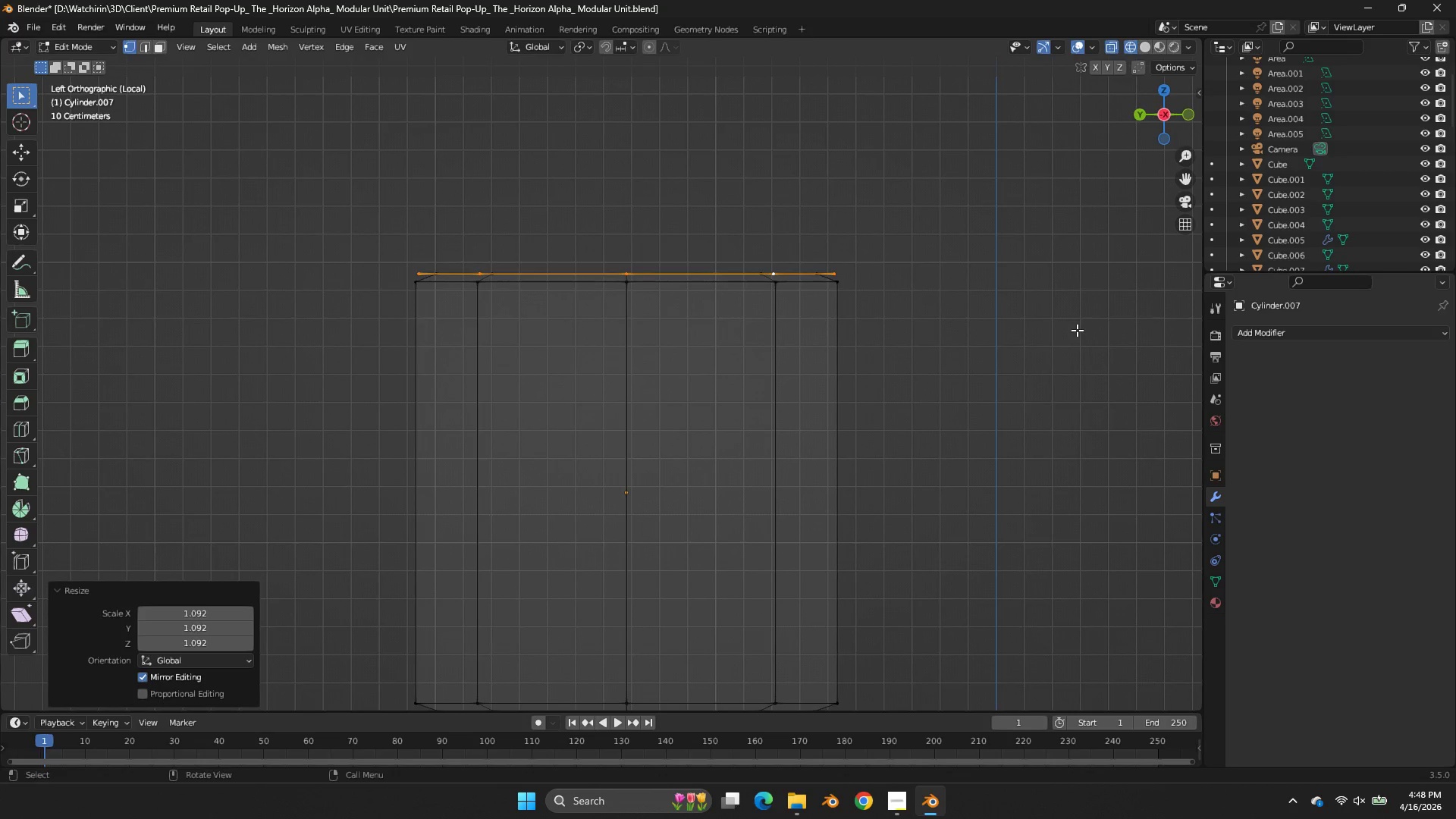 
key(E)
 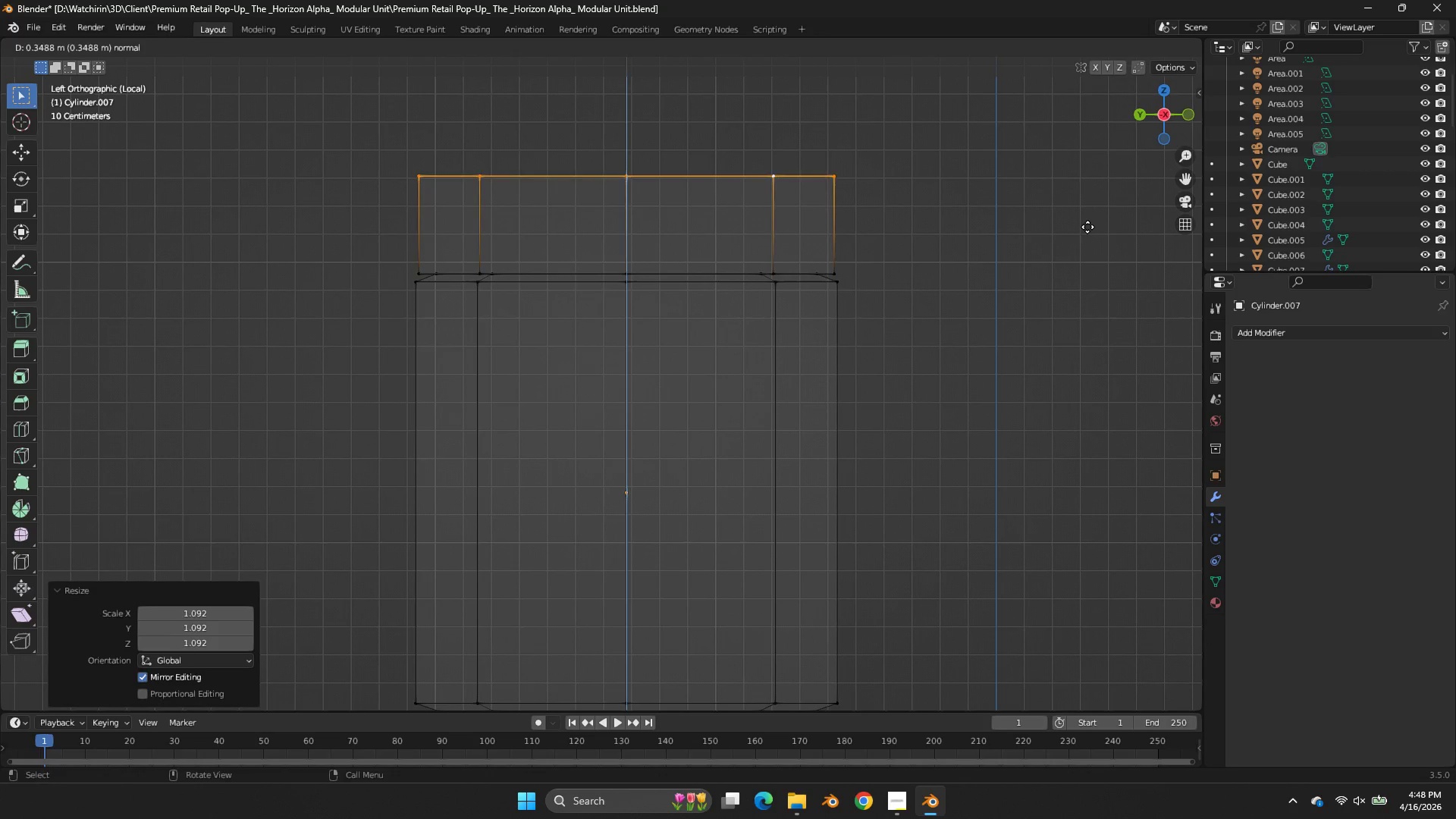 
double_click([1087, 222])
 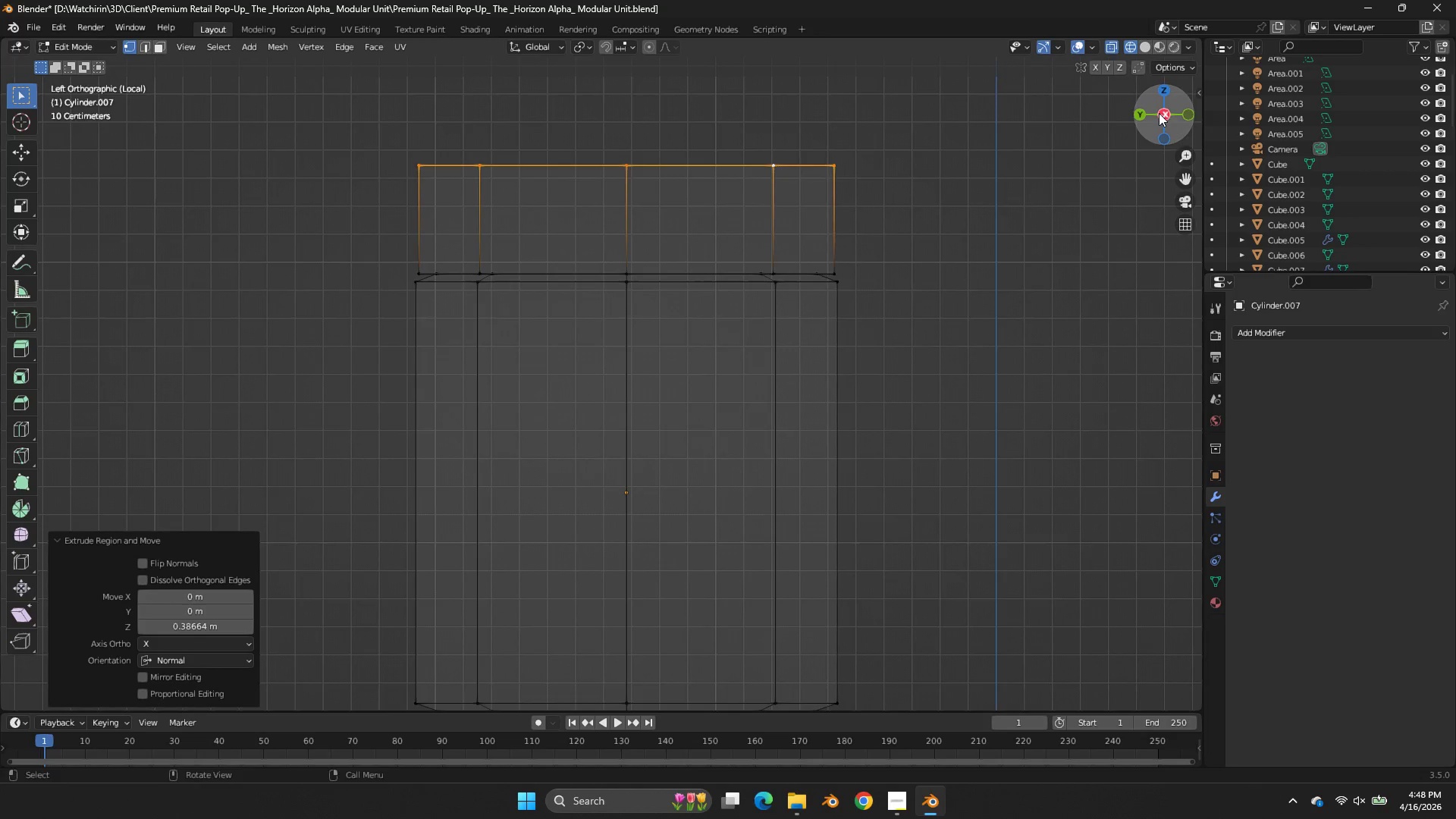 
left_click_drag(start_coordinate=[1159, 113], to_coordinate=[1065, 206])
 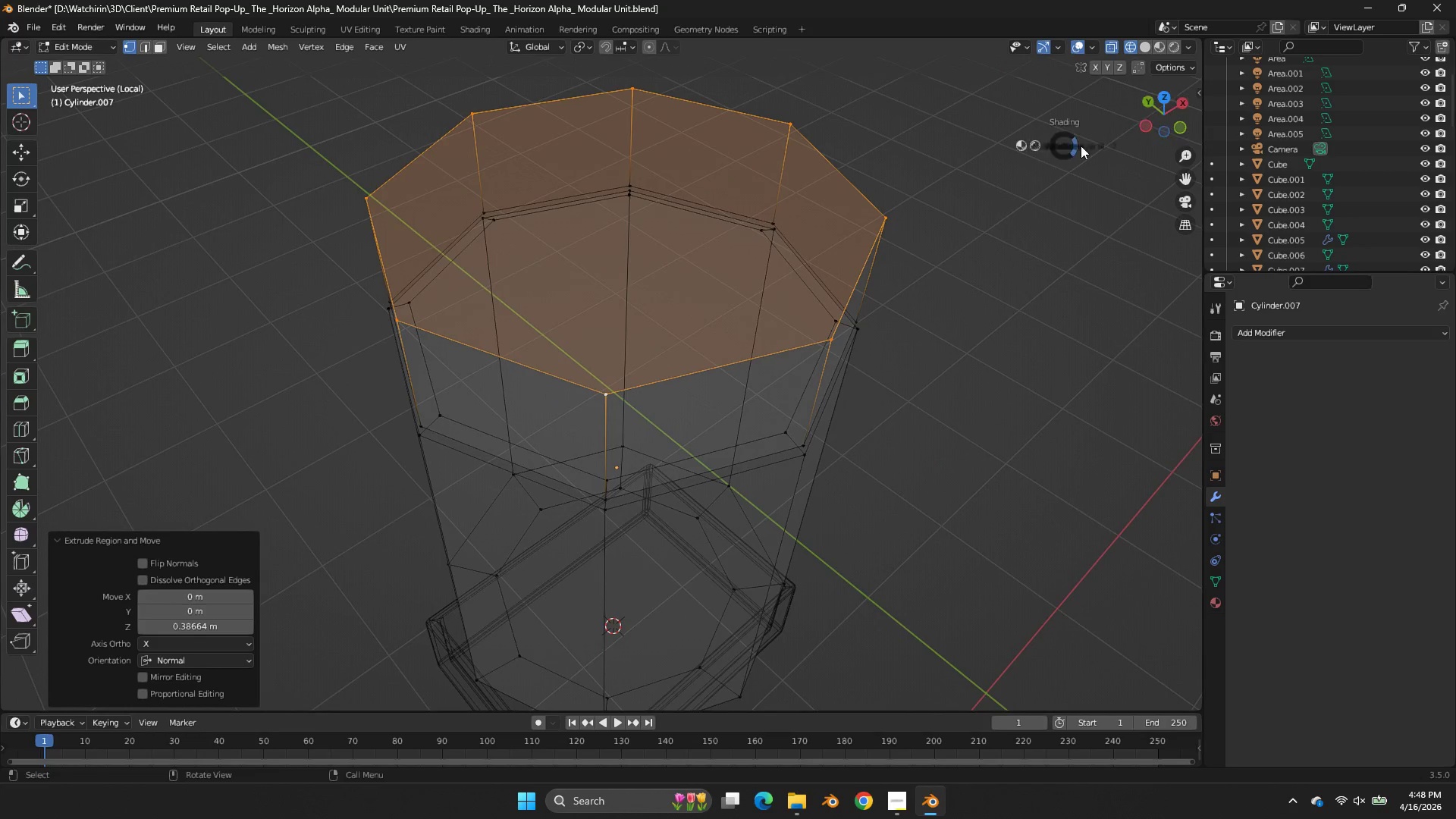 
key(Z)
 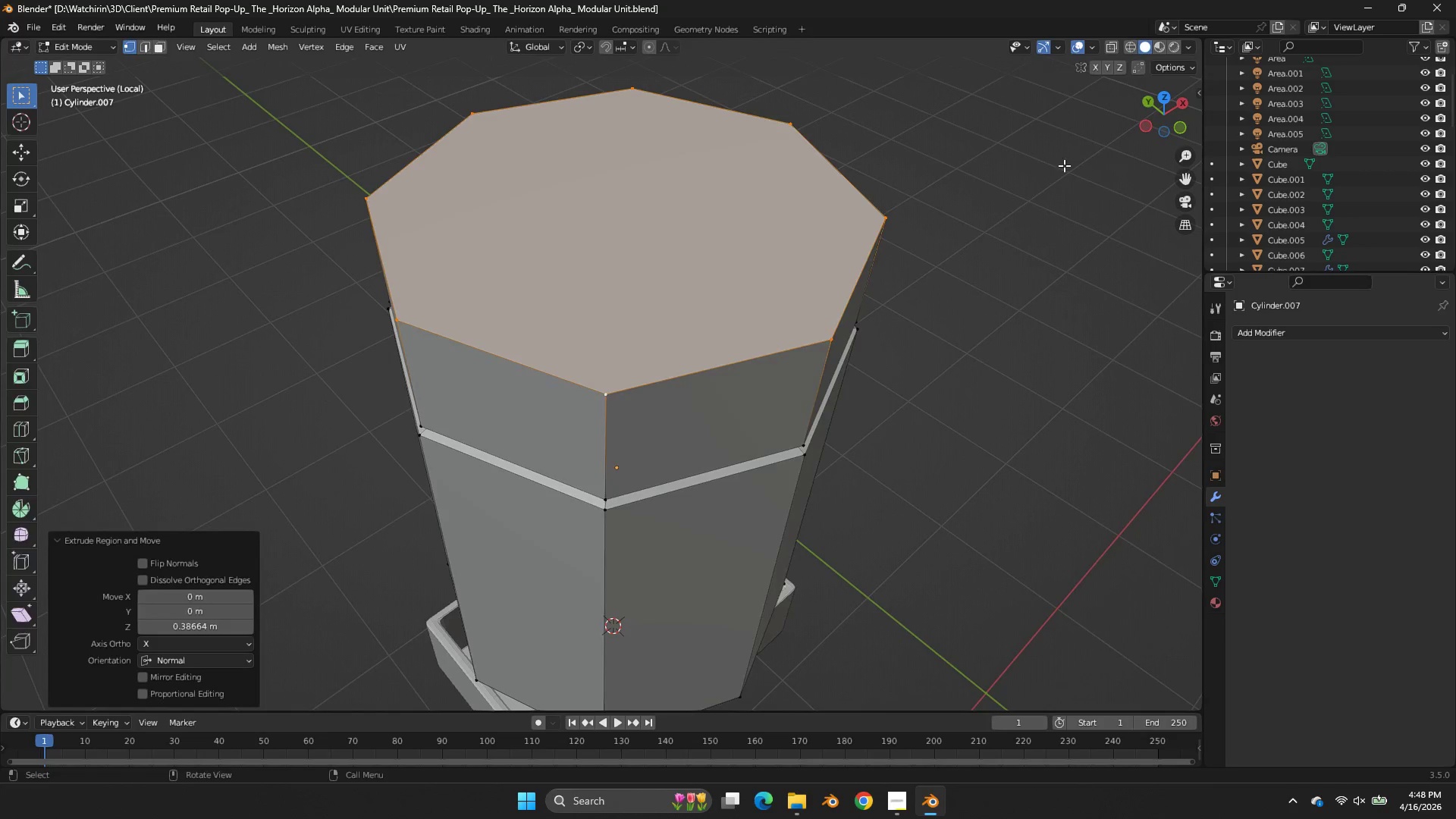 
key(Tab)
 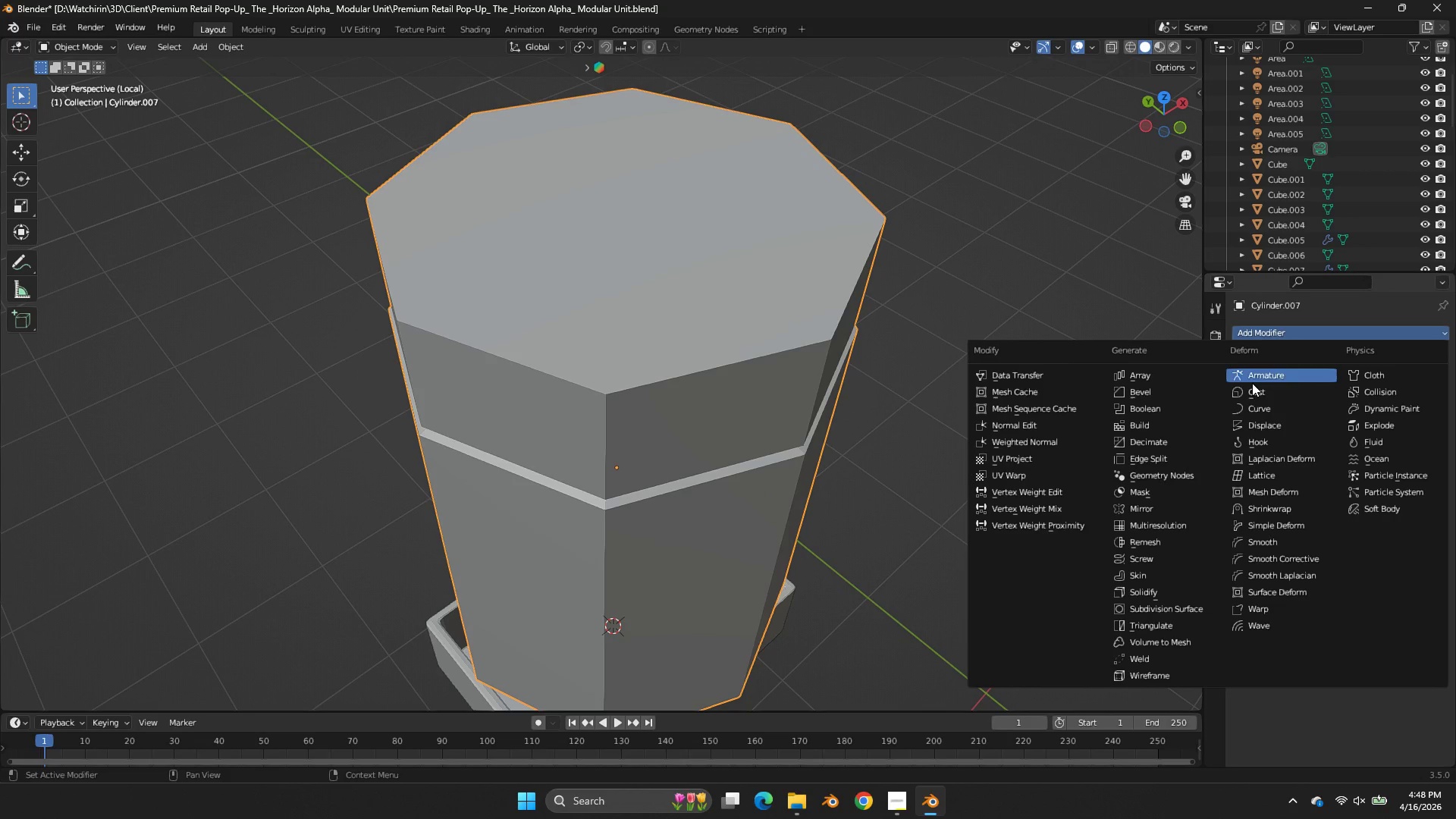 
left_click([1185, 608])
 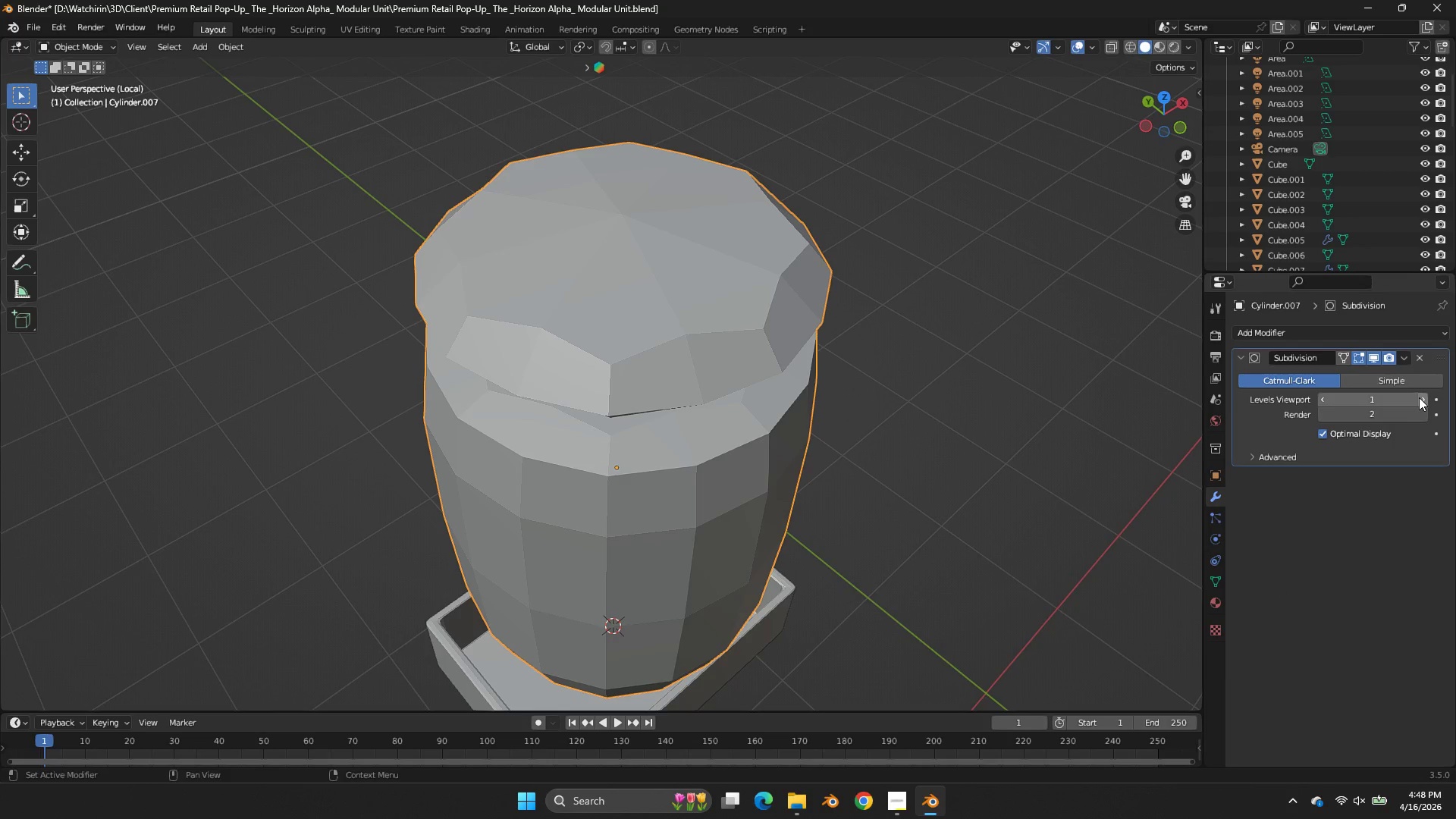 
left_click([1423, 400])
 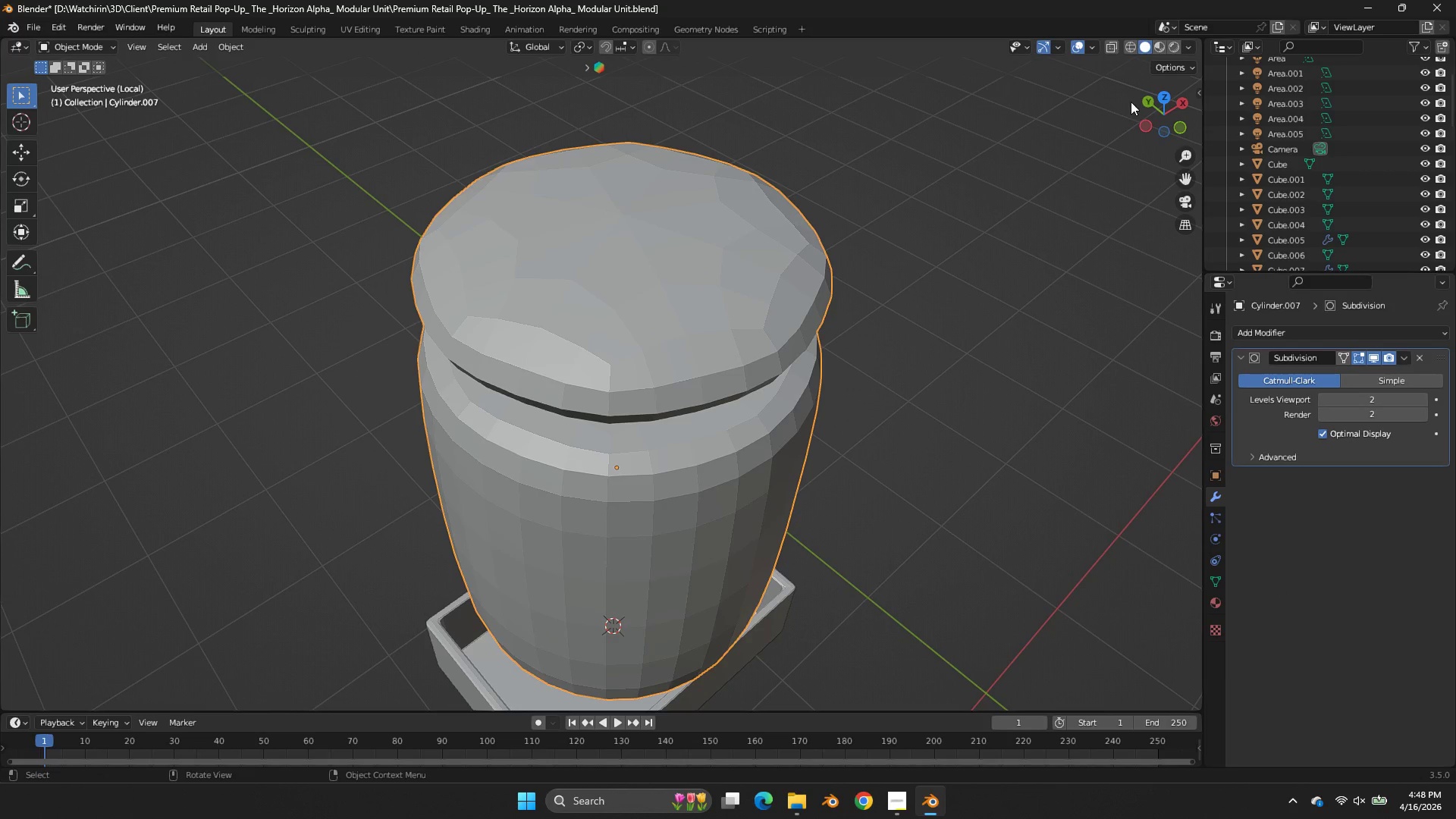 
right_click([831, 239])
 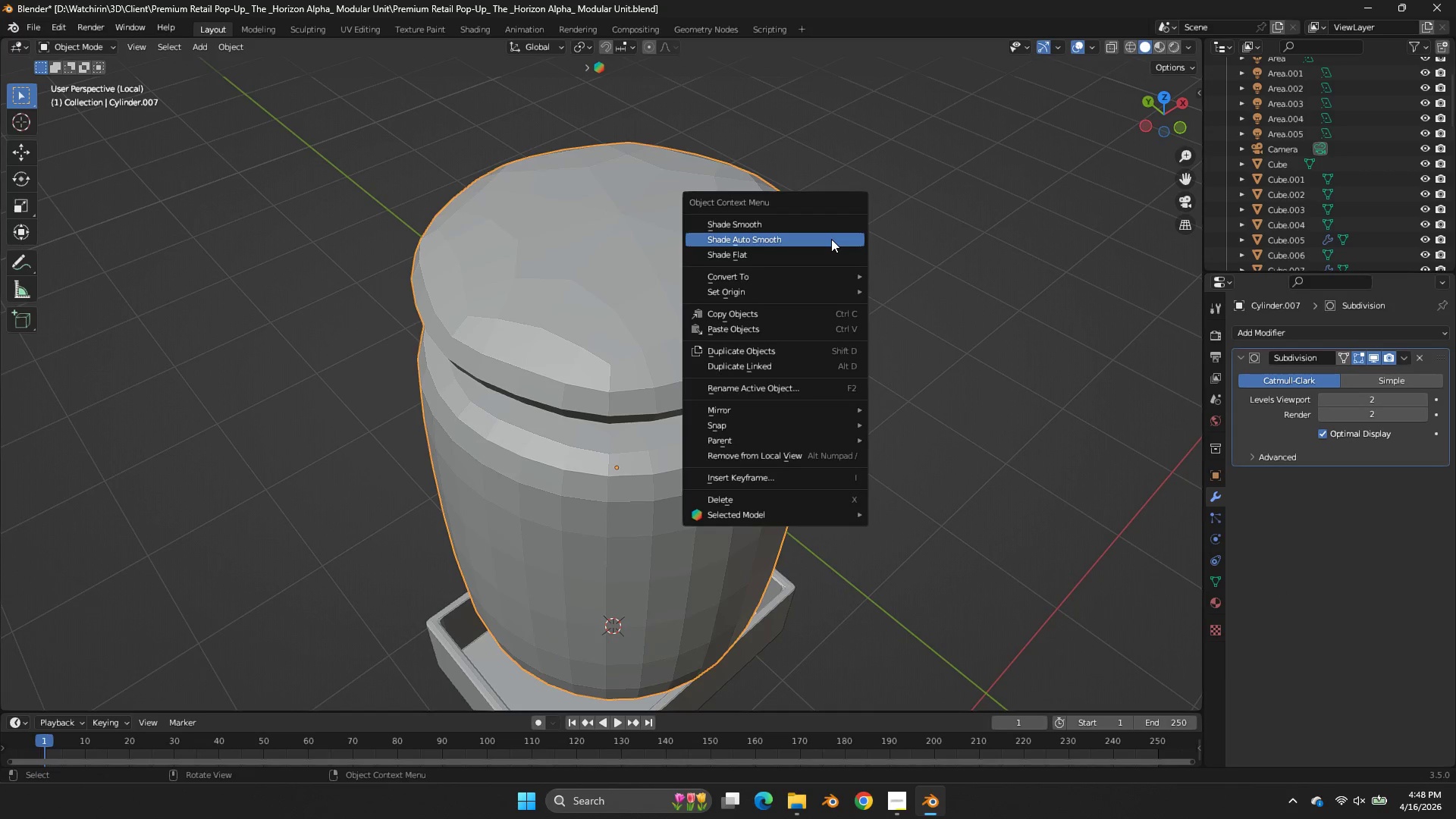 
left_click([831, 239])
 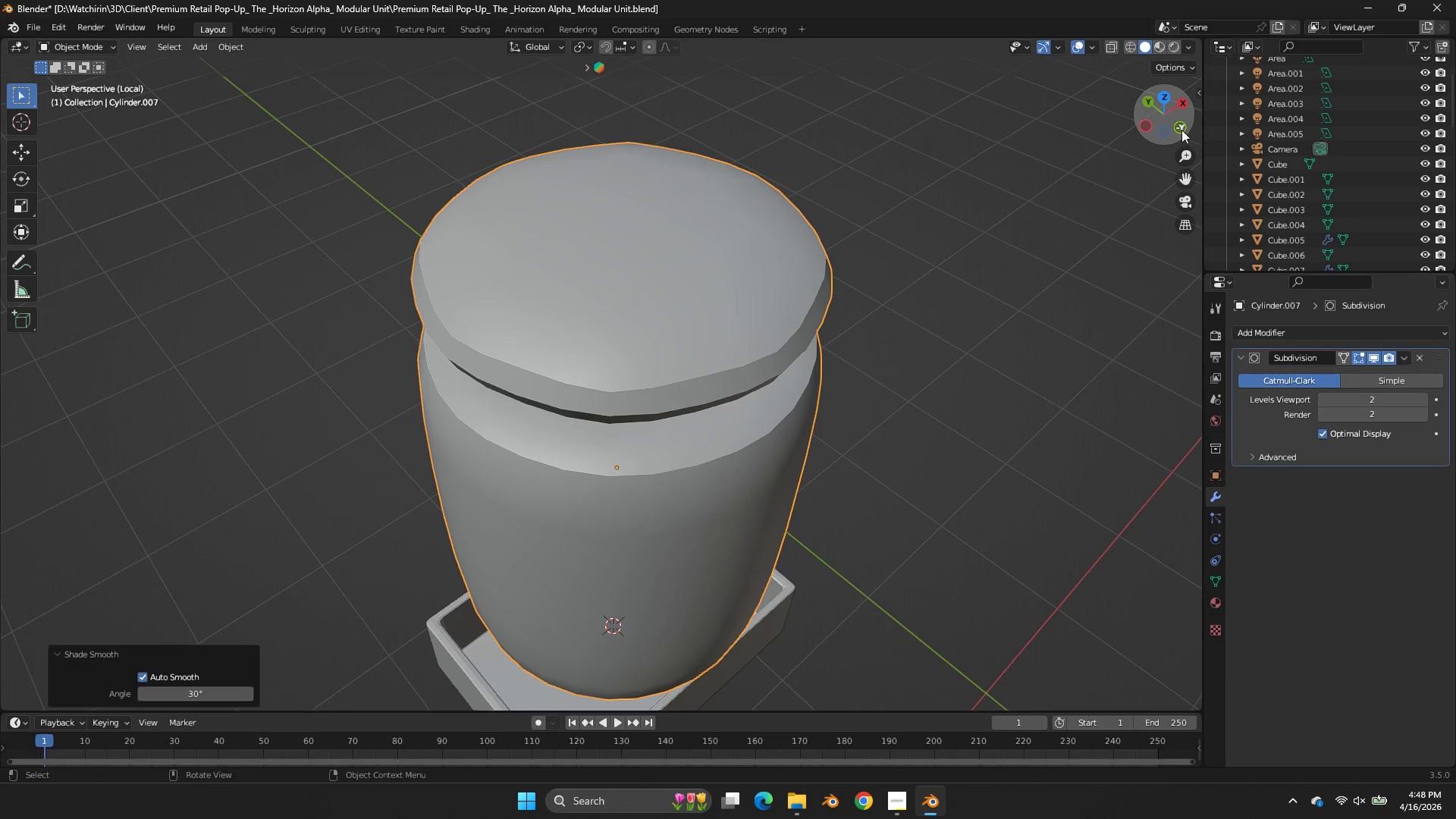 
left_click([1181, 130])
 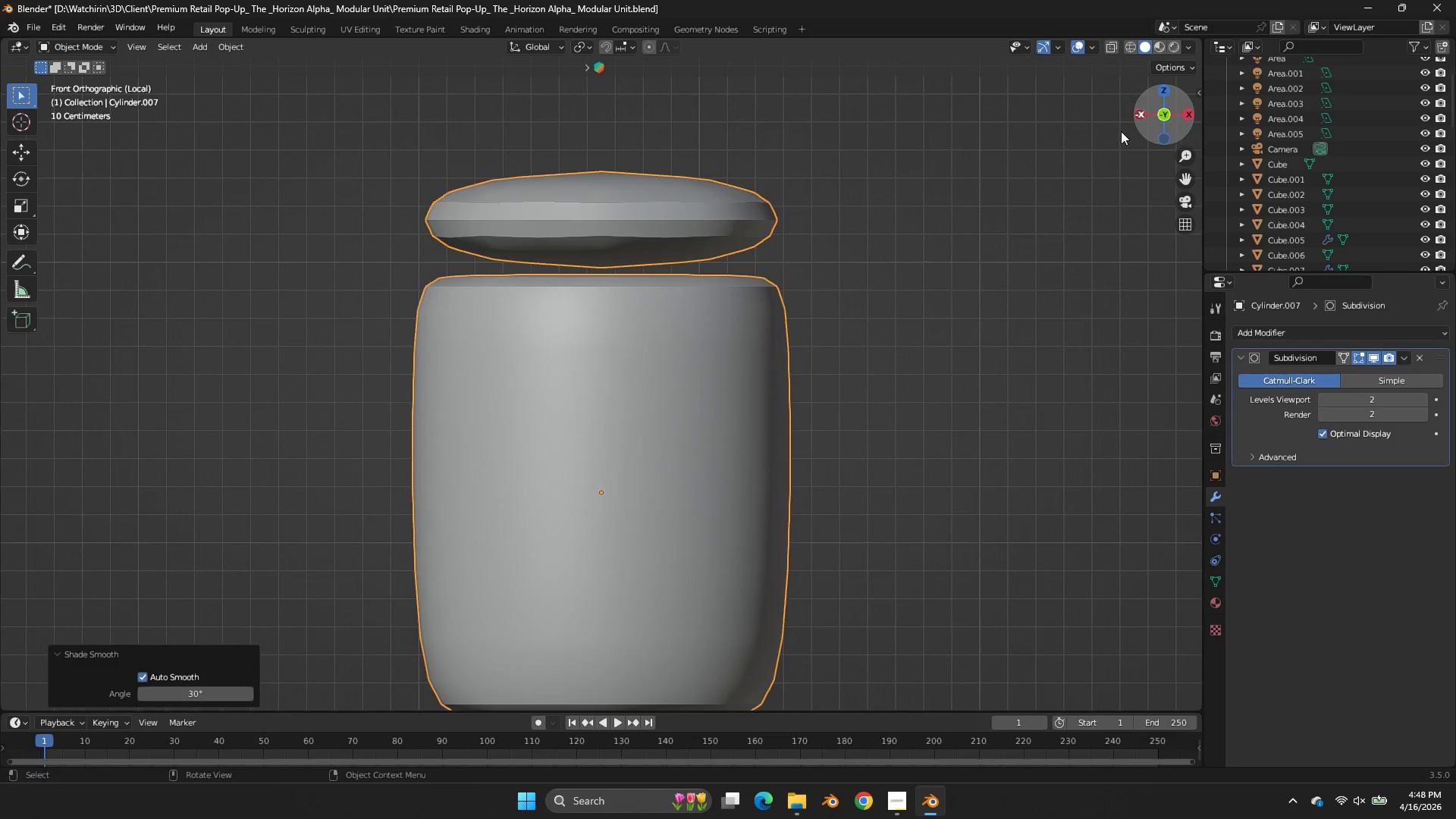 
key(Tab)
type(zEE)
 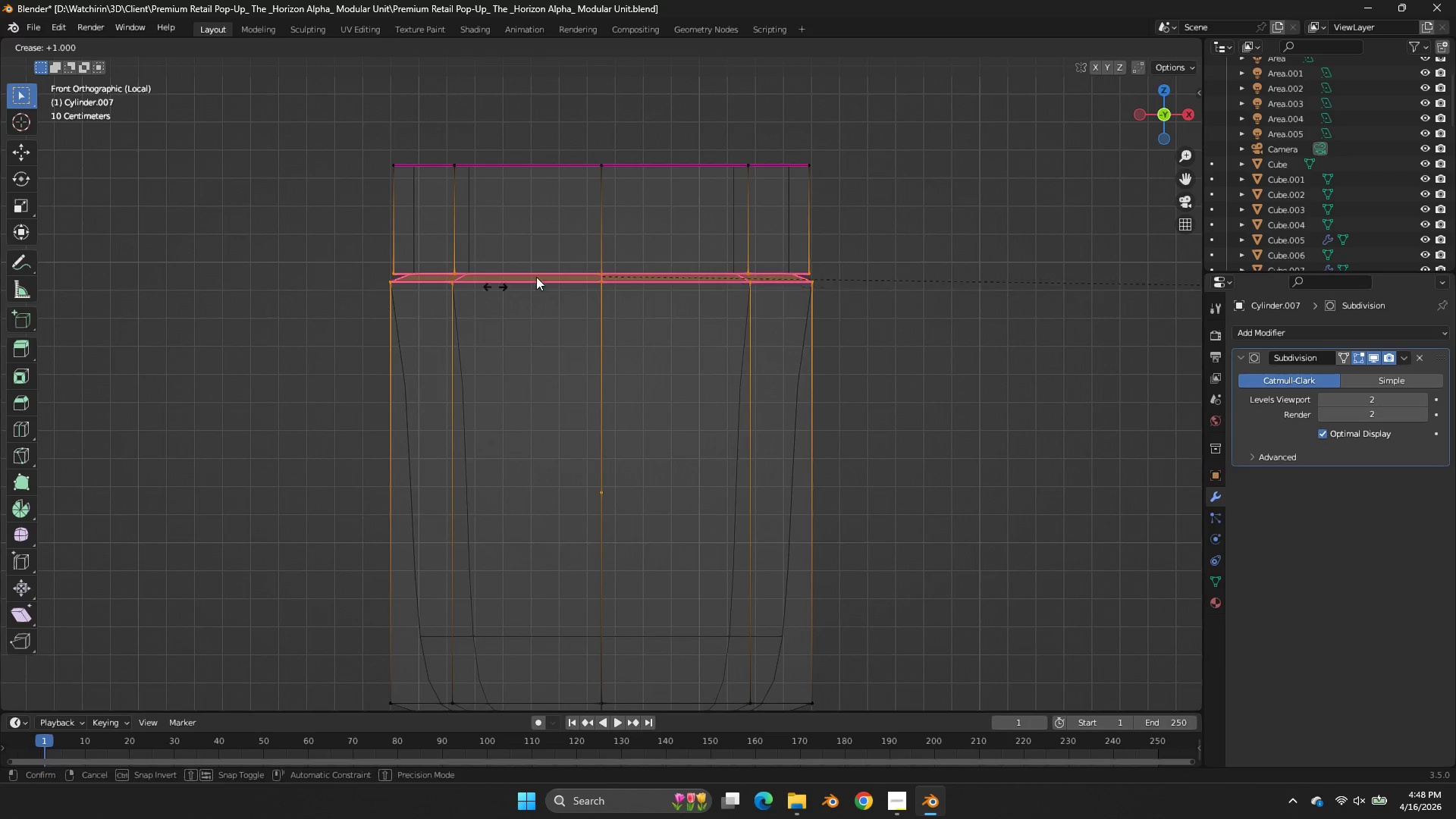 
left_click_drag(start_coordinate=[985, 125], to_coordinate=[251, 206])
 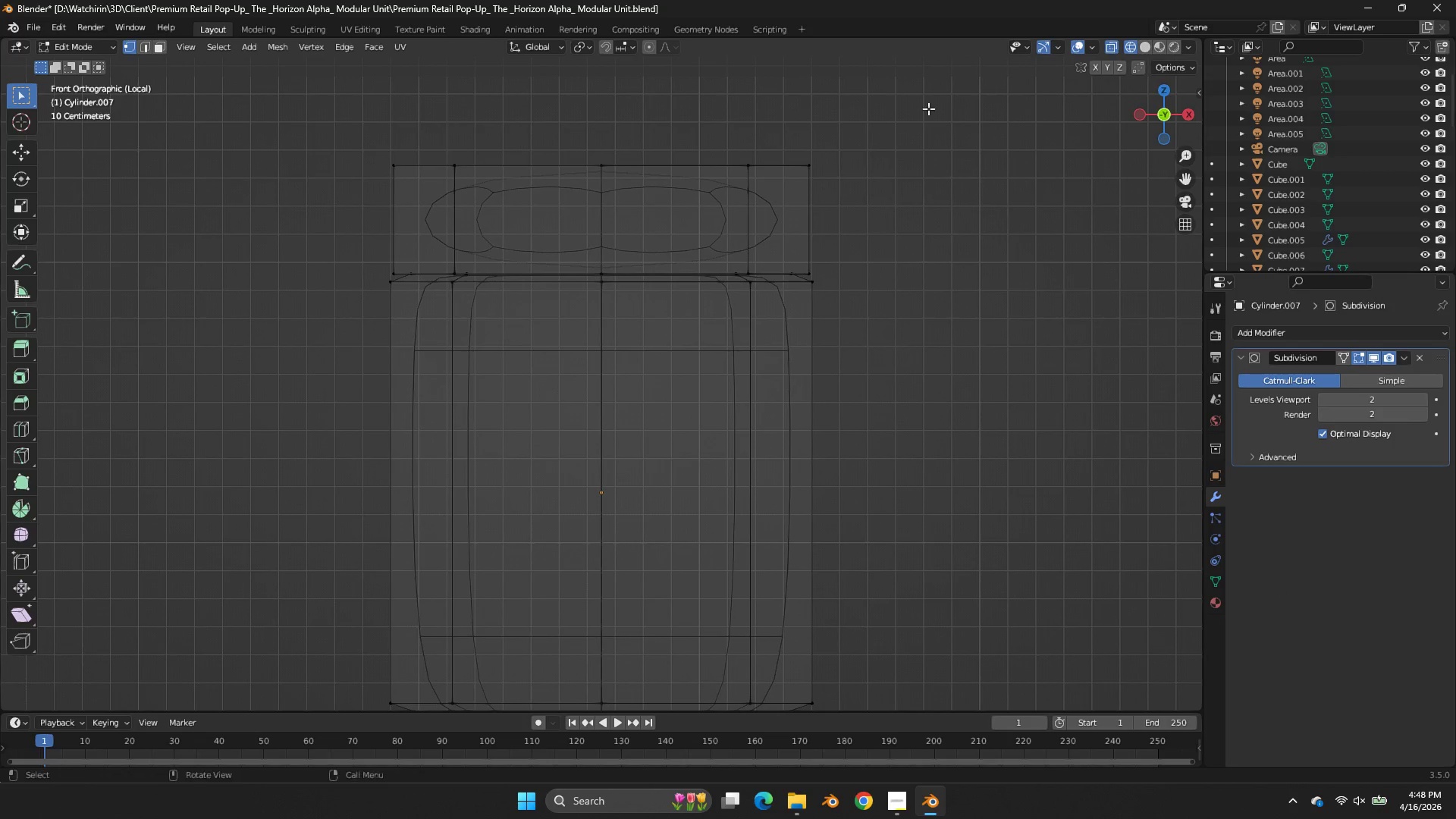 
left_click_drag(start_coordinate=[932, 104], to_coordinate=[195, 168])
 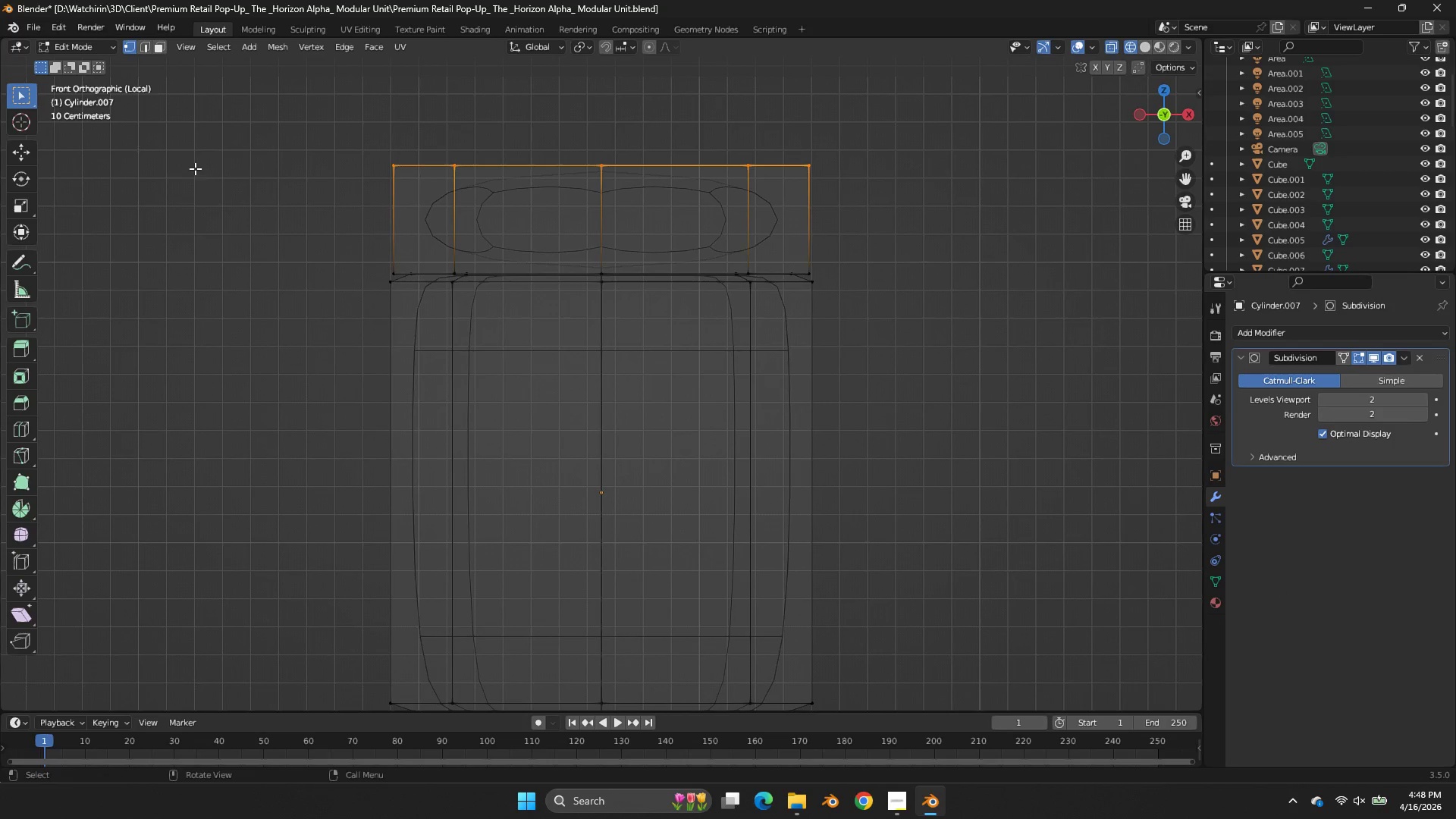 
left_click_drag(start_coordinate=[453, 335], to_coordinate=[485, 334])
 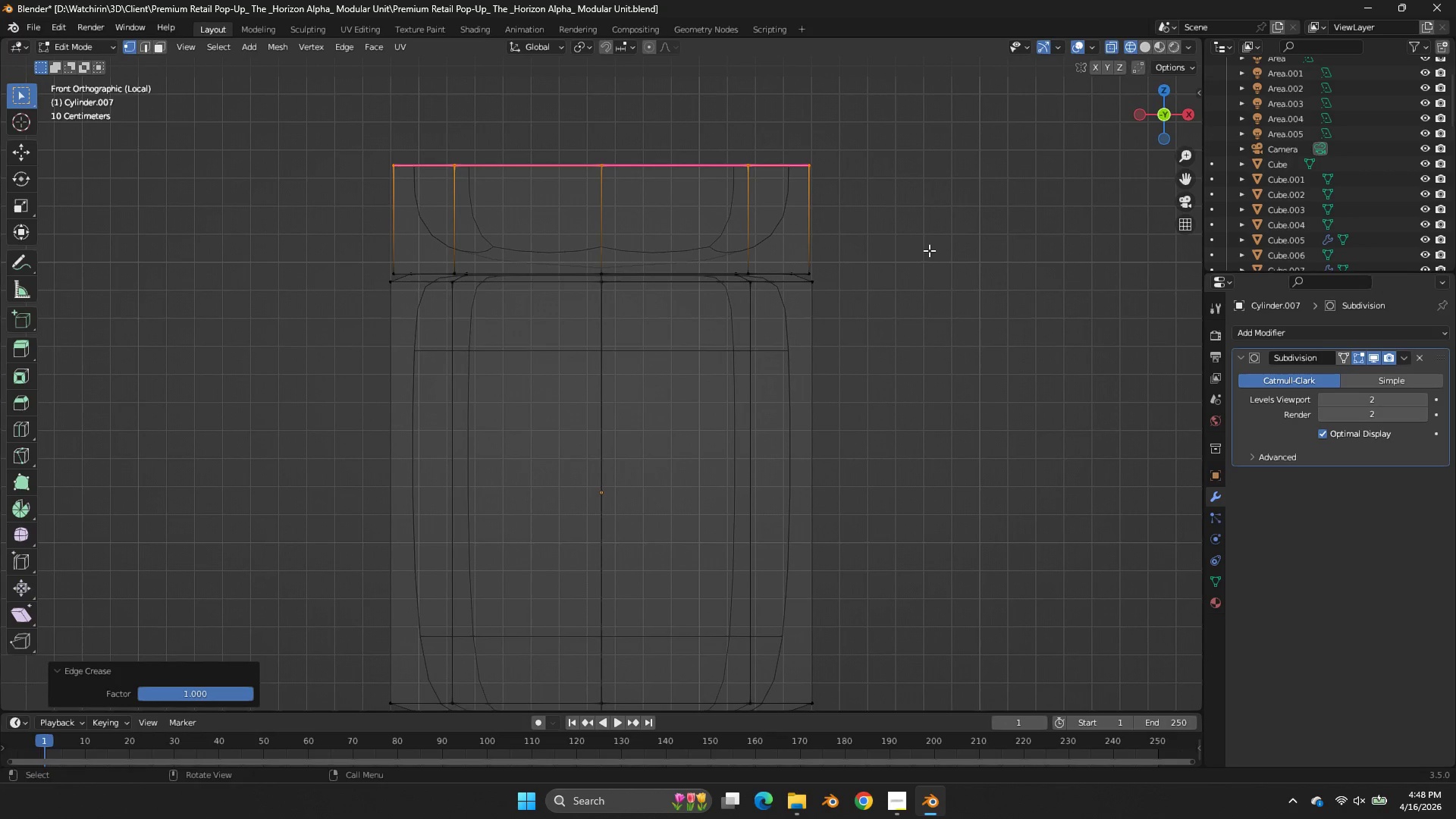 
left_click_drag(start_coordinate=[925, 250], to_coordinate=[213, 297])
 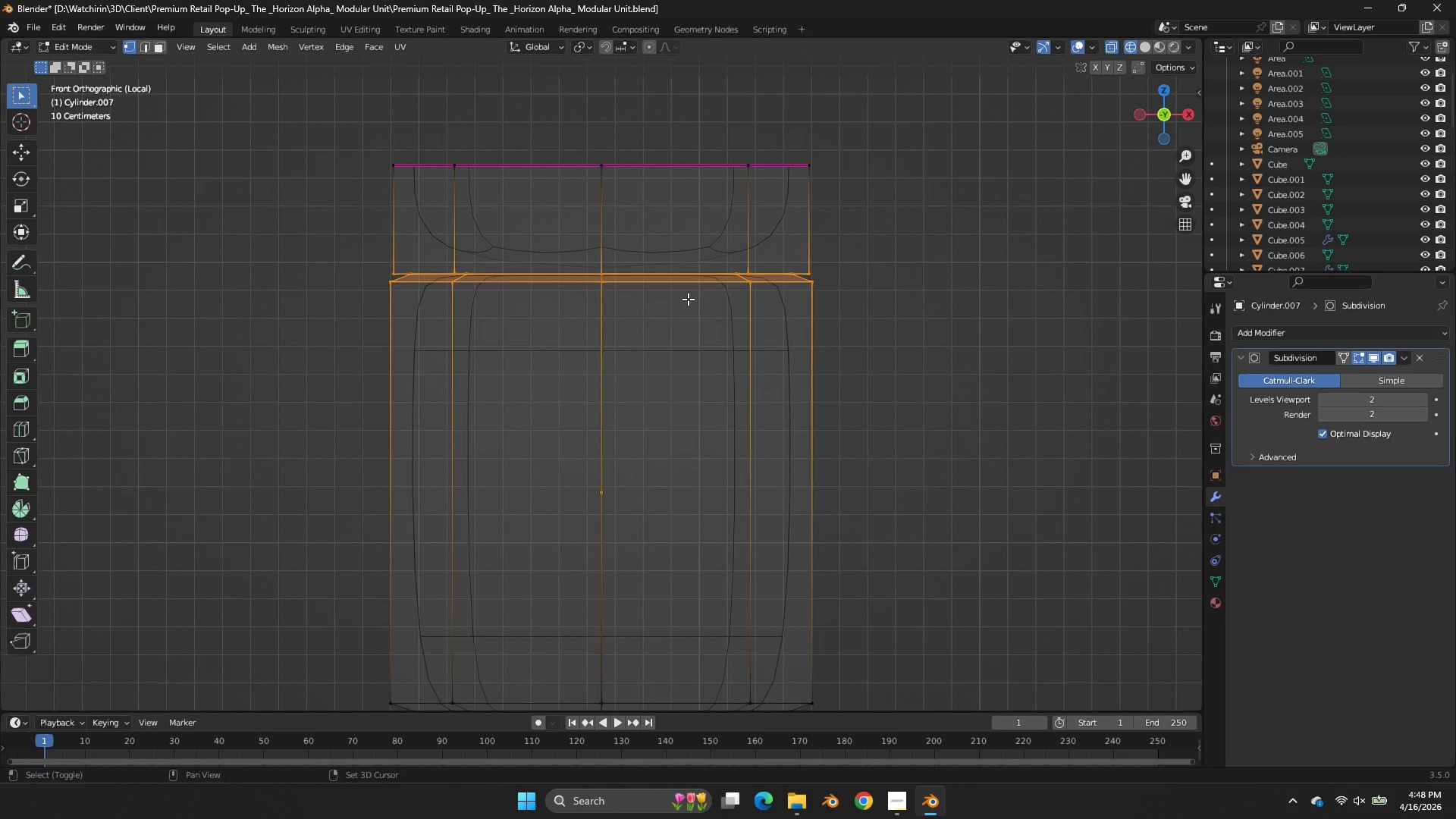 
left_click_drag(start_coordinate=[553, 276], to_coordinate=[563, 276])
 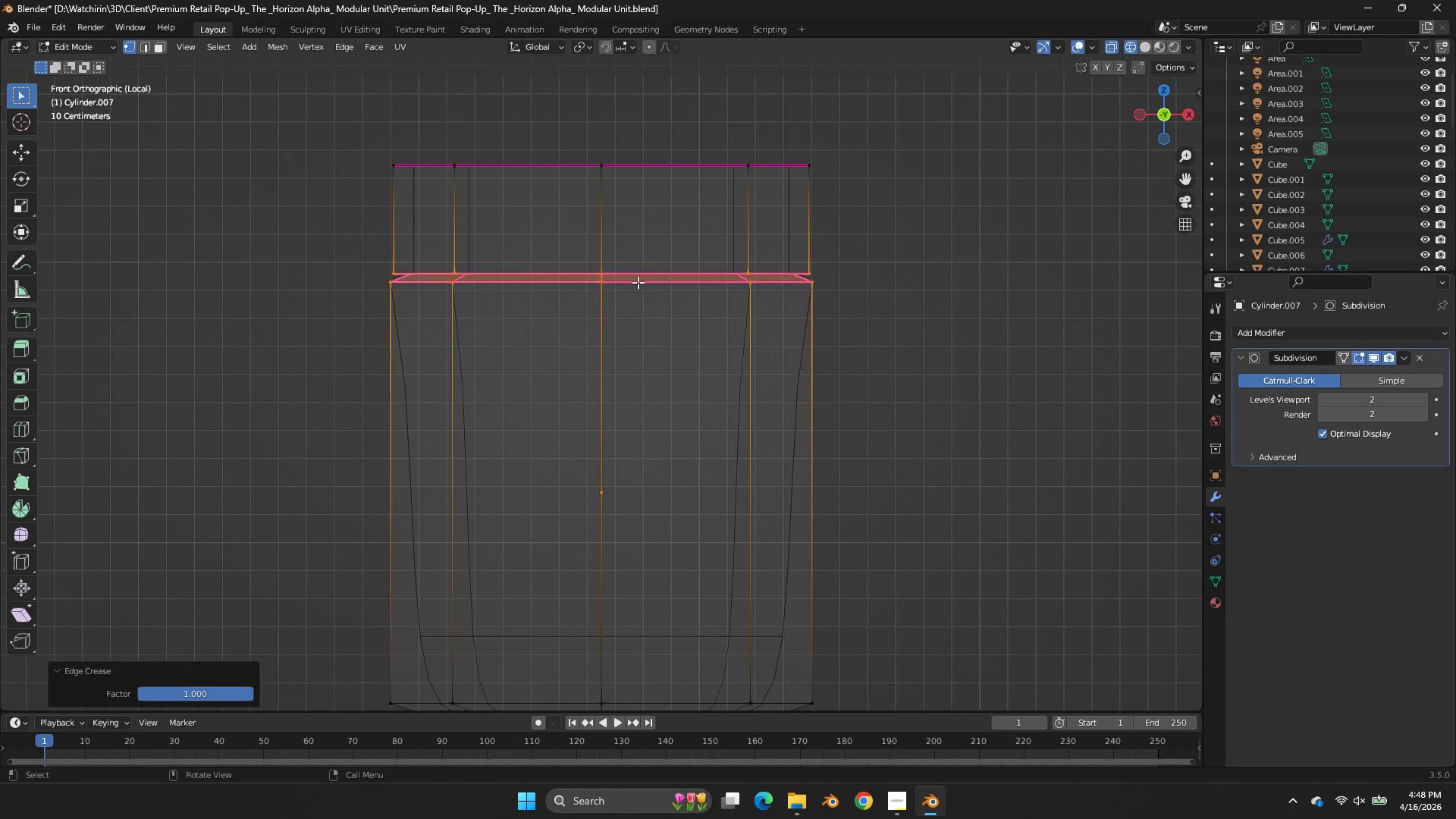 
hold_key(key=AltLeft, duration=0.61)
left_click([638, 284])
 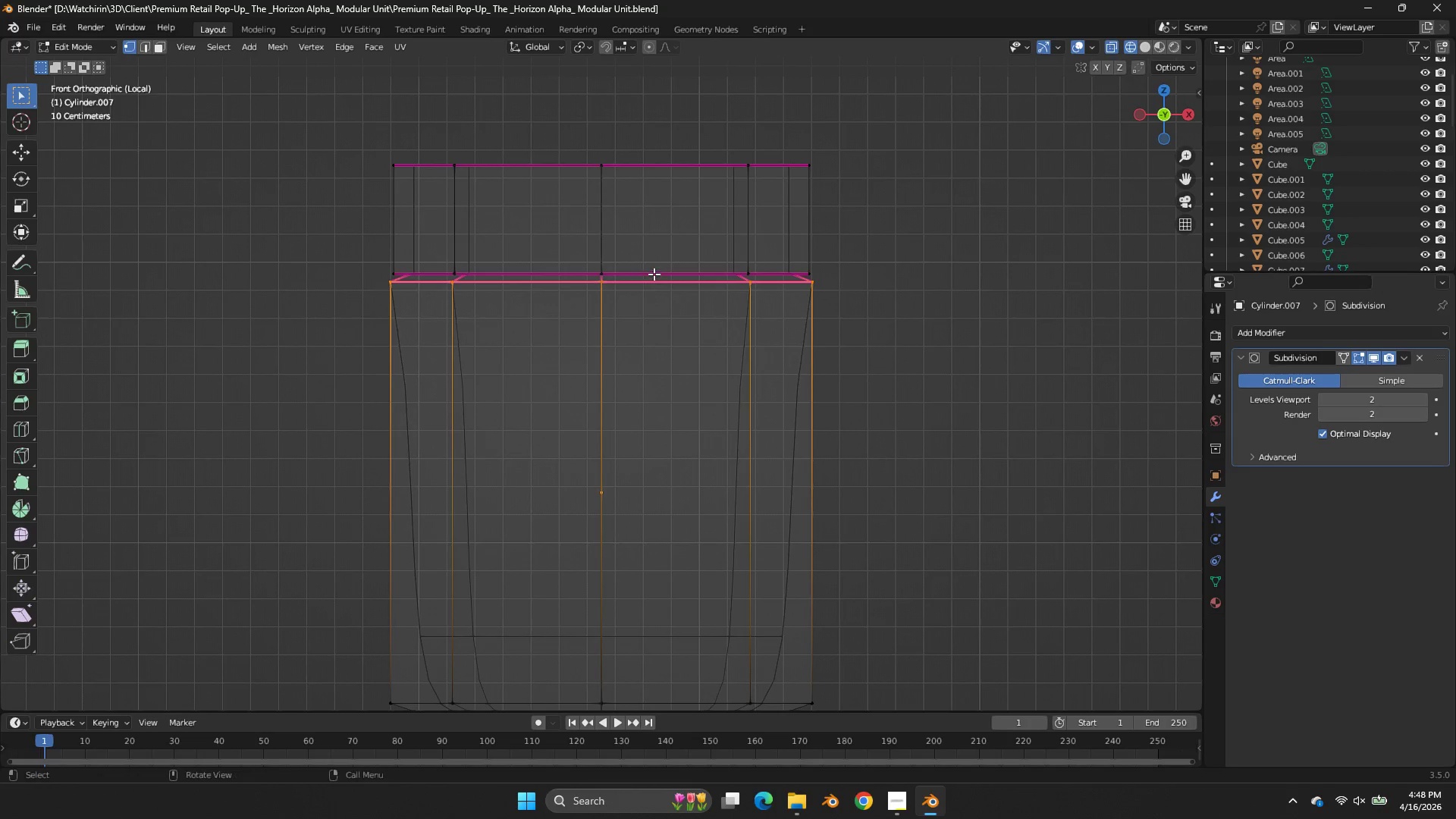 
scroll: coordinate [664, 262], scroll_direction: up, amount: 2.0
 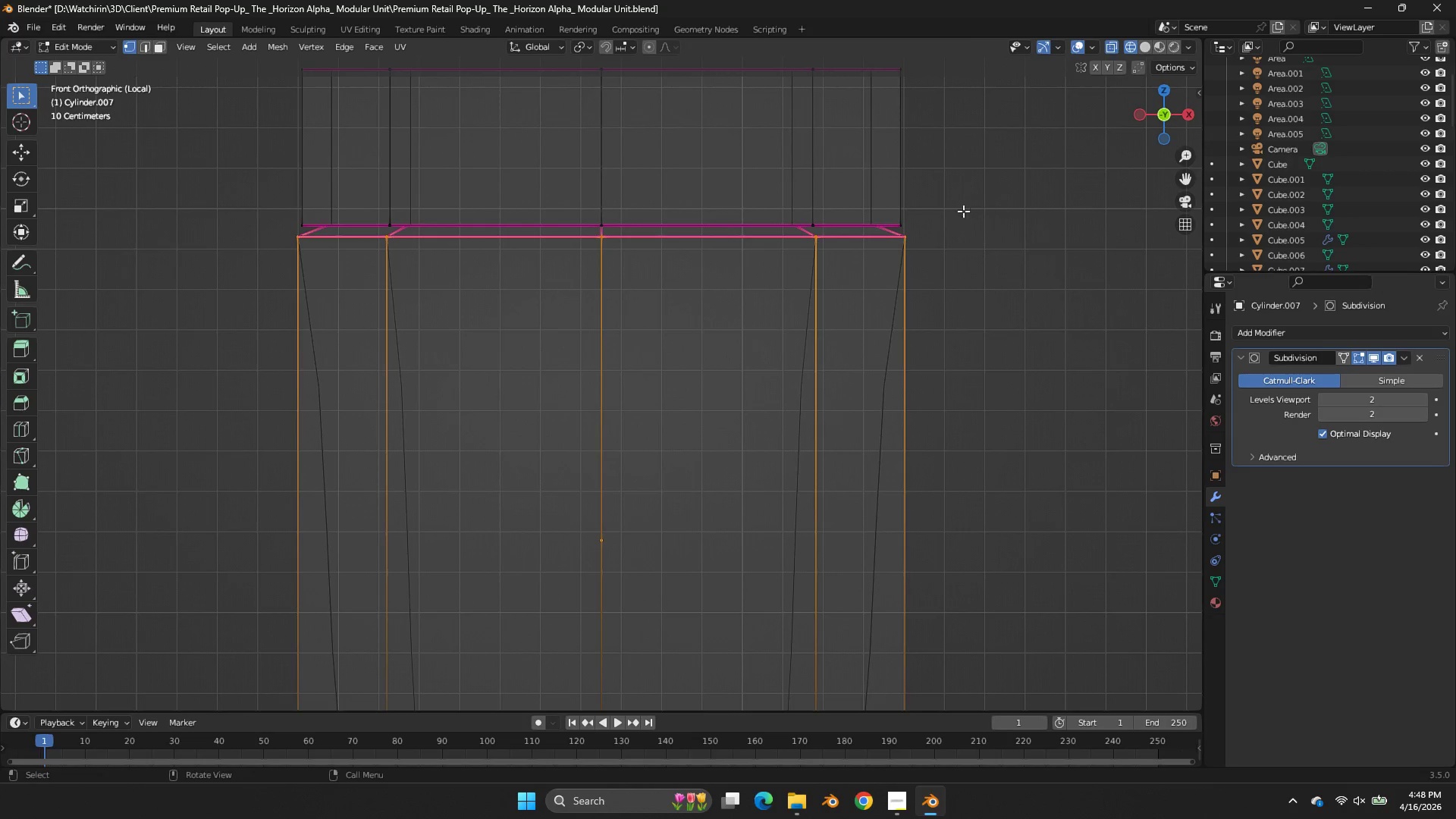 
key(Control+ControlLeft)
 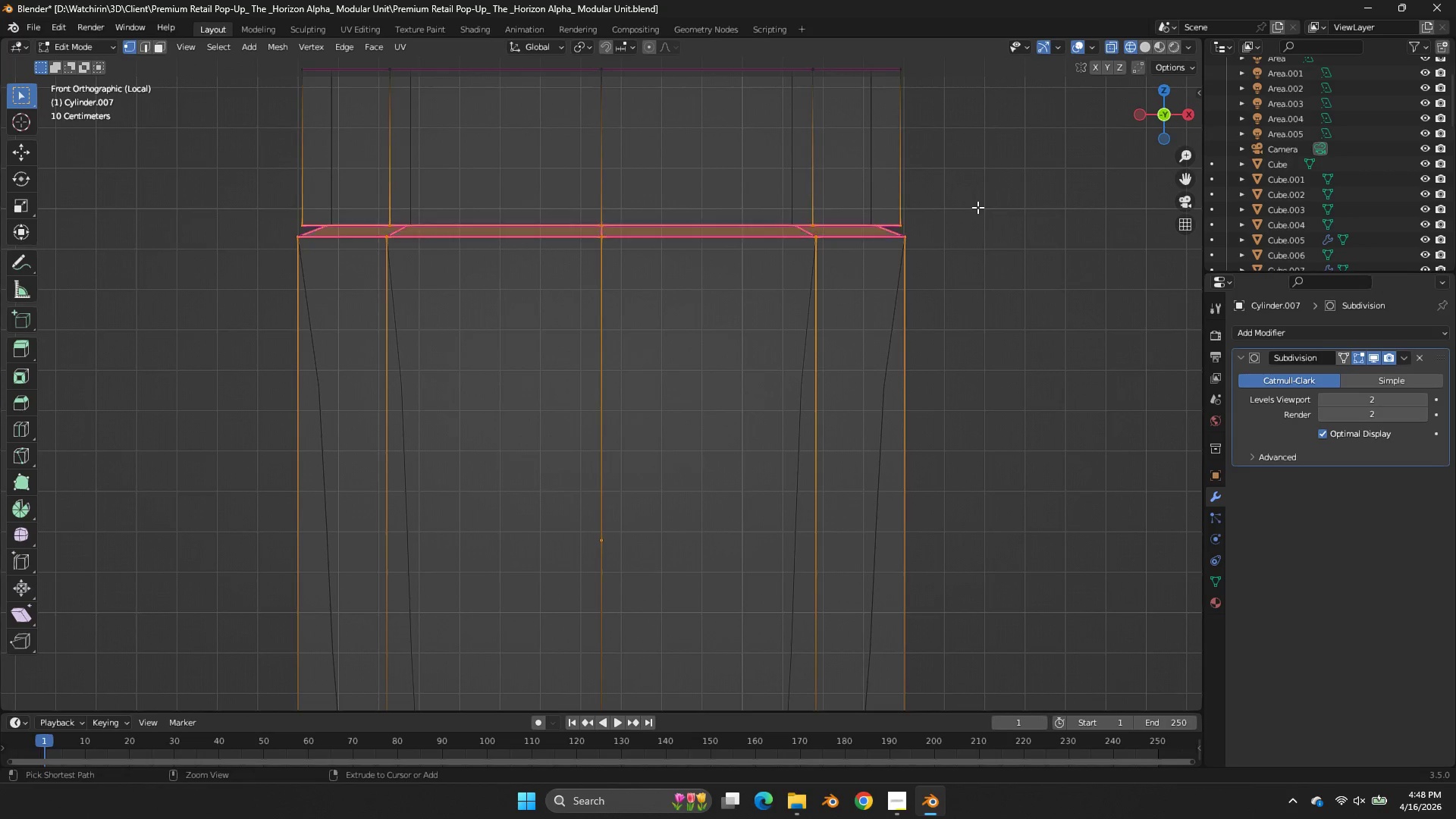 
key(Control+Z)
 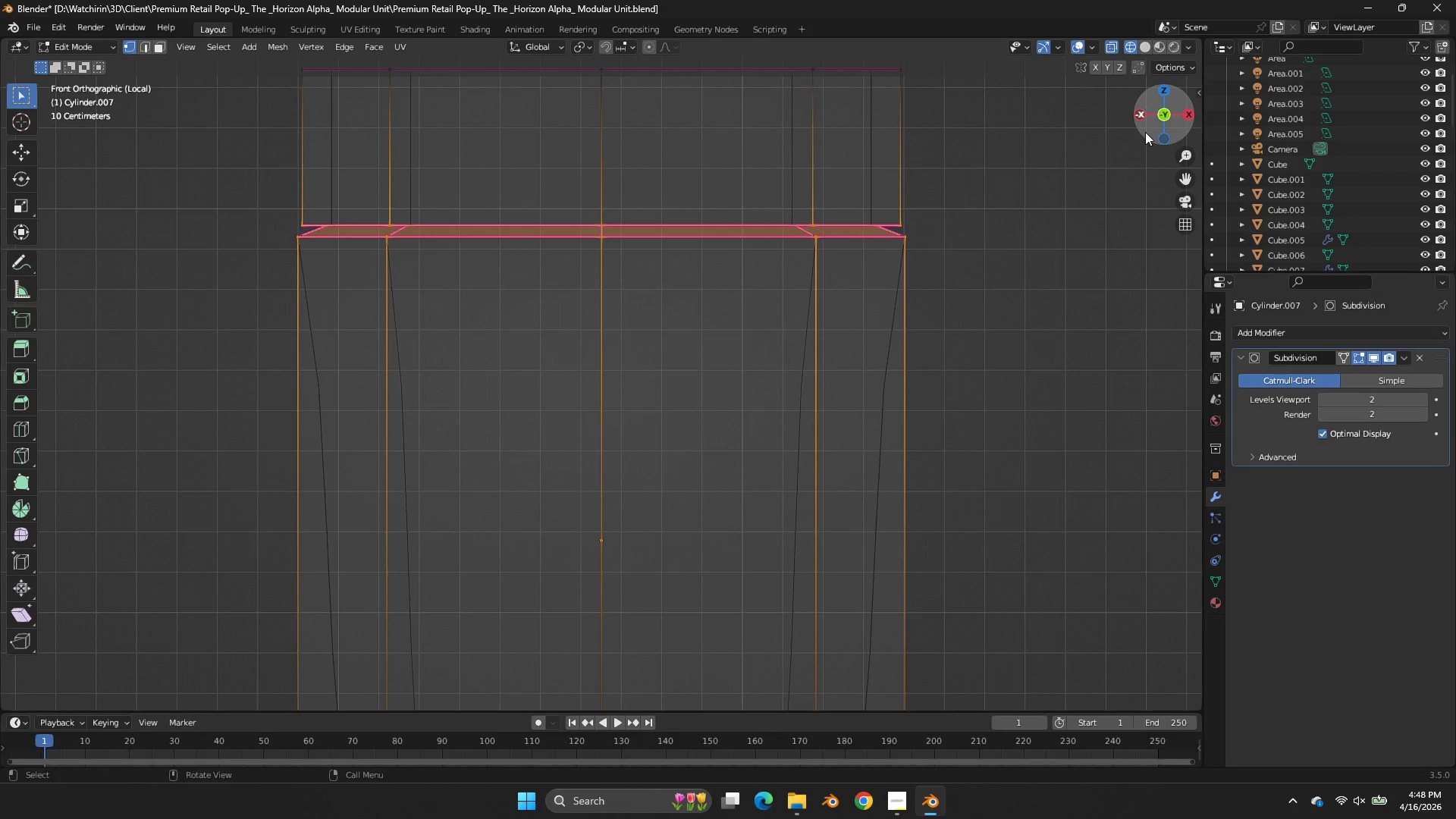 
left_click_drag(start_coordinate=[1155, 121], to_coordinate=[1184, 140])
 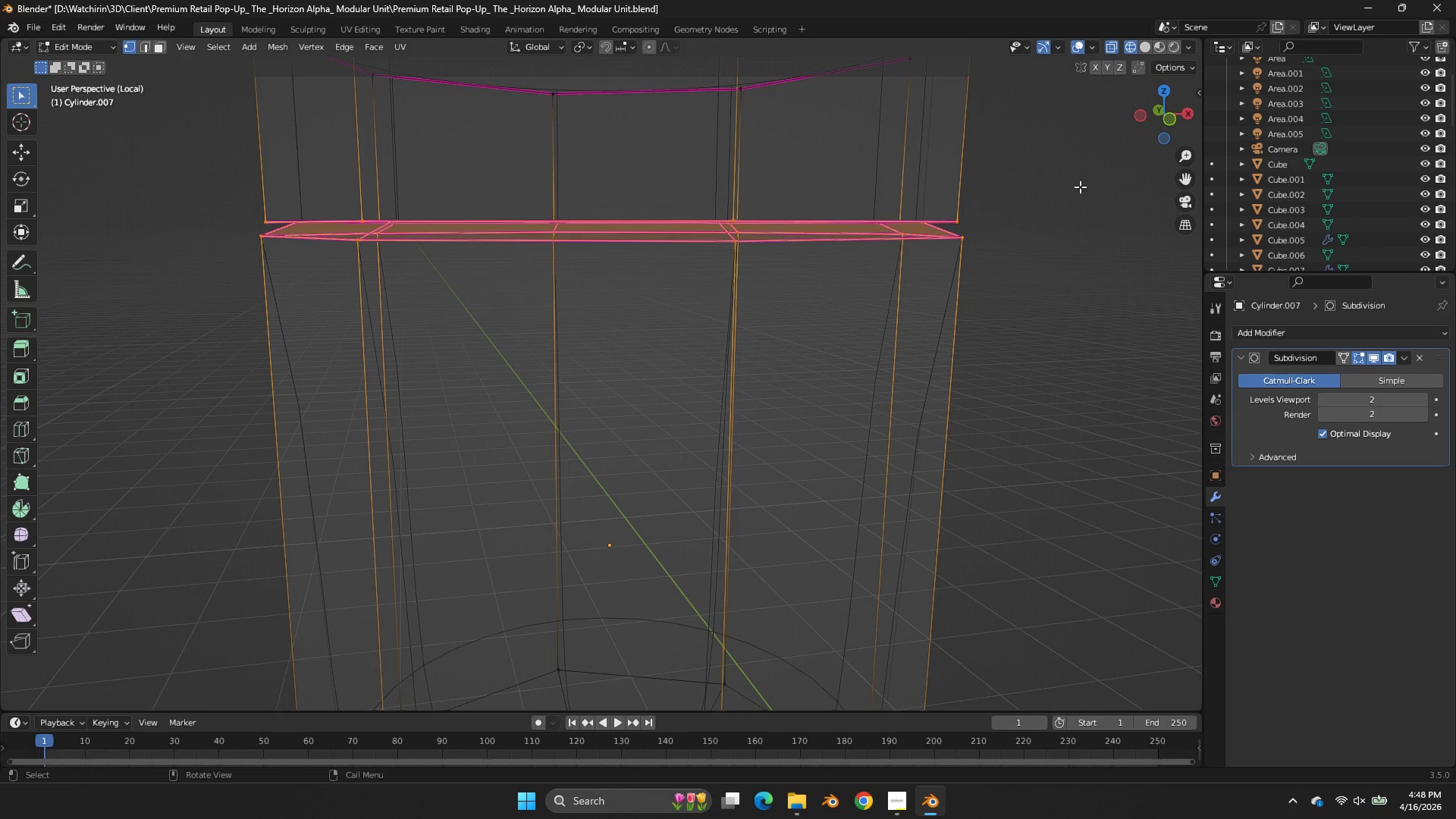 
key(Shift+E)
 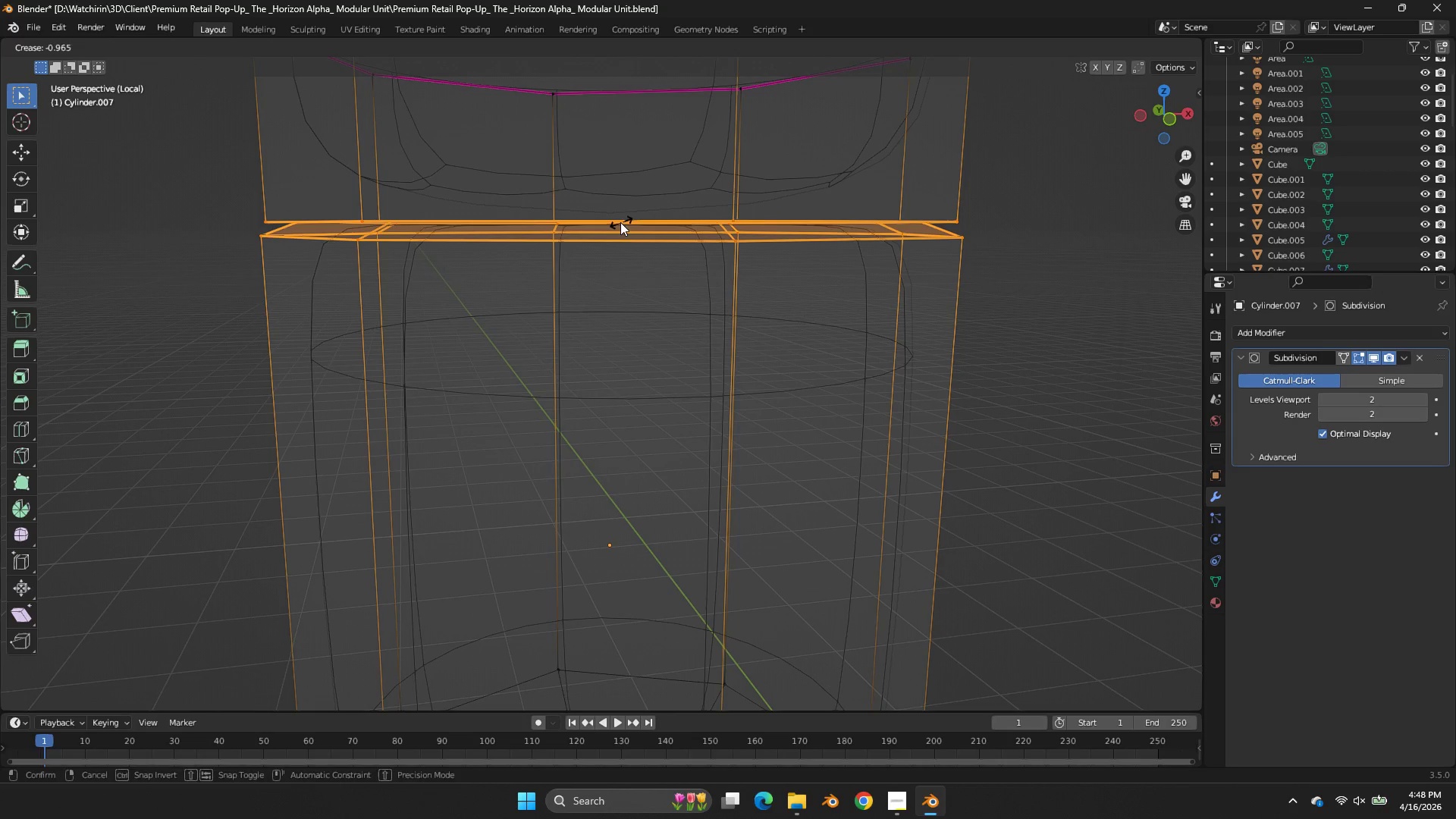 
left_click([620, 222])
 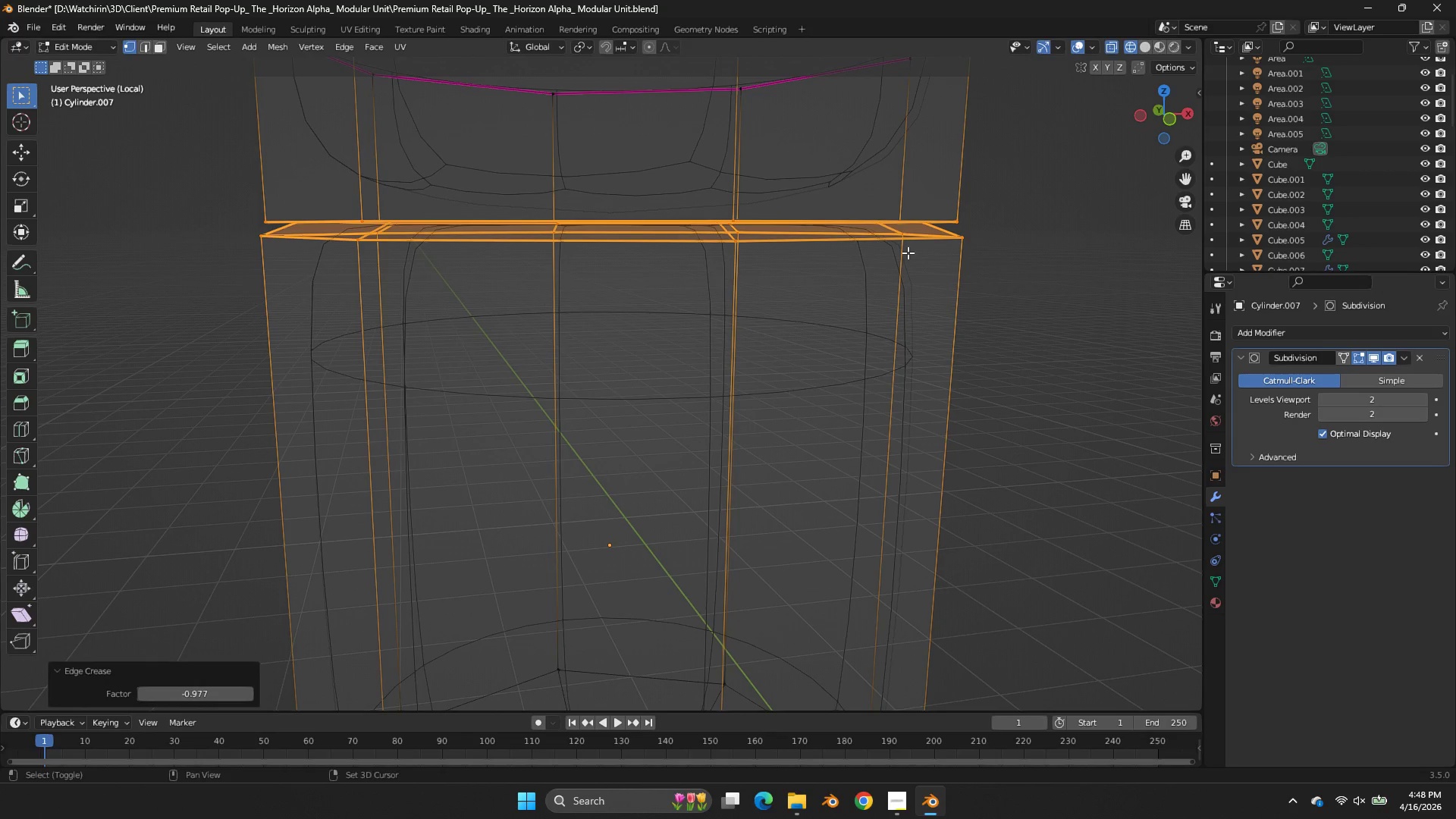 
key(Shift+E)
 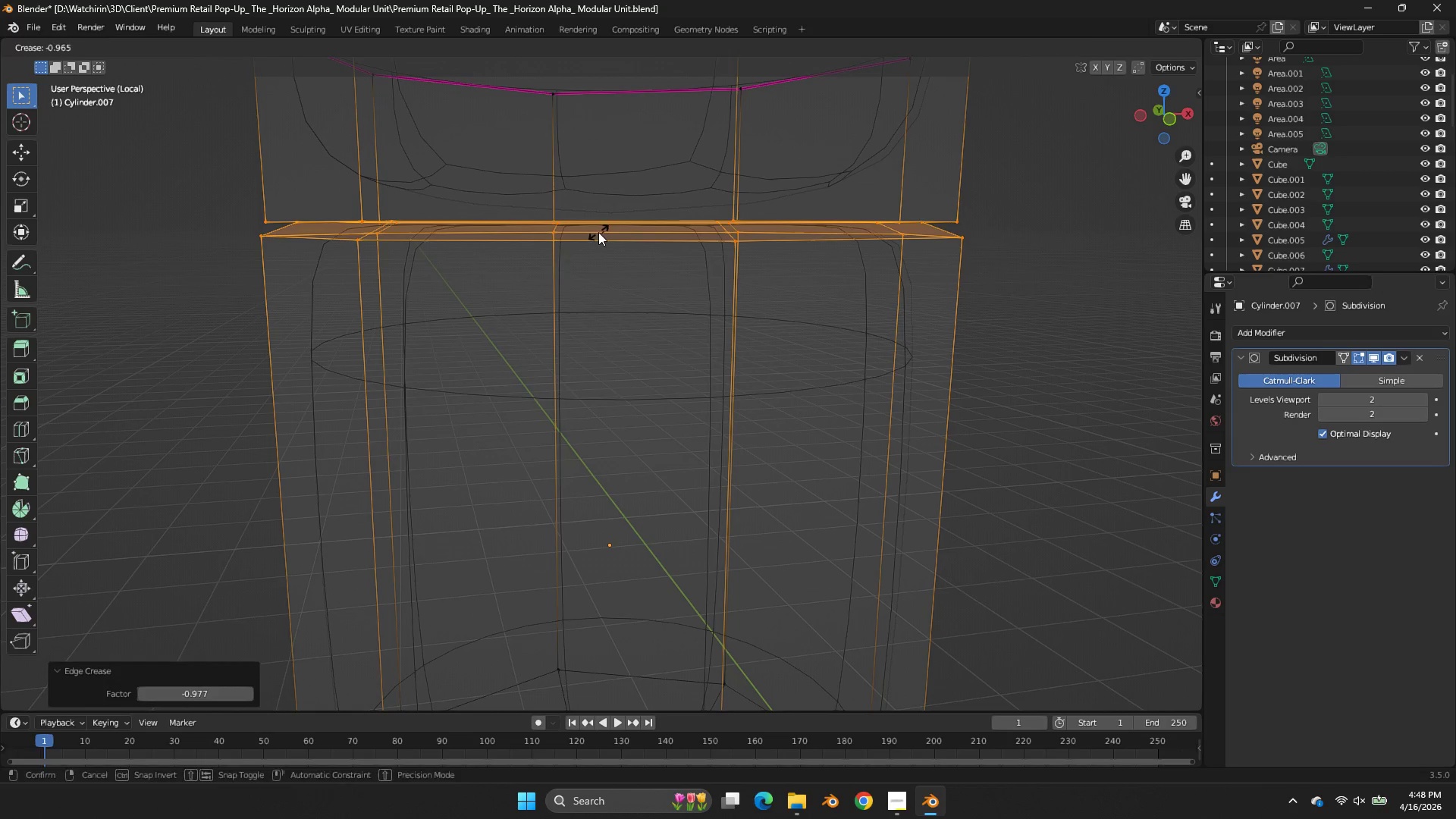 
left_click([598, 231])
 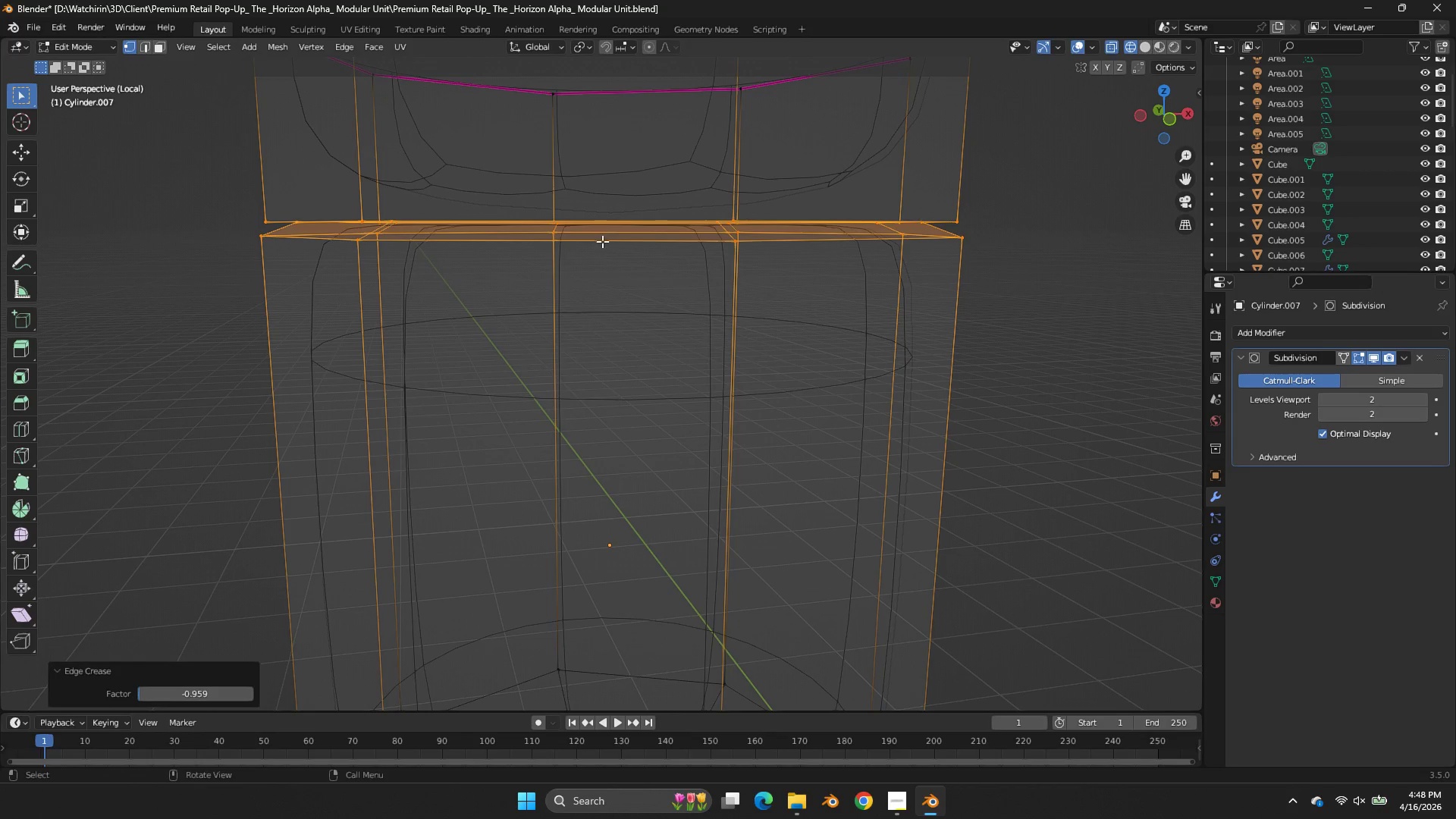 
hold_key(key=AltLeft, duration=0.72)
left_click([602, 242])
 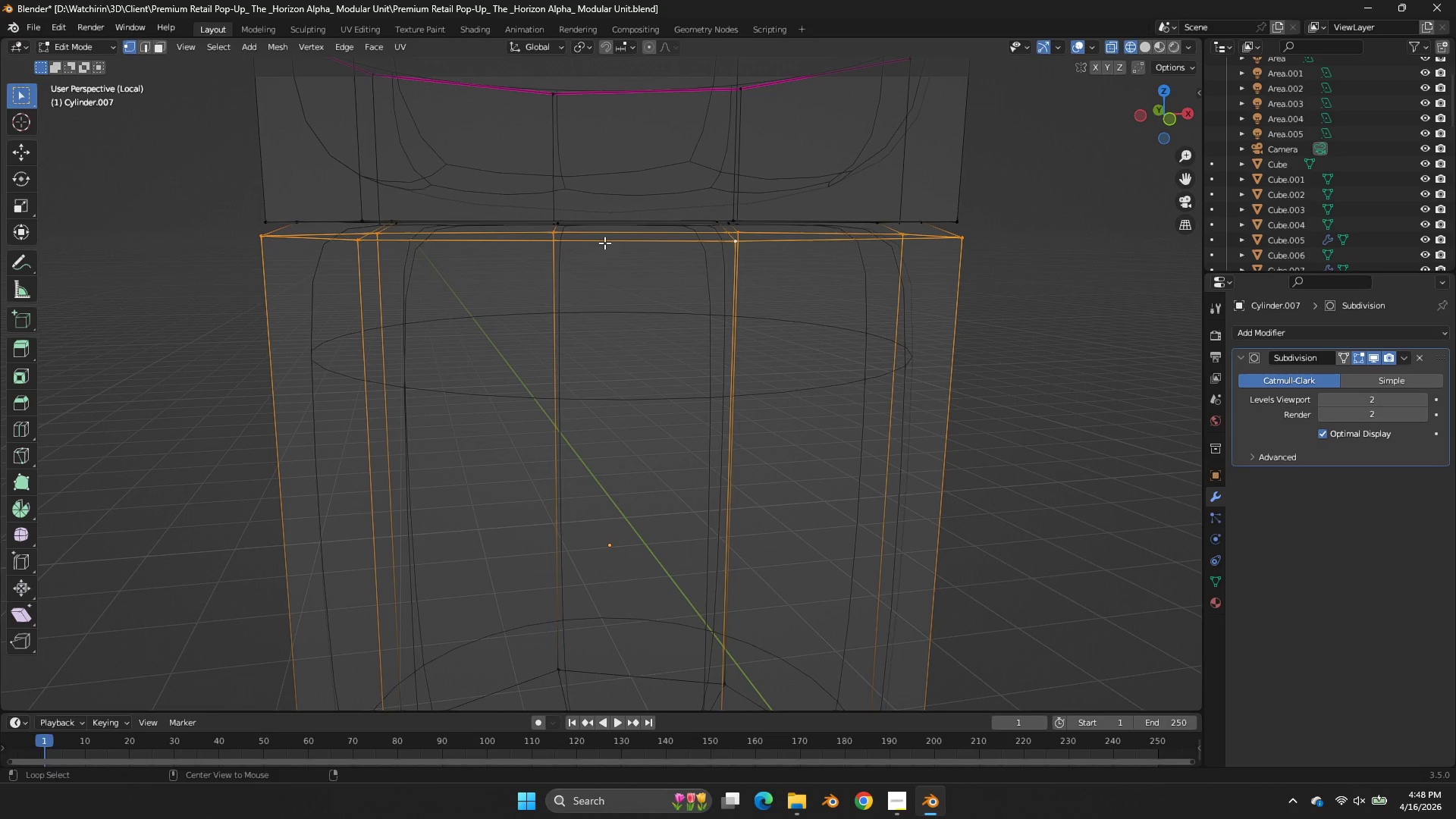 
type(Ez)
 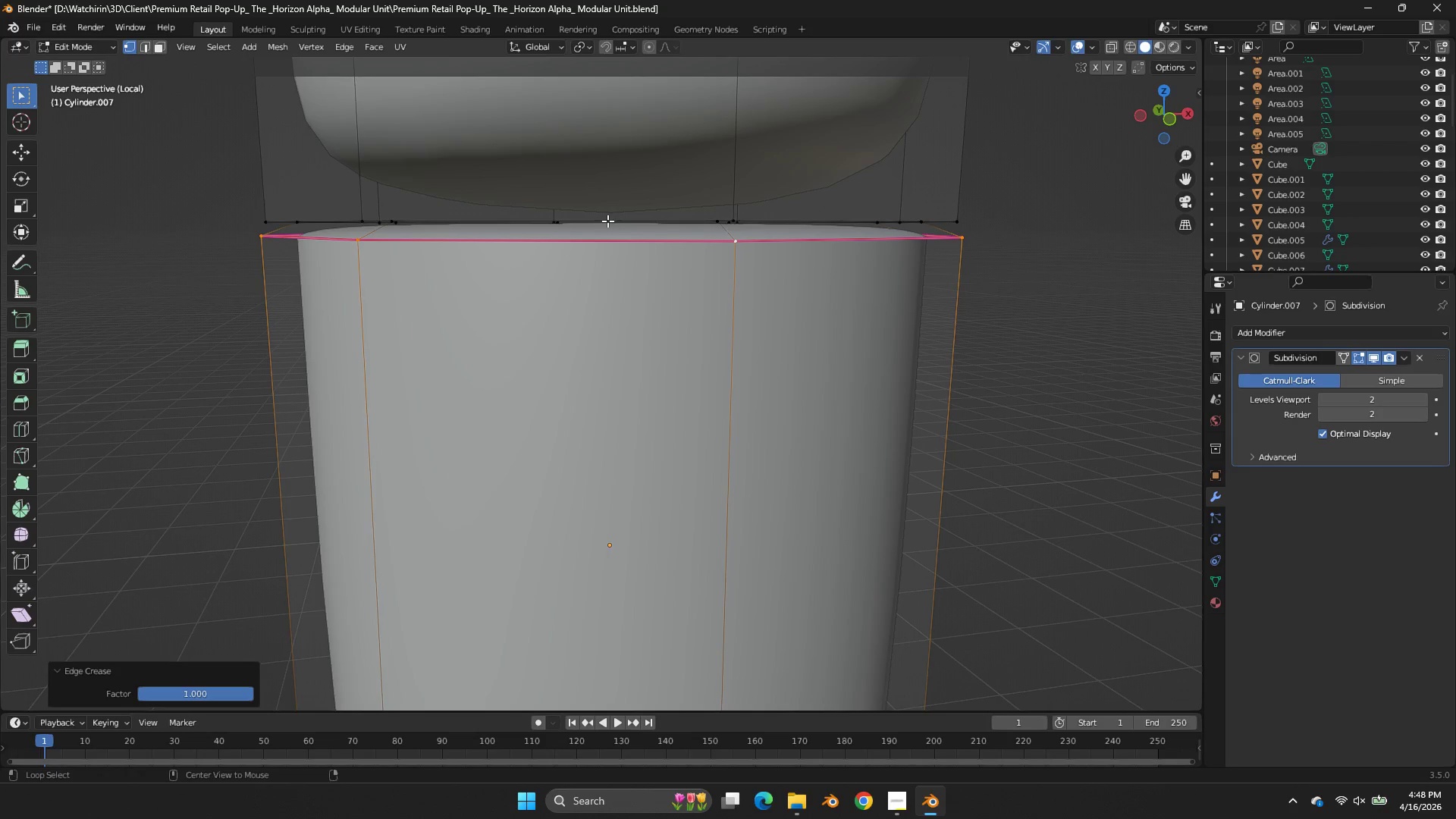 
left_click_drag(start_coordinate=[272, 231], to_coordinate=[281, 231])
 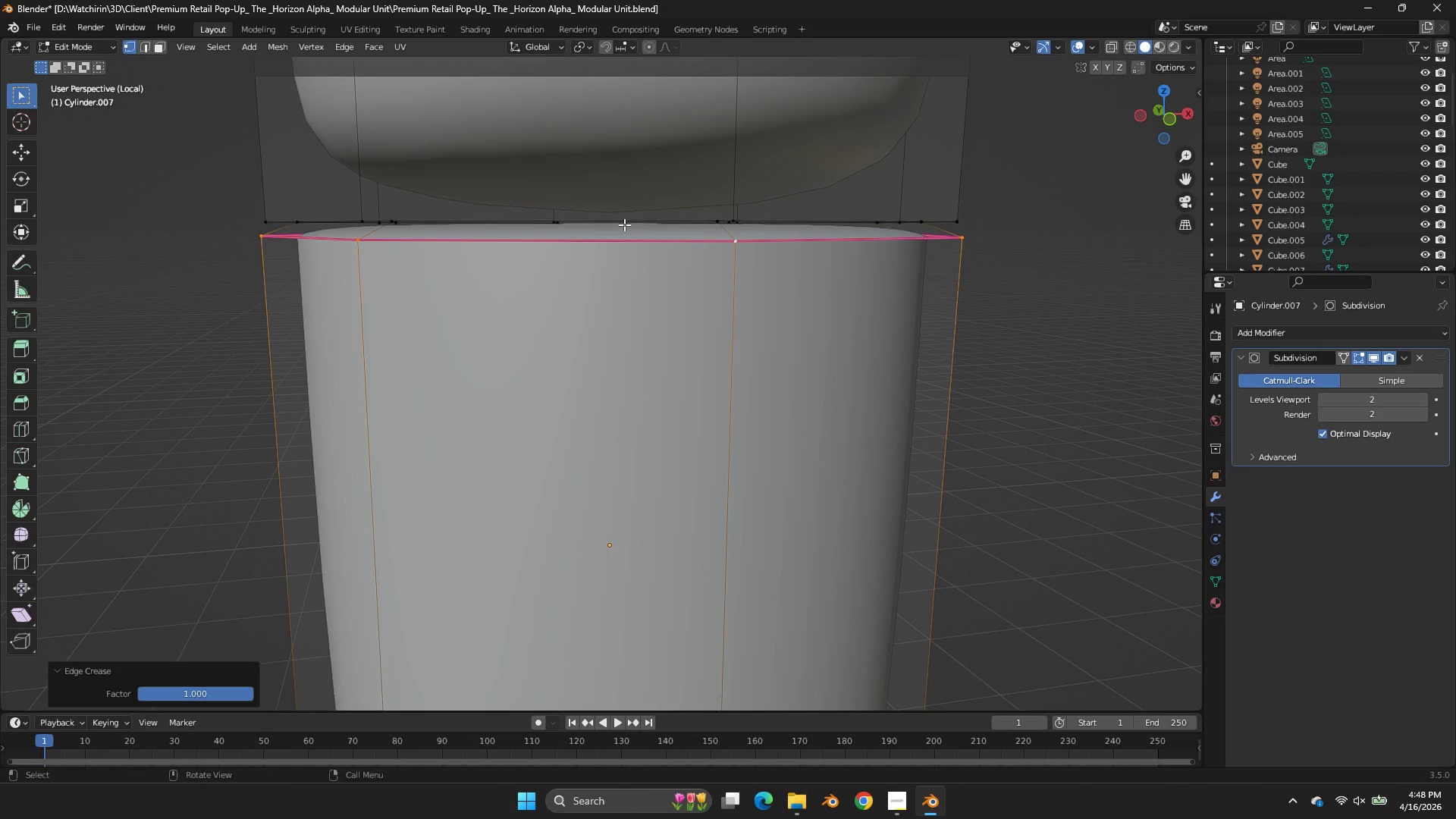 
hold_key(key=AltLeft, duration=0.72)
double_click([607, 221])
 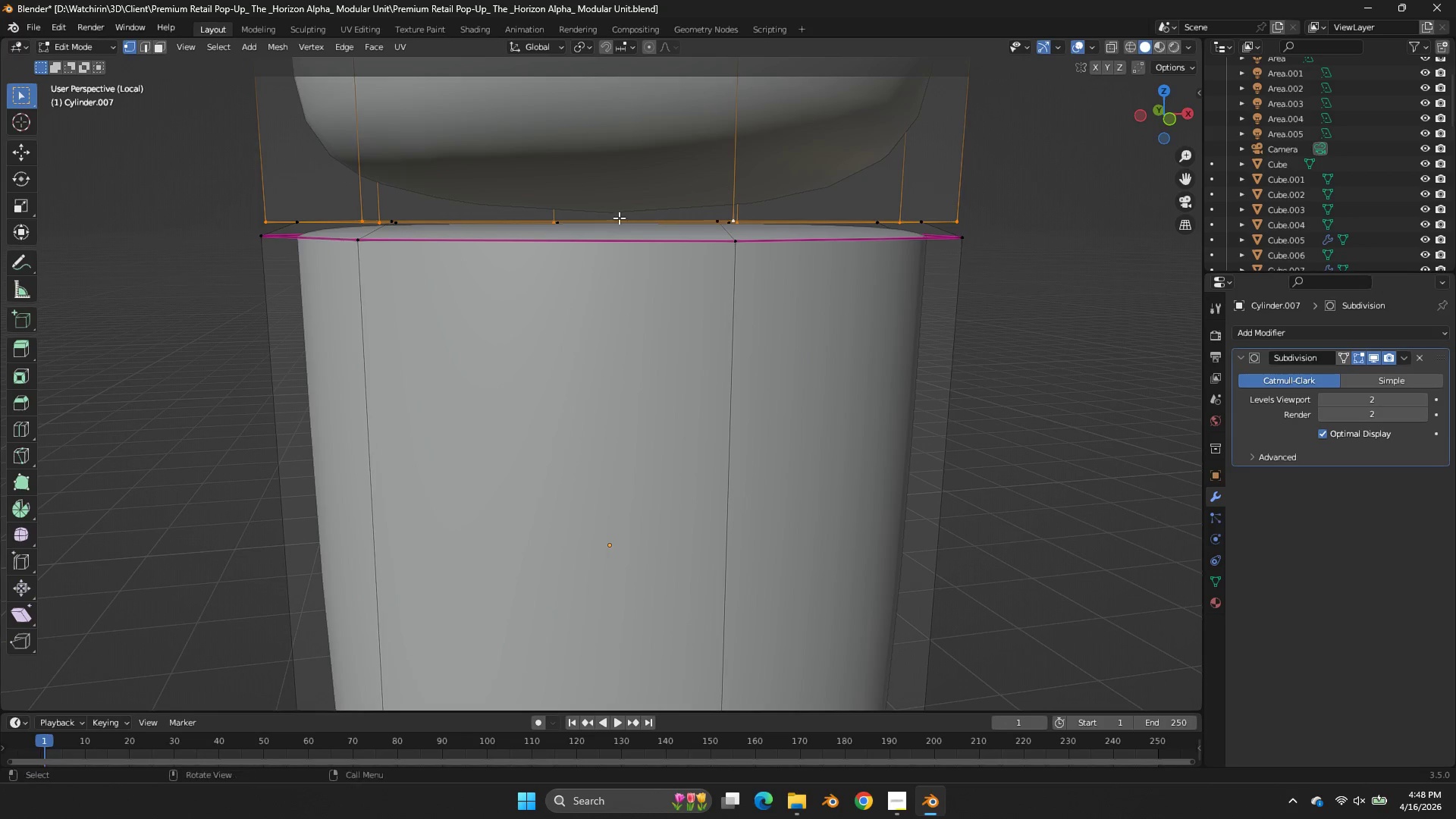 
key(Shift+E)
 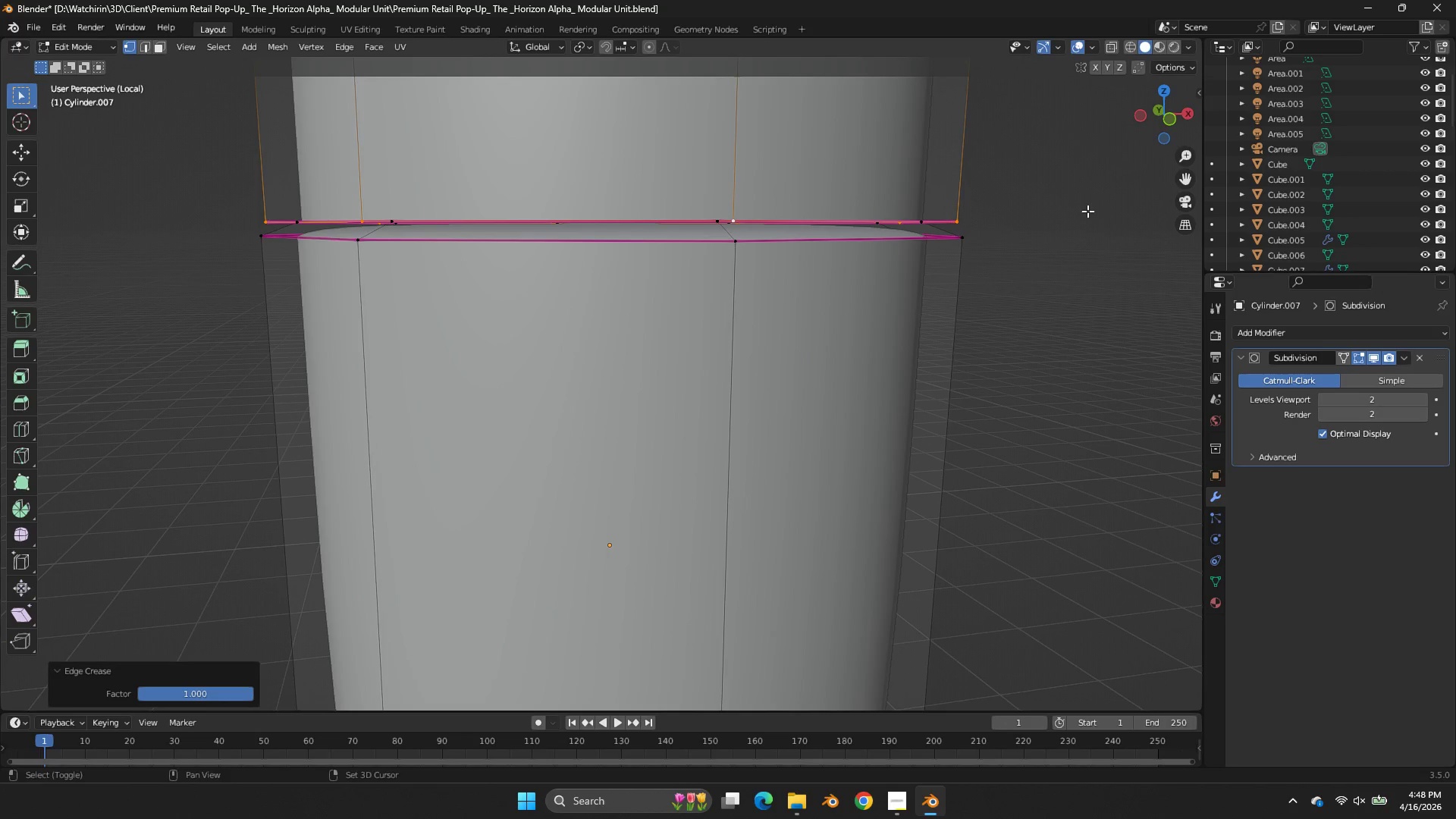 
left_click([1087, 211])
 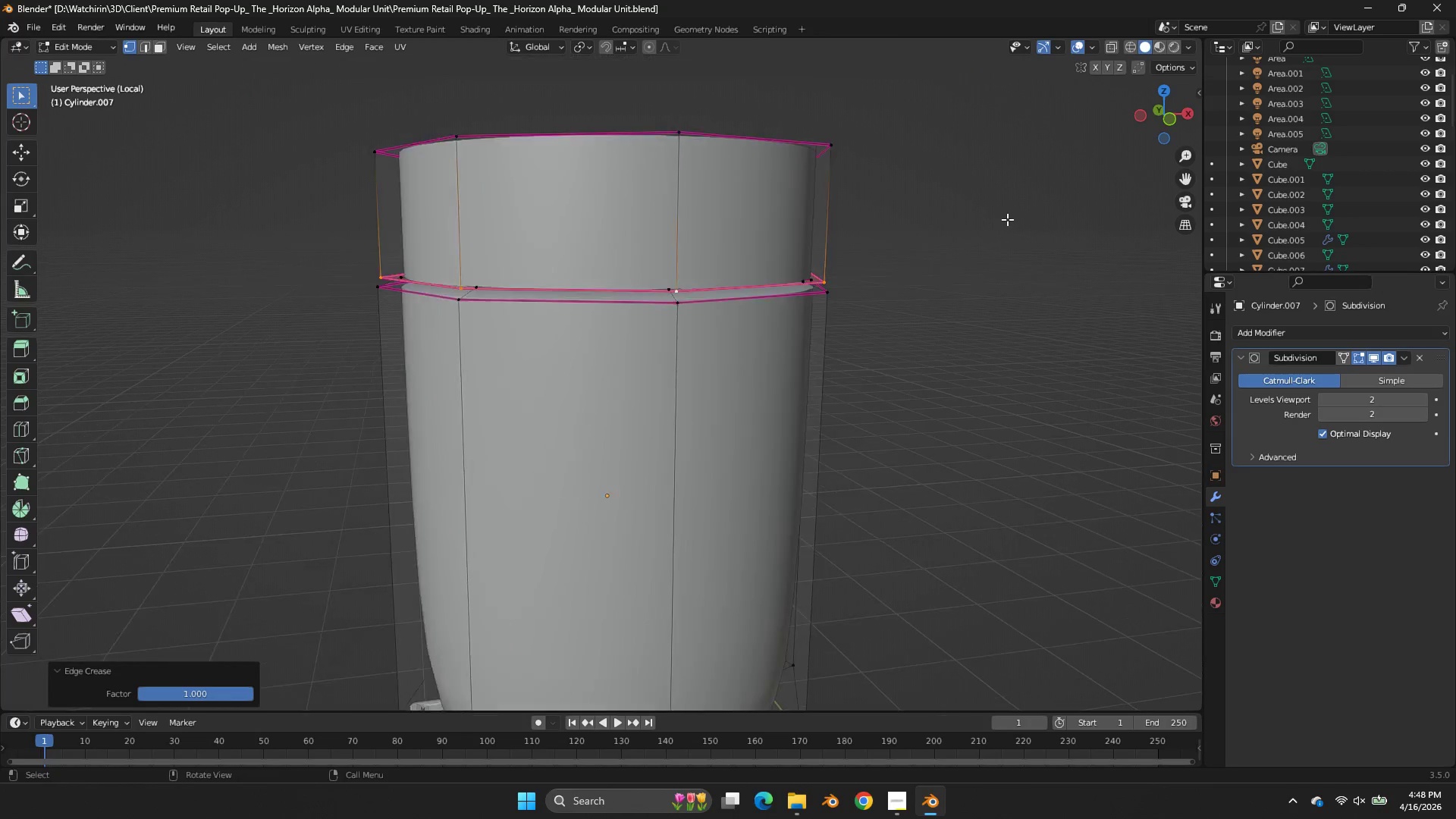 
key(Tab)
 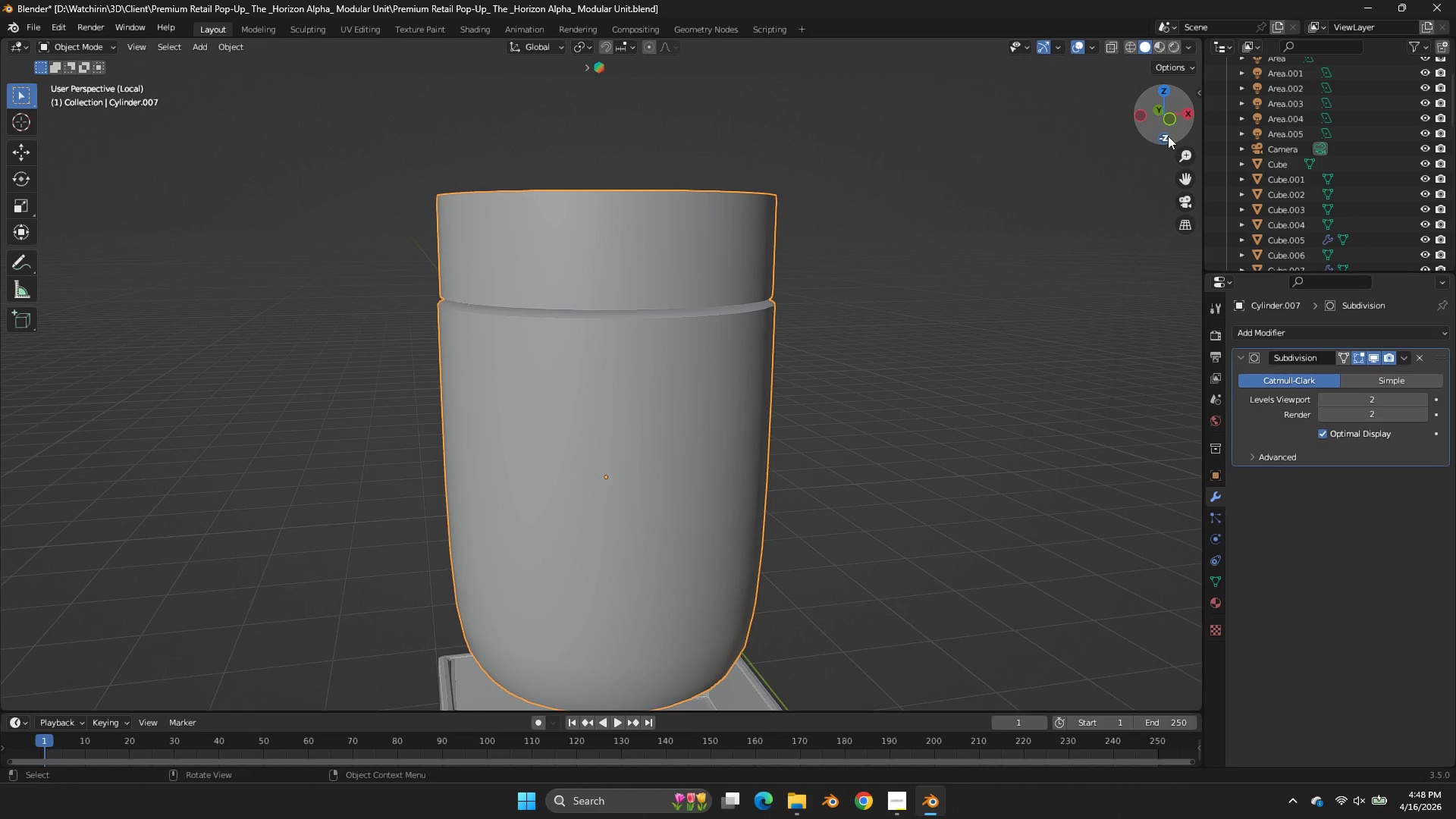 
scroll: coordinate [1007, 219], scroll_direction: down, amount: 3.0
 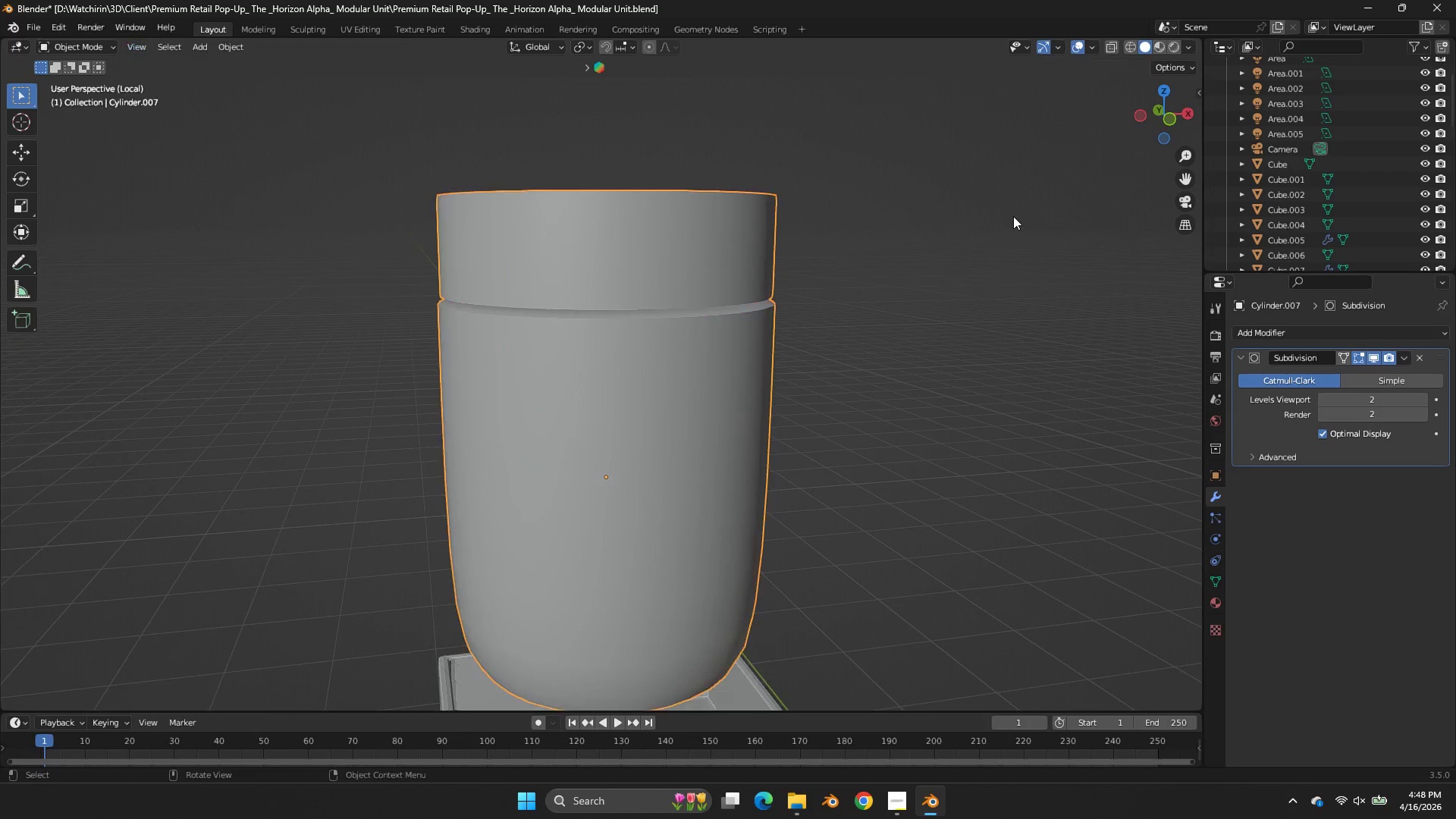 
left_click([1172, 124])
 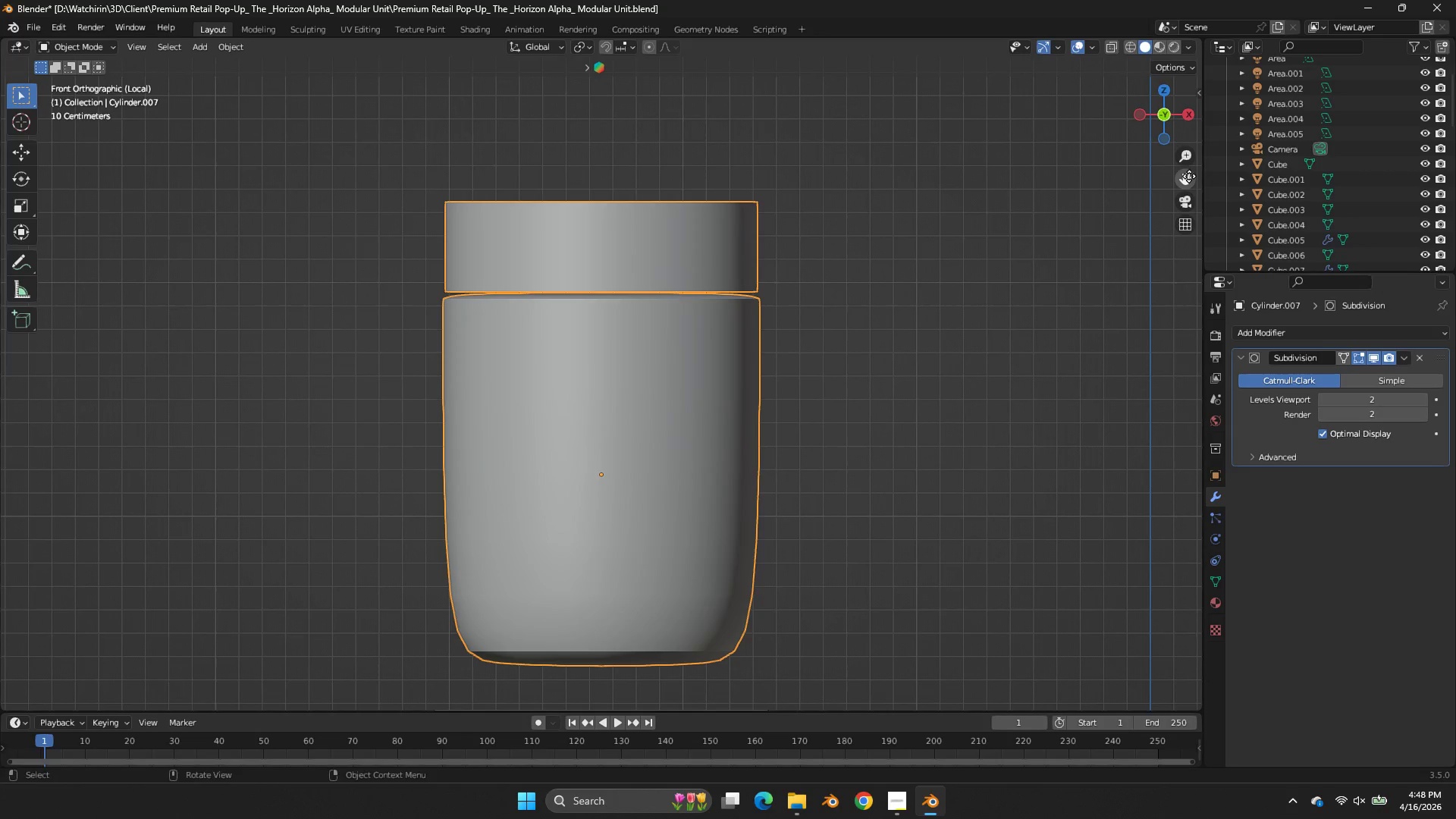 
left_click_drag(start_coordinate=[1189, 176], to_coordinate=[1179, 71])
 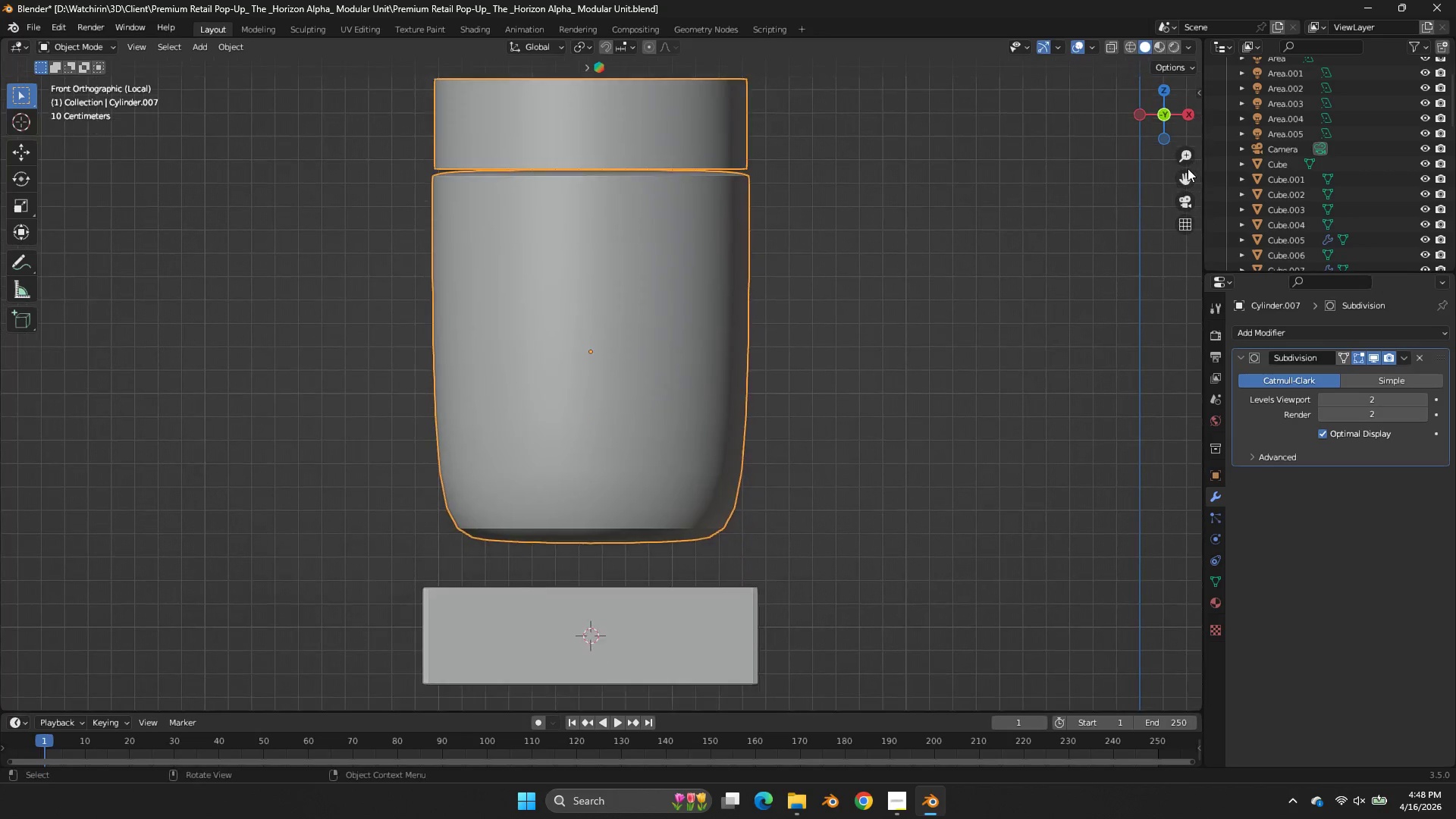 
left_click_drag(start_coordinate=[1189, 168], to_coordinate=[1188, 150])
 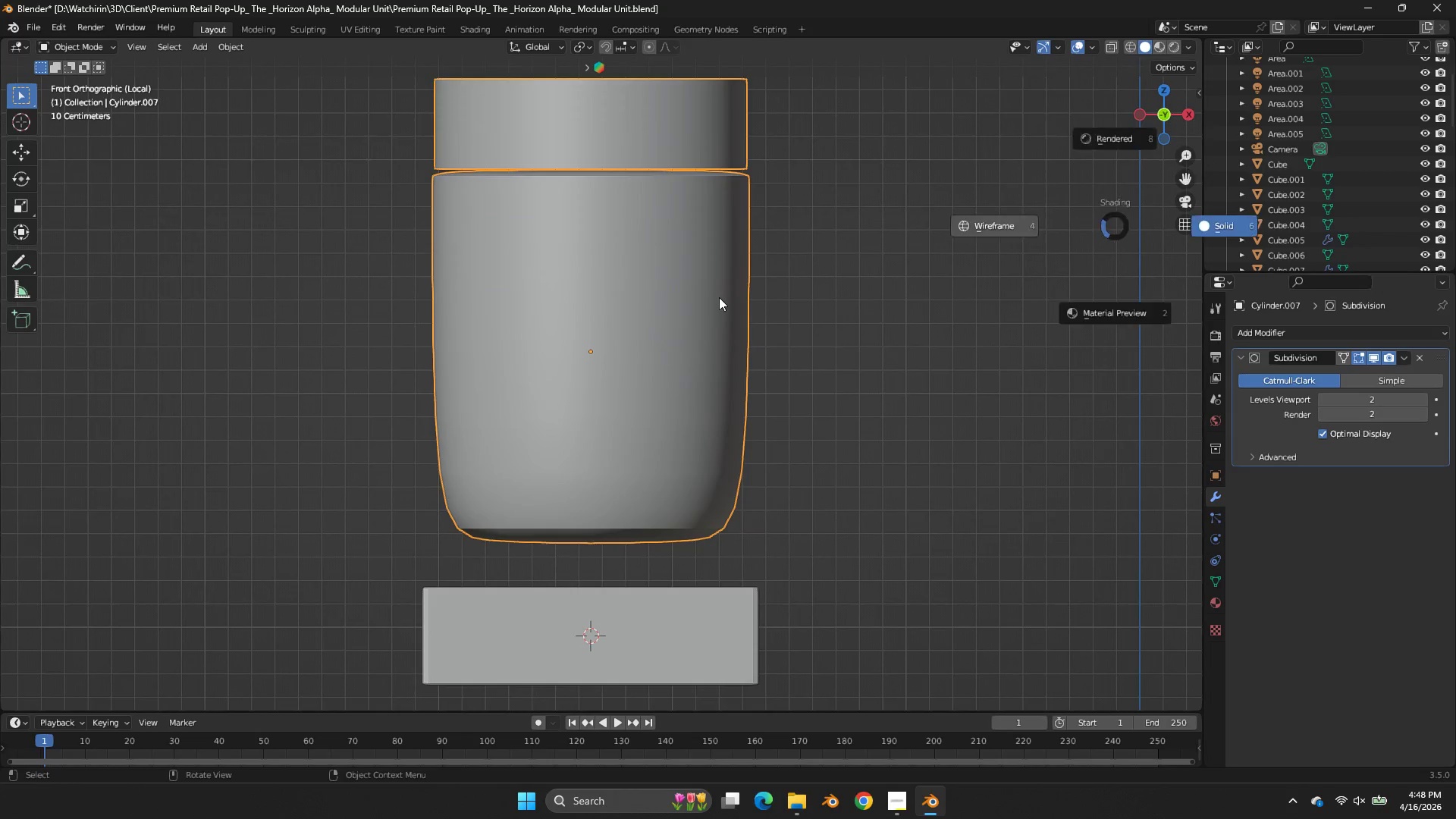 
key(Z)
 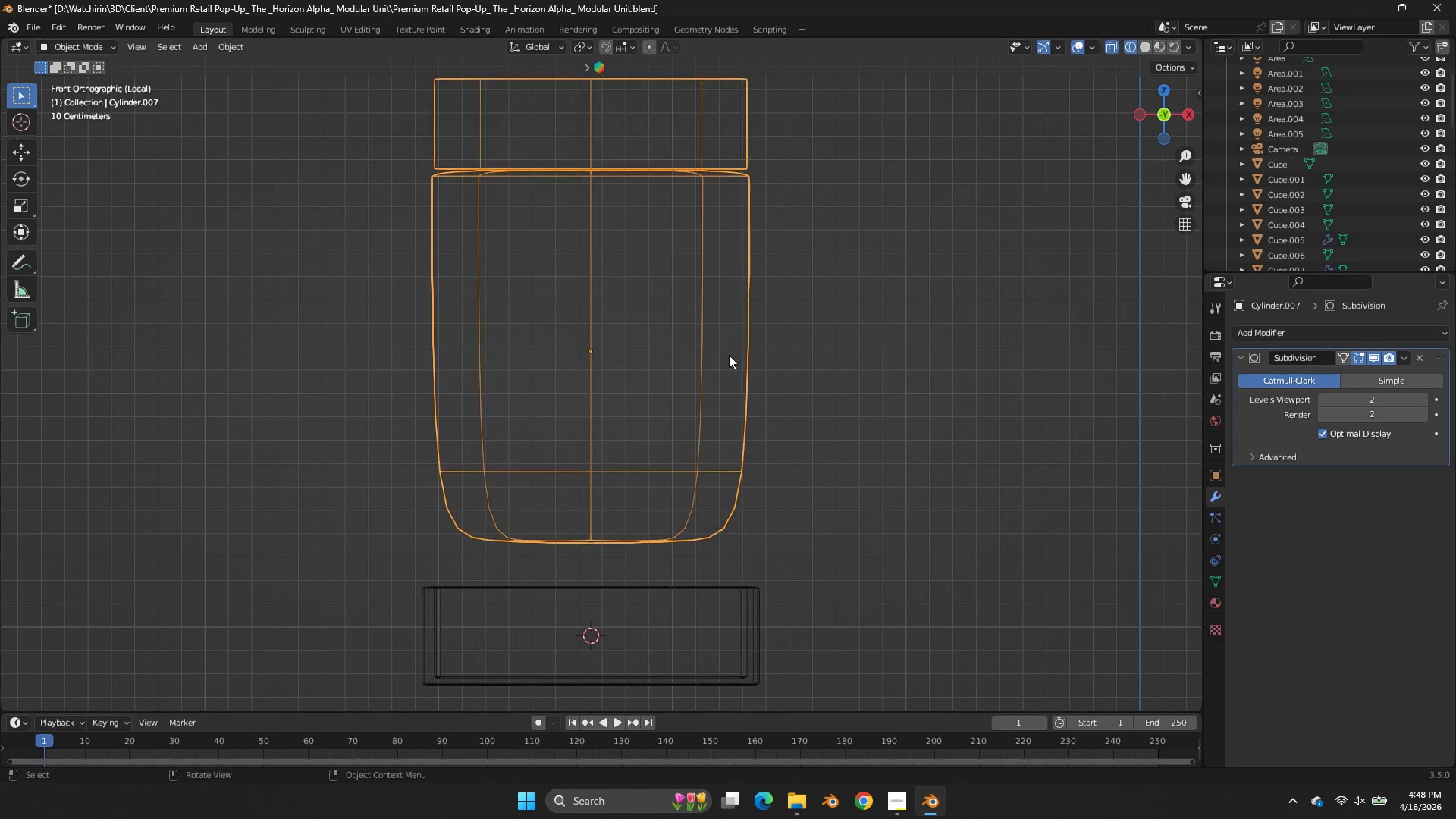 
key(Tab)
 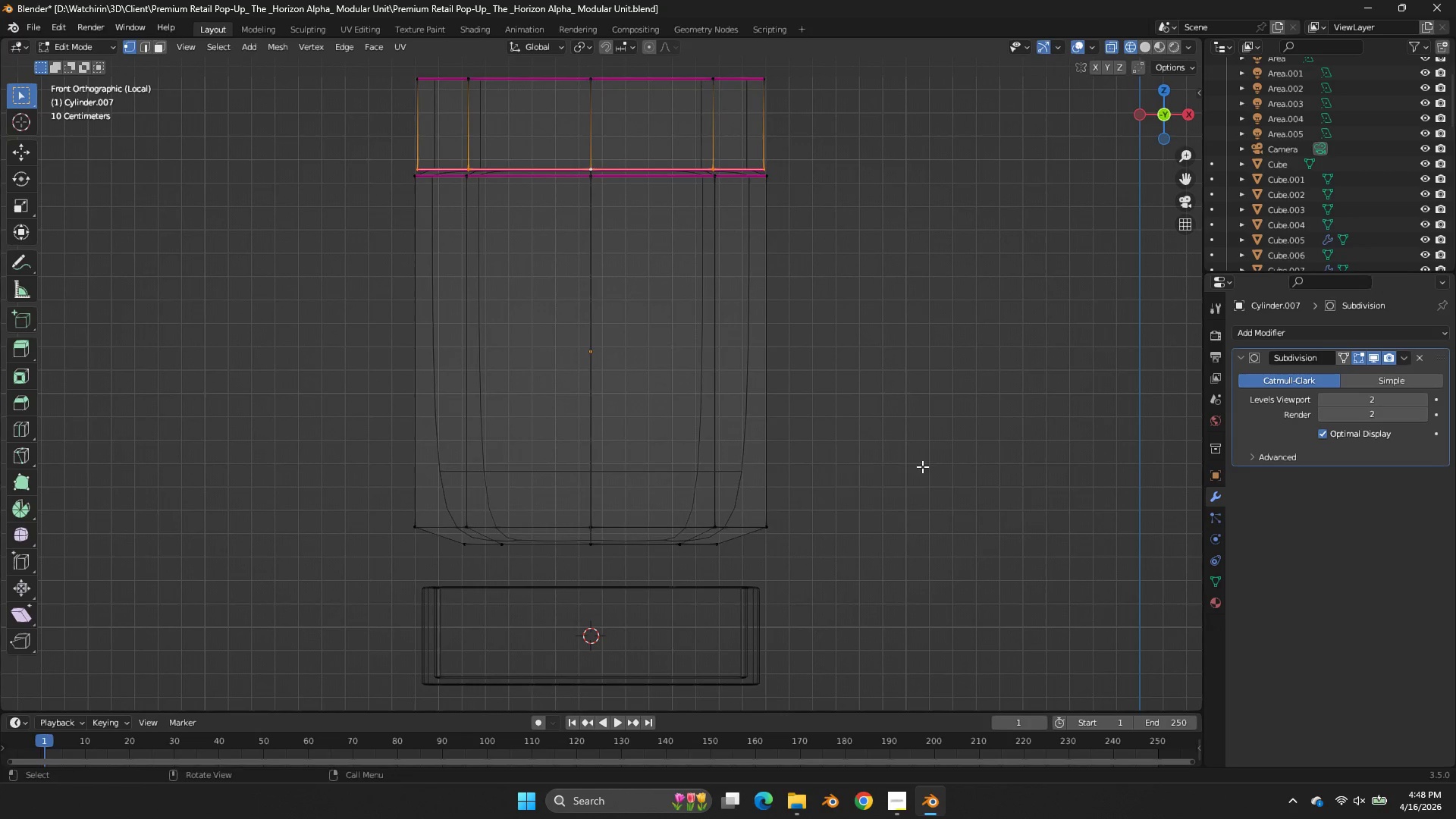 
left_click_drag(start_coordinate=[921, 467], to_coordinate=[284, 534])
 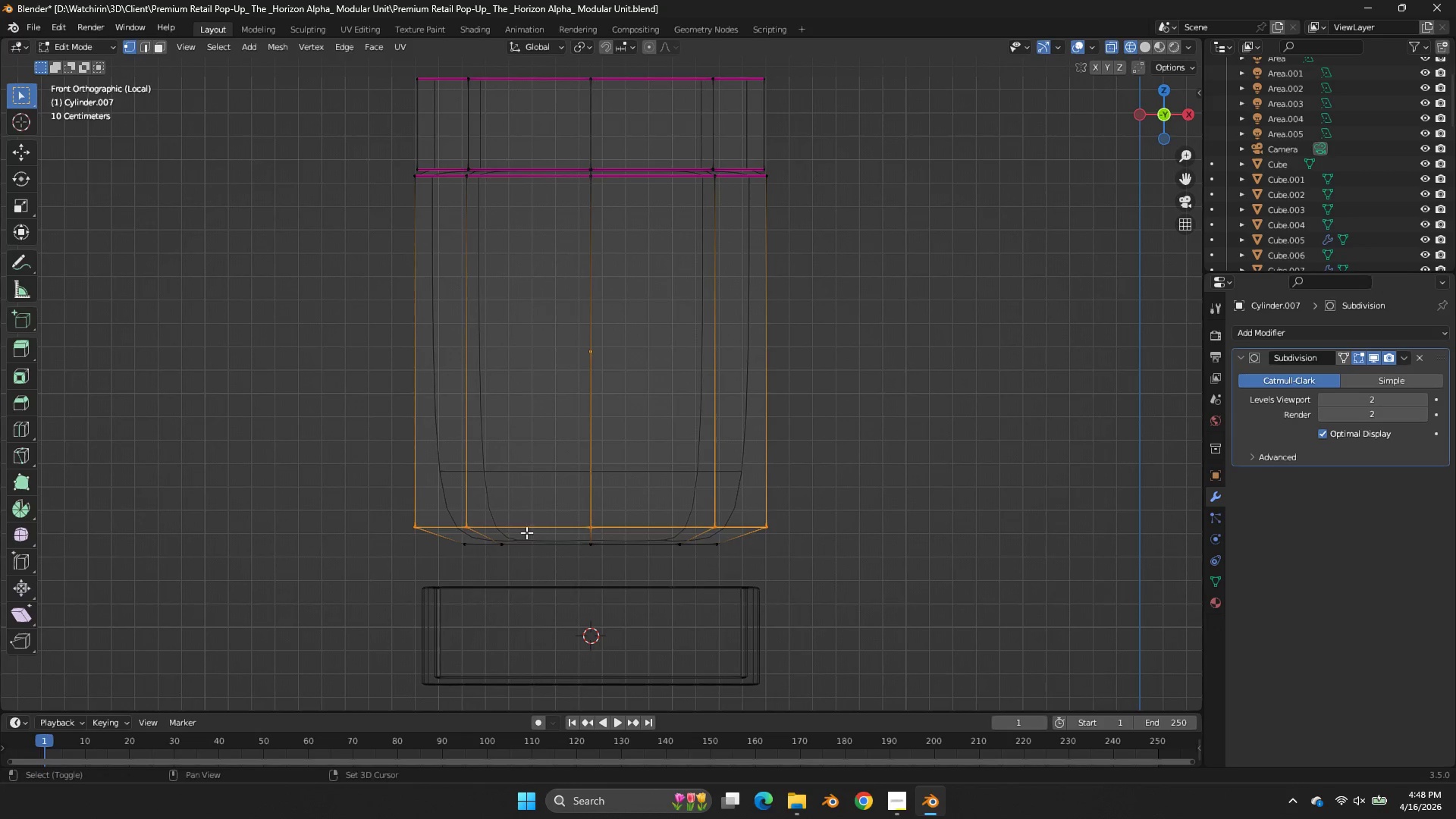 
key(Shift+E)
 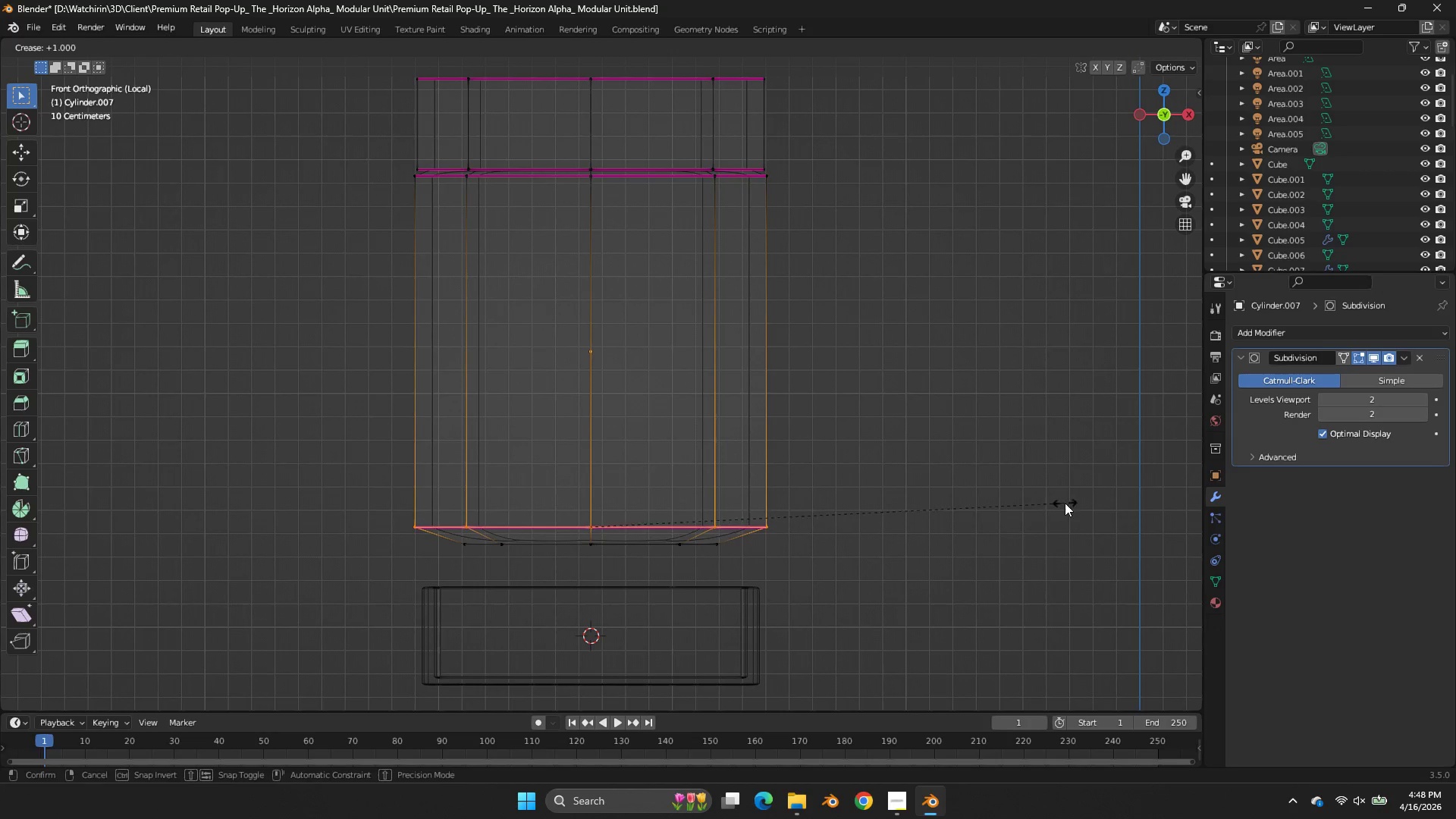 
left_click([1065, 503])
 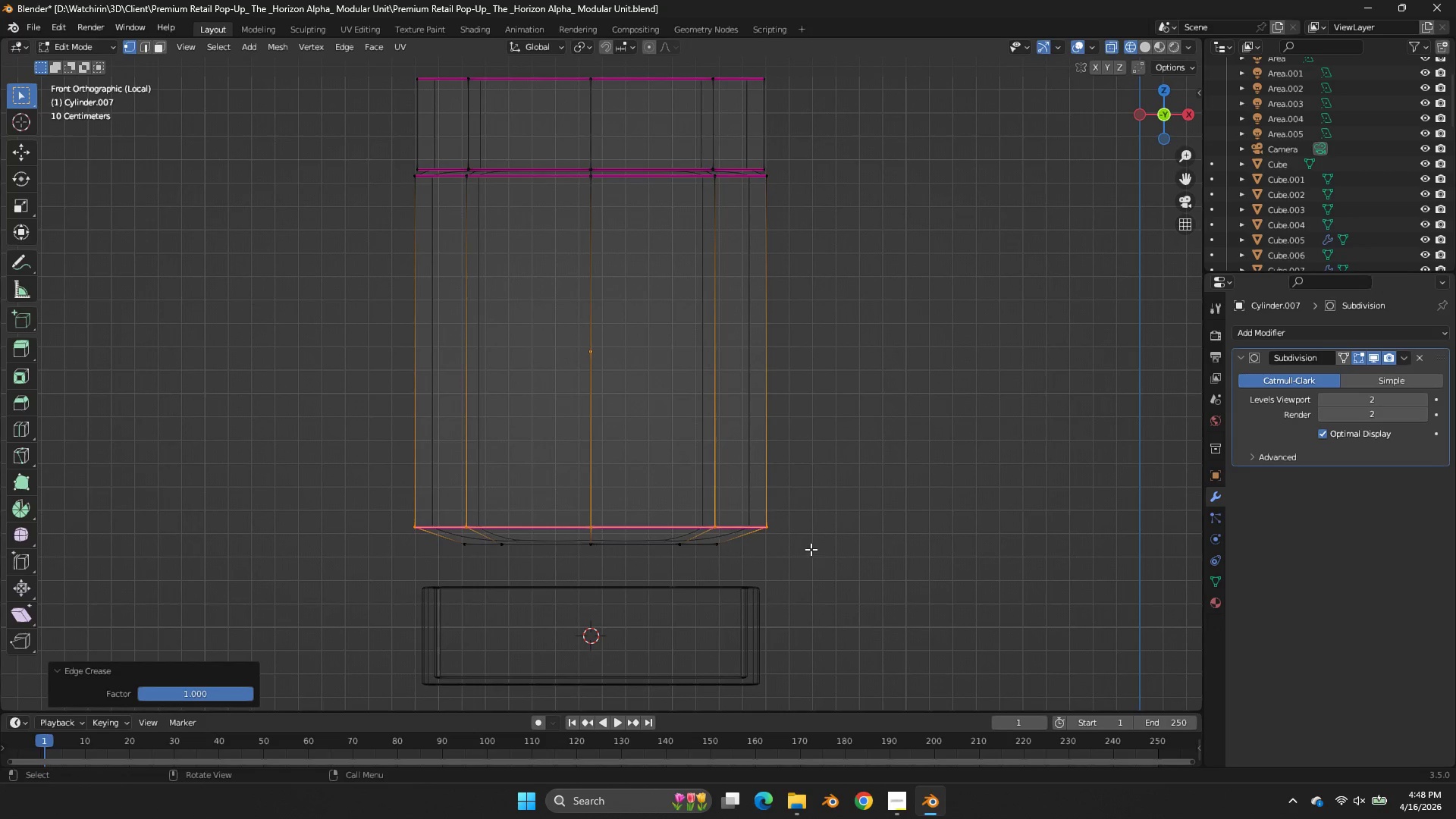 
key(Tab)
 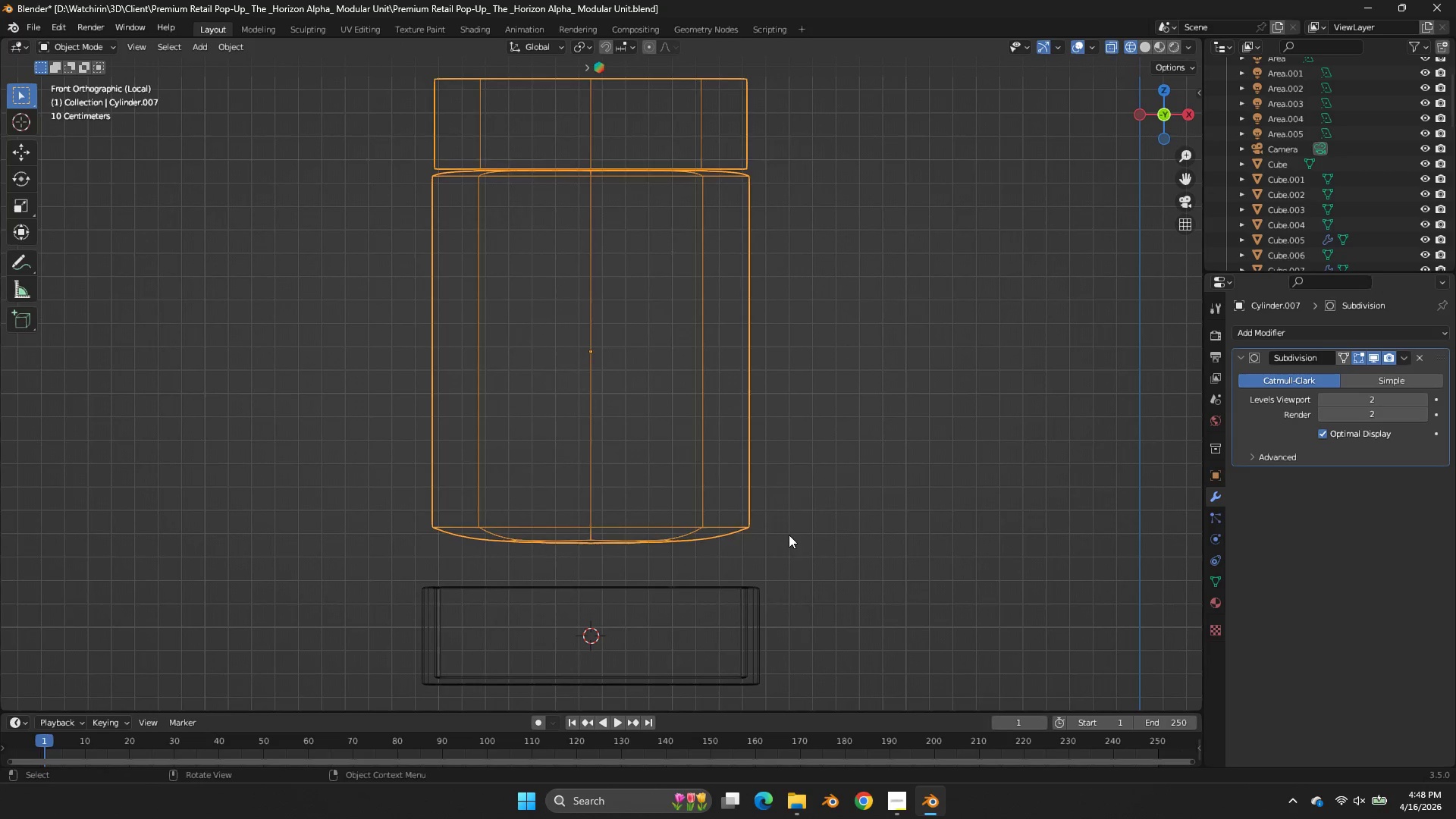 
key(Tab)
 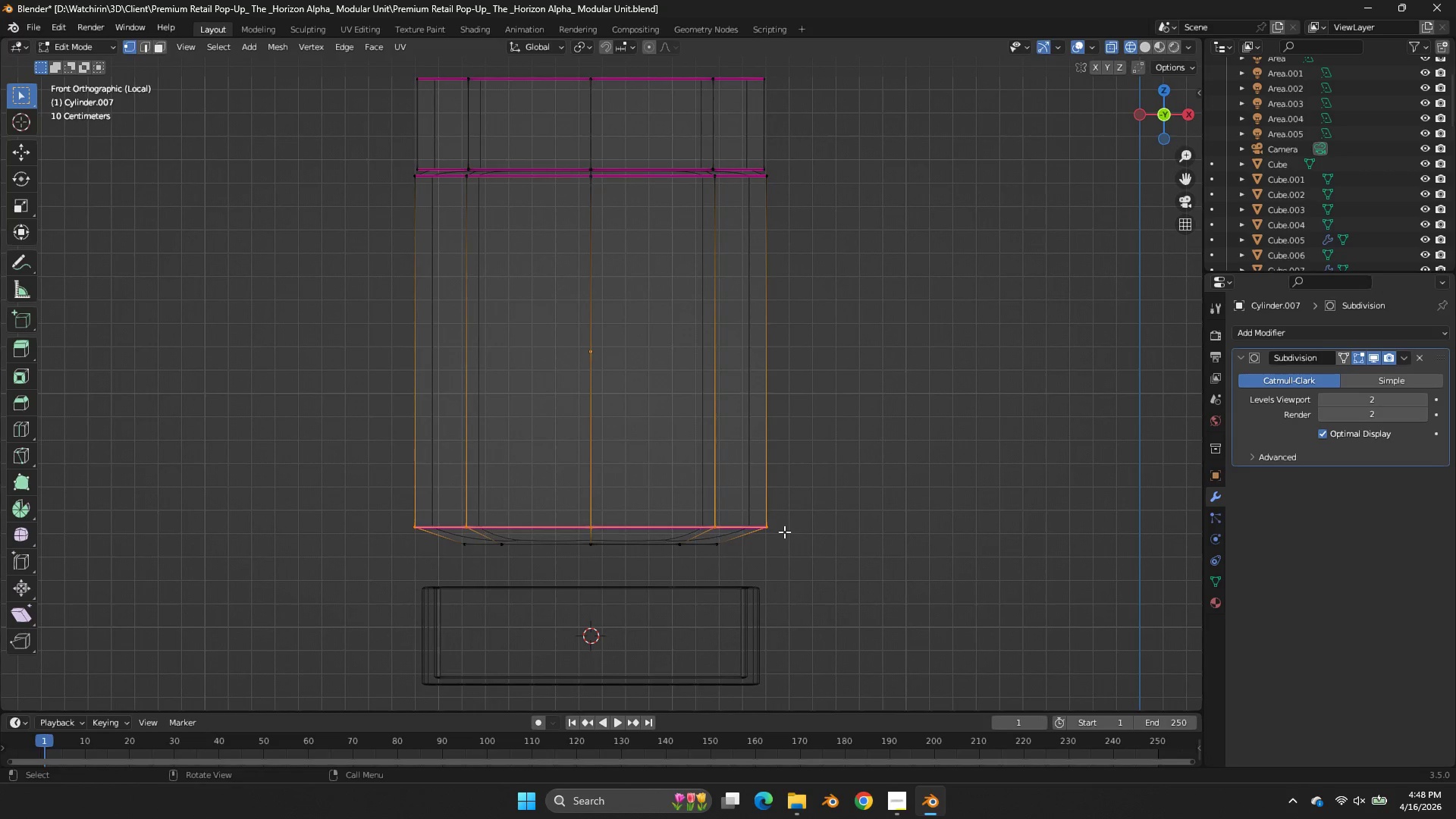 
left_click_drag(start_coordinate=[784, 532], to_coordinate=[346, 603])
 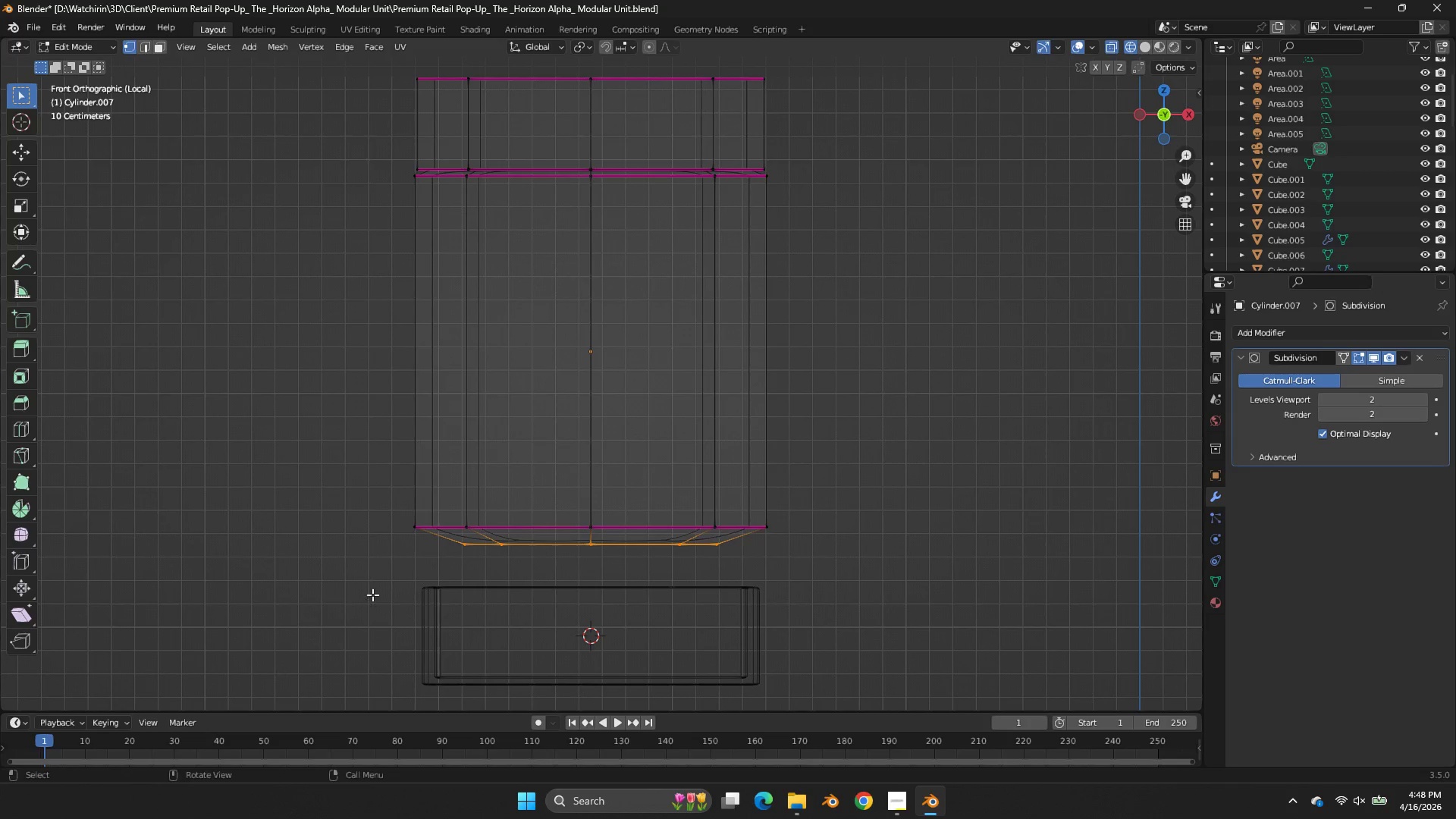 
key(Shift+E)
 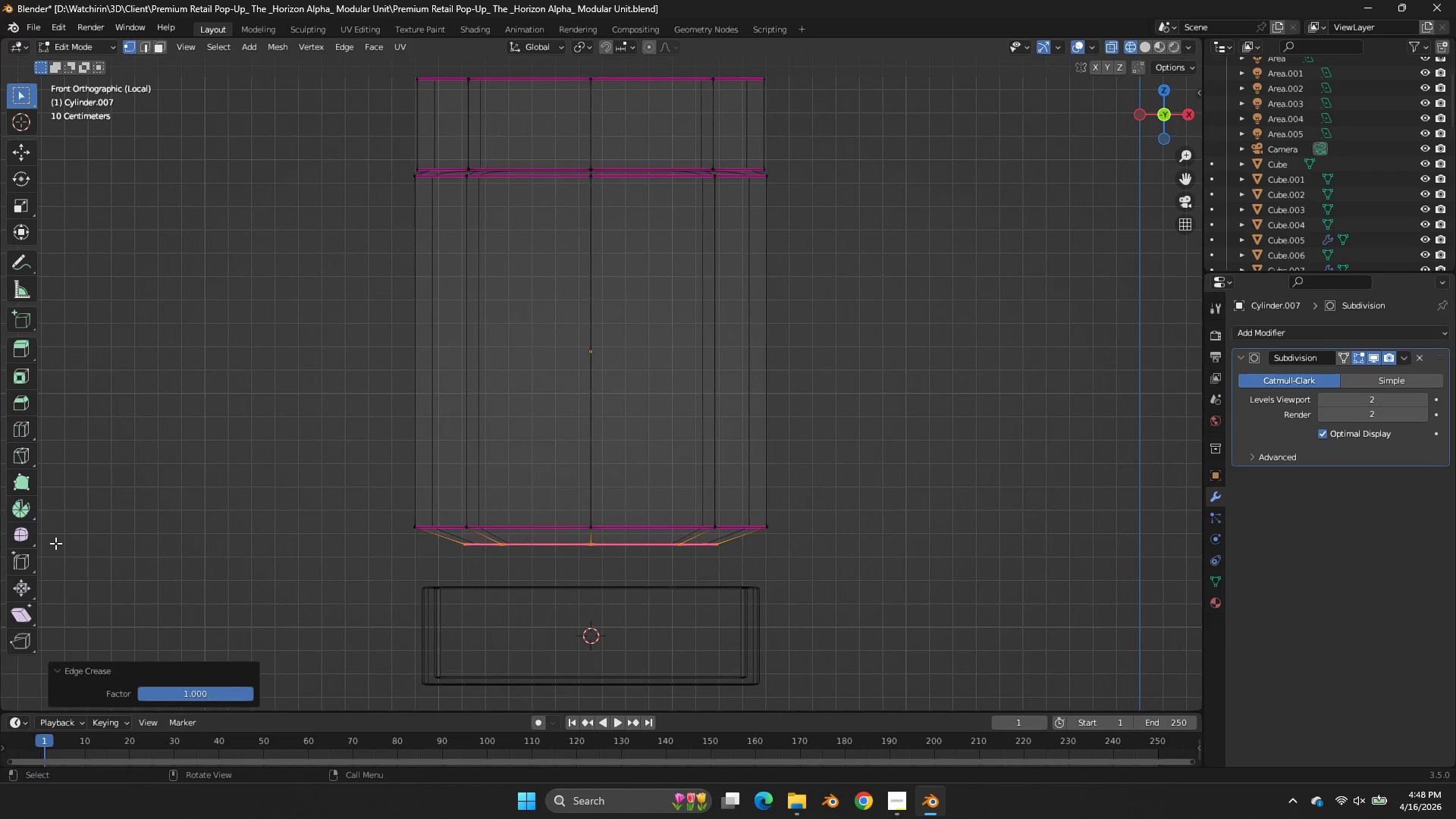 
key(Tab)
 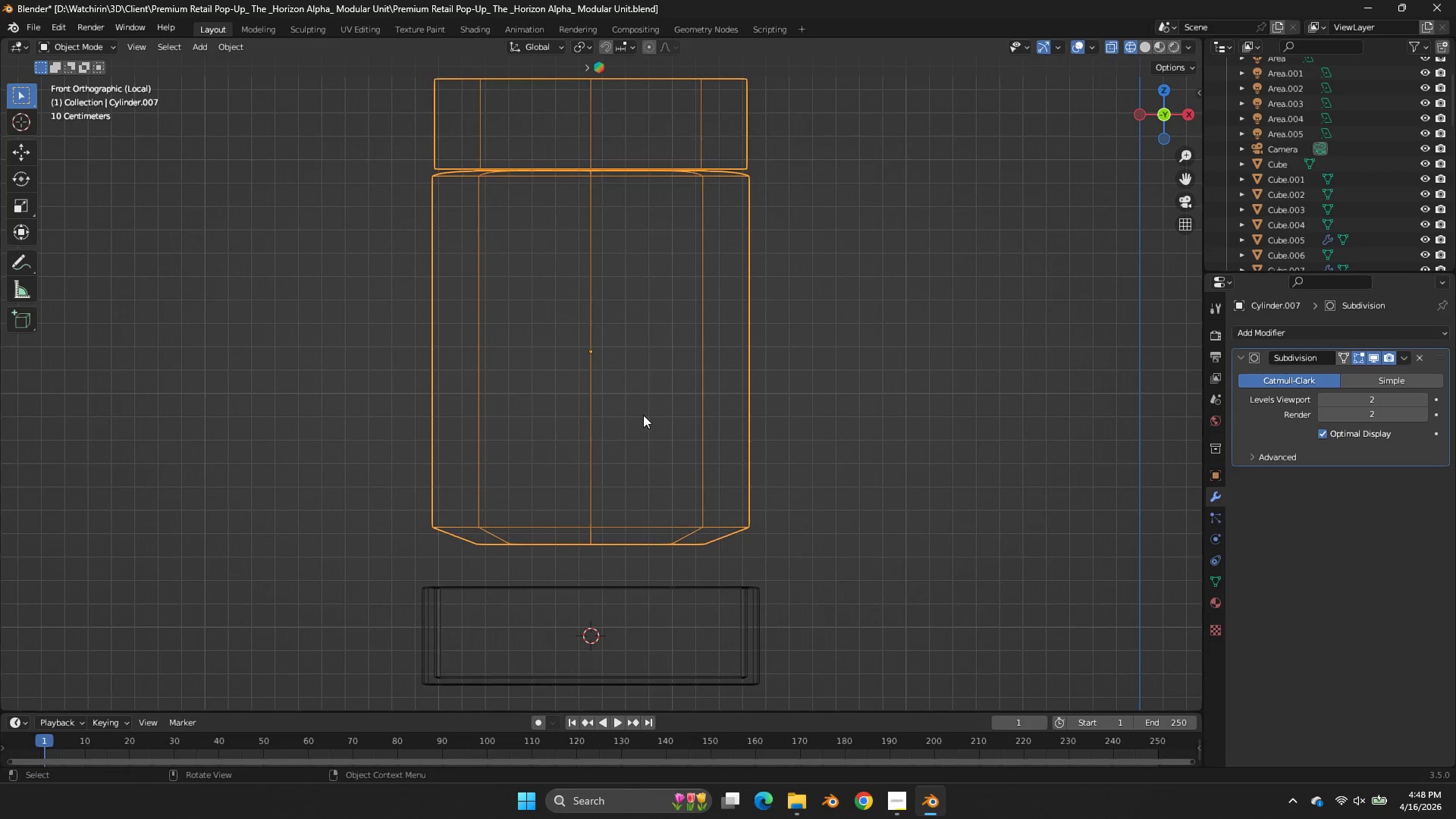 
scroll: coordinate [645, 414], scroll_direction: down, amount: 2.0
 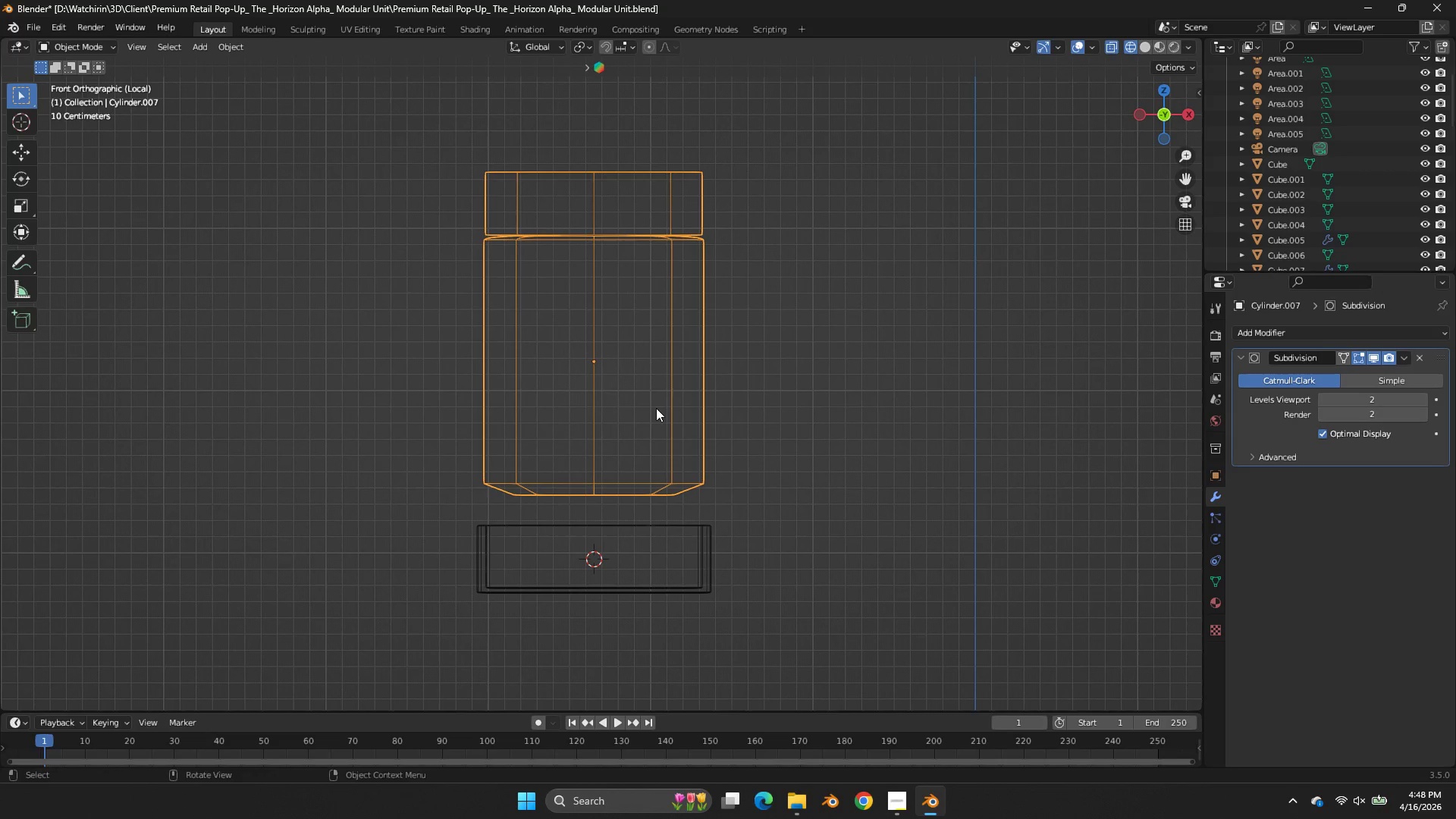 
key(Control+S)
 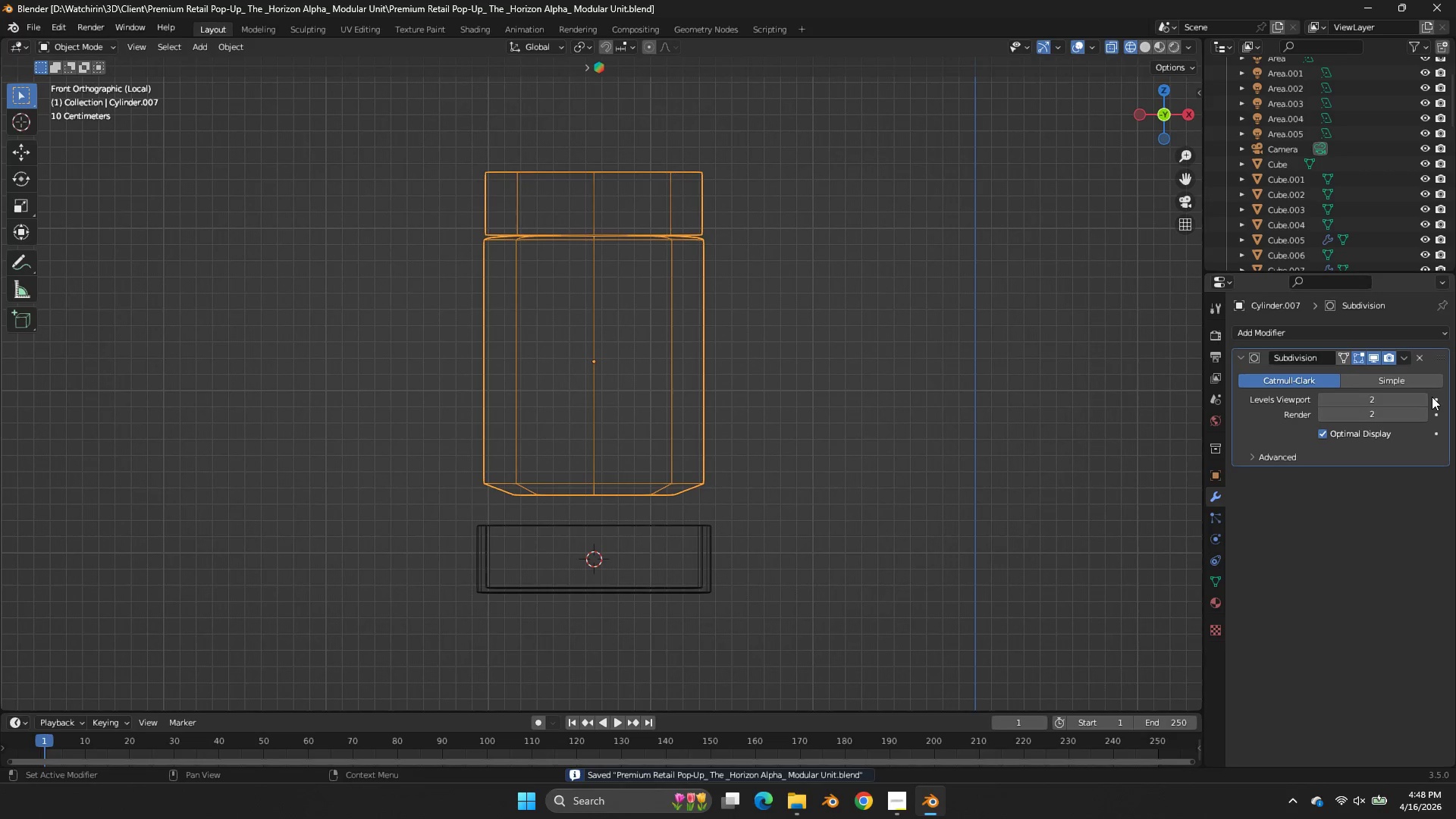 
left_click([1424, 399])
 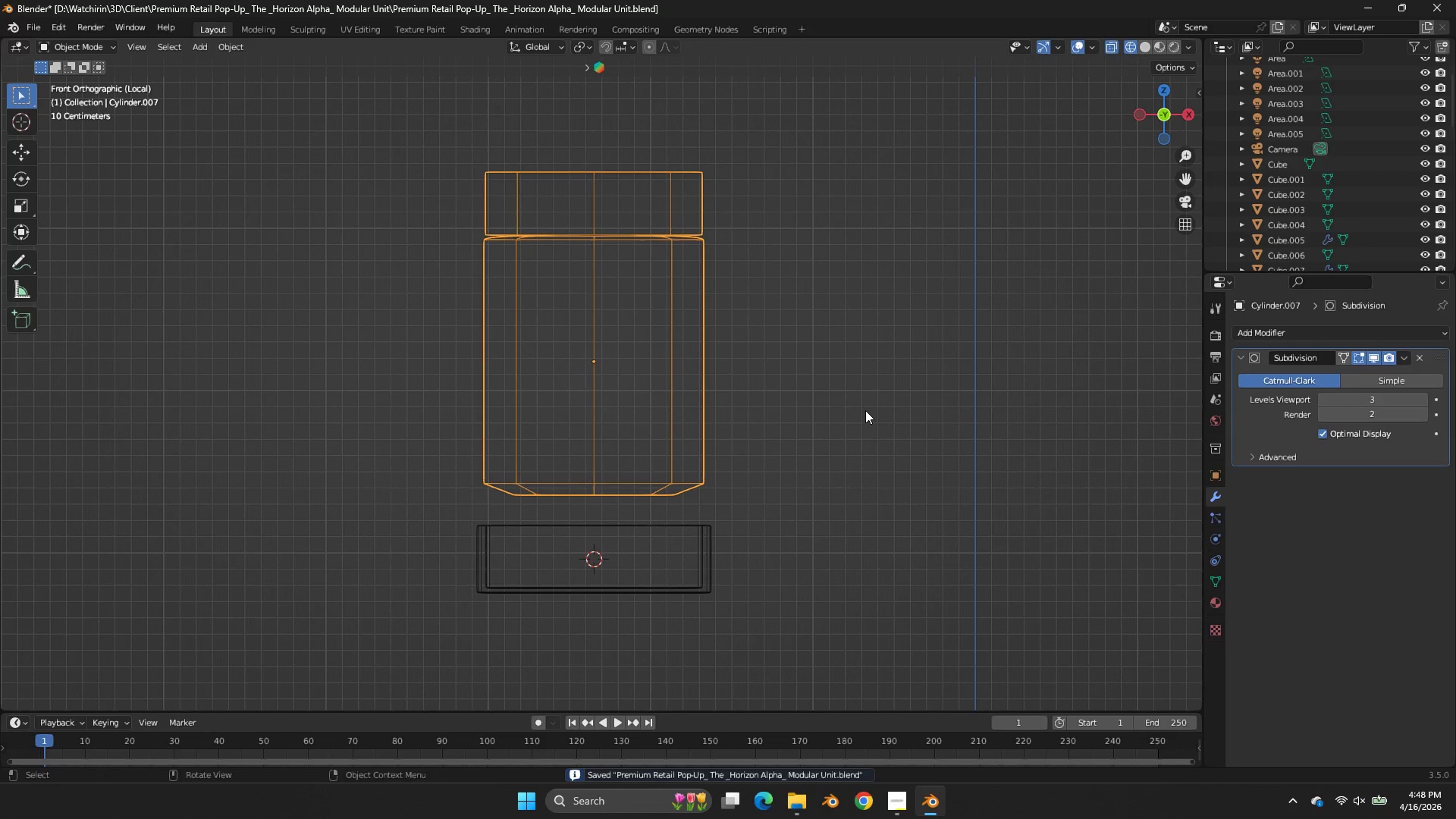 
key(Tab)
 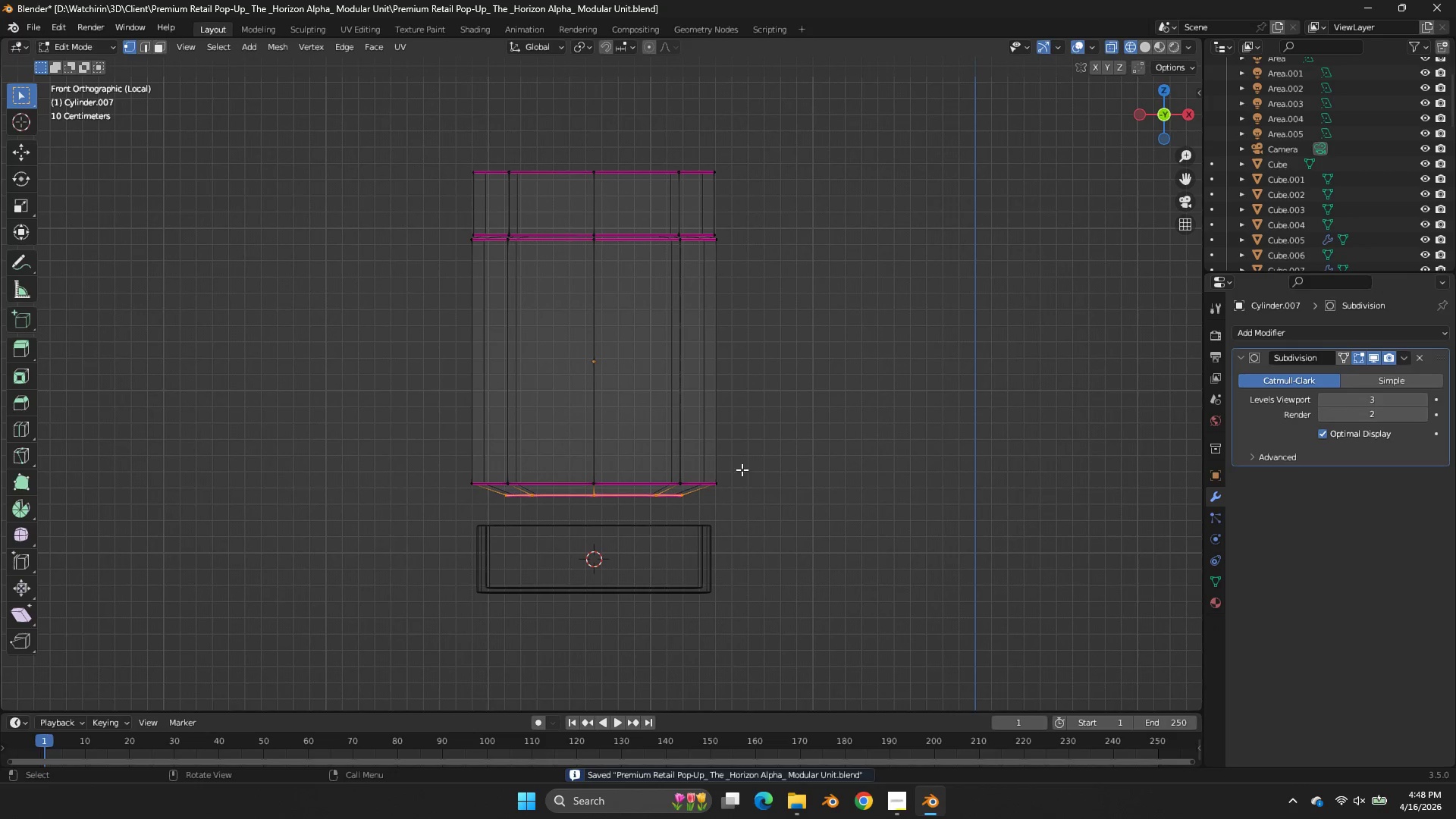 
left_click_drag(start_coordinate=[827, 464], to_coordinate=[388, 513])
 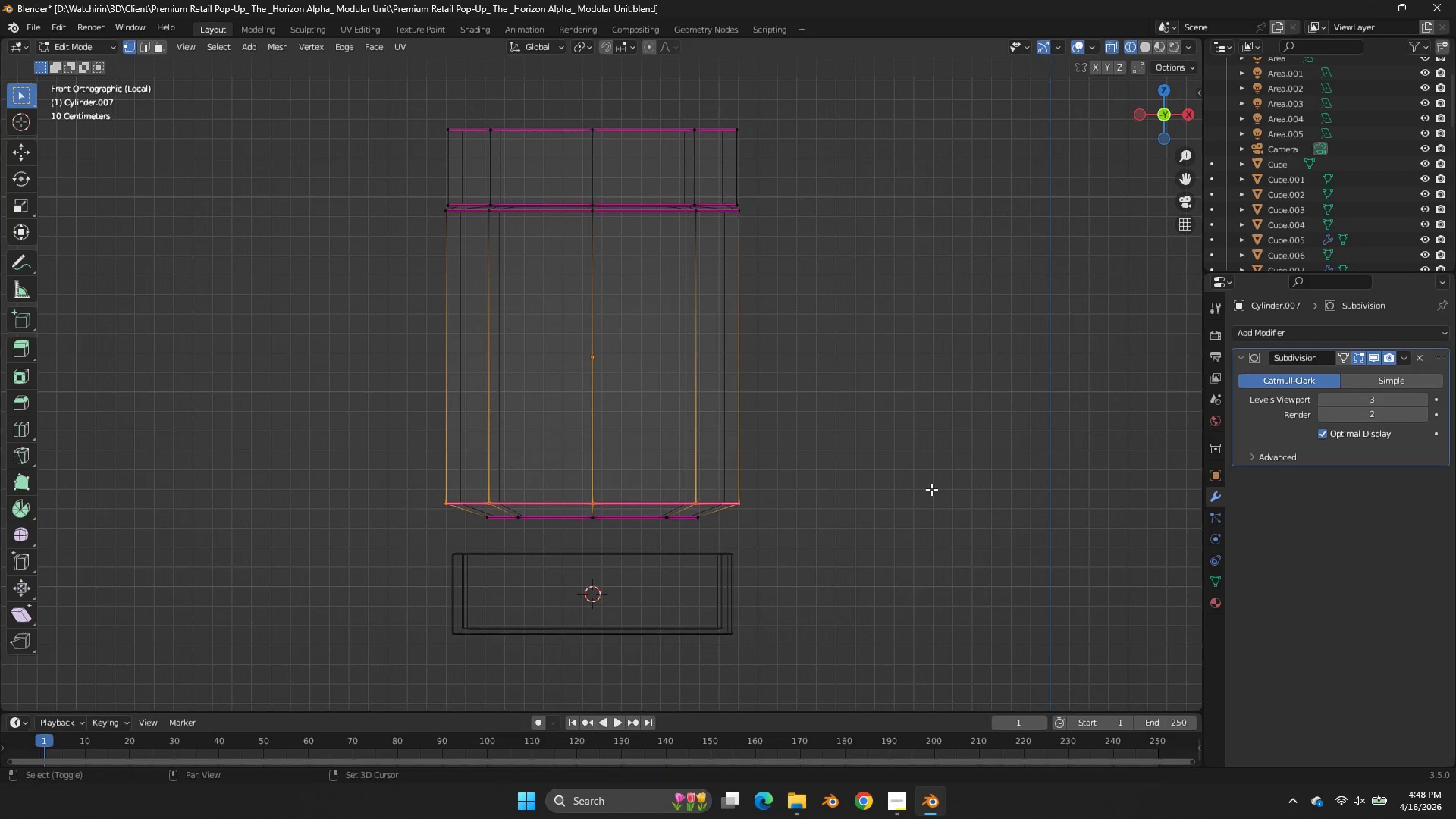 
scroll: coordinate [753, 472], scroll_direction: up, amount: 1.0
 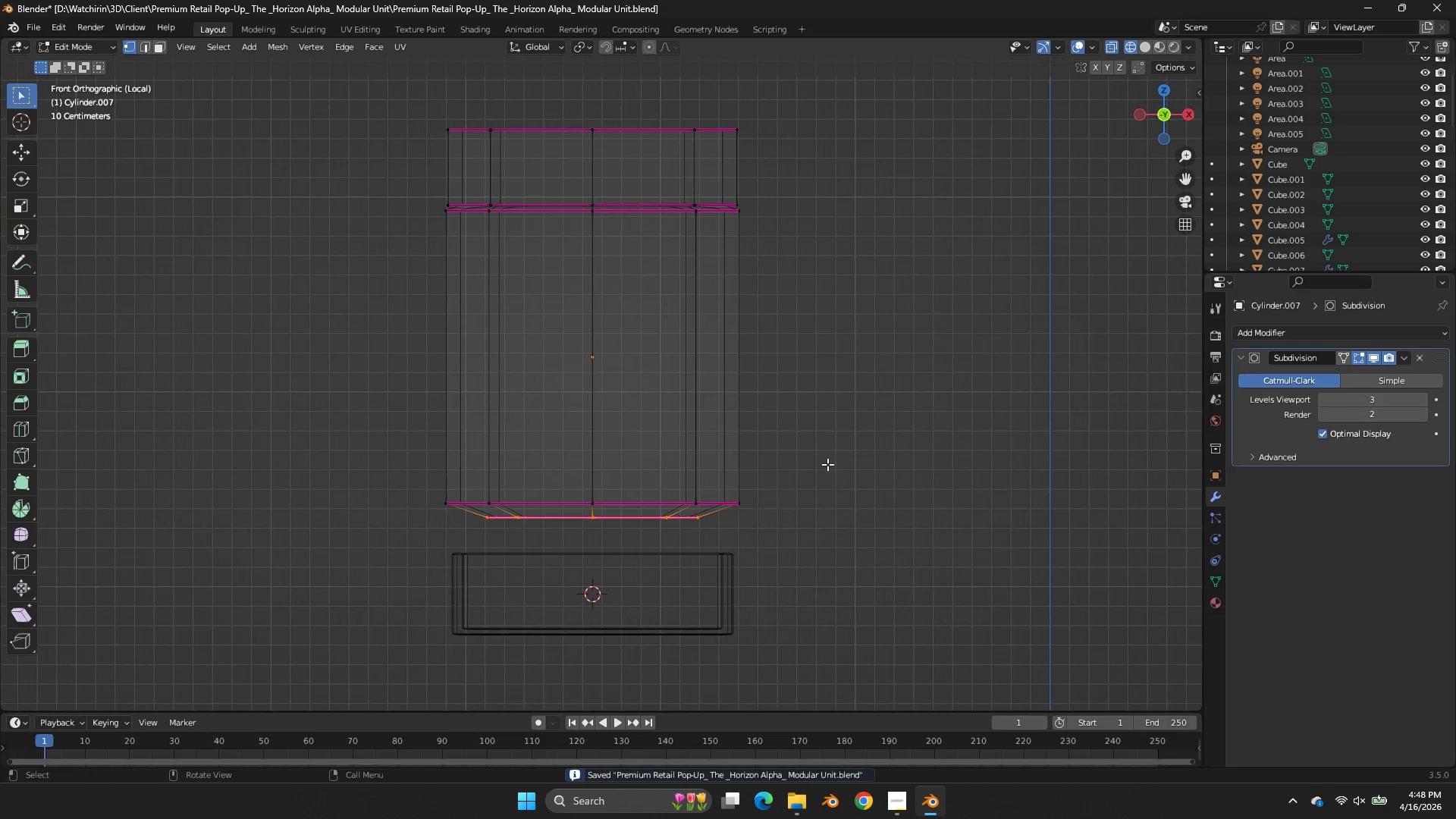 
key(Shift+E)
 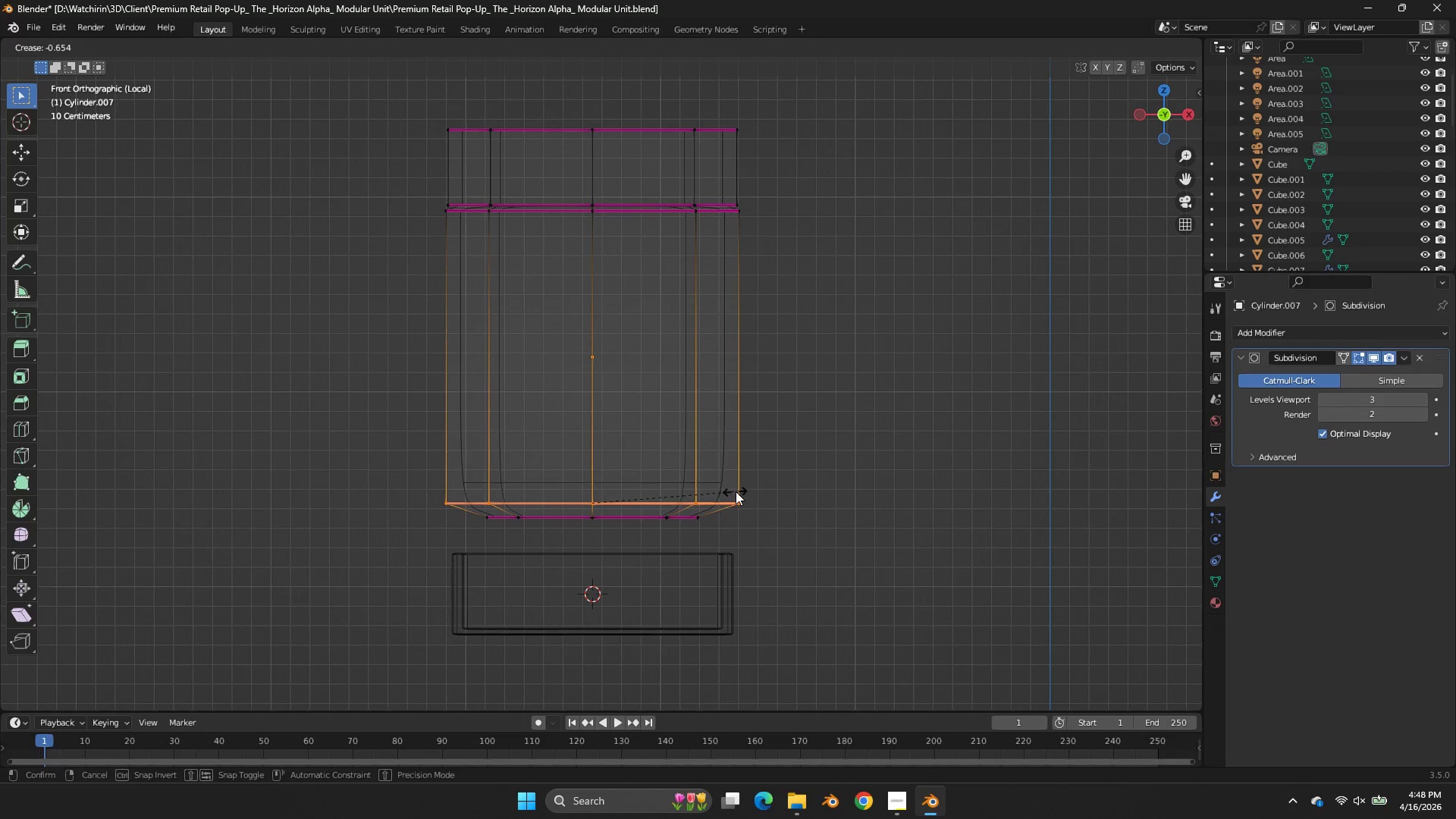 
left_click([775, 488])
 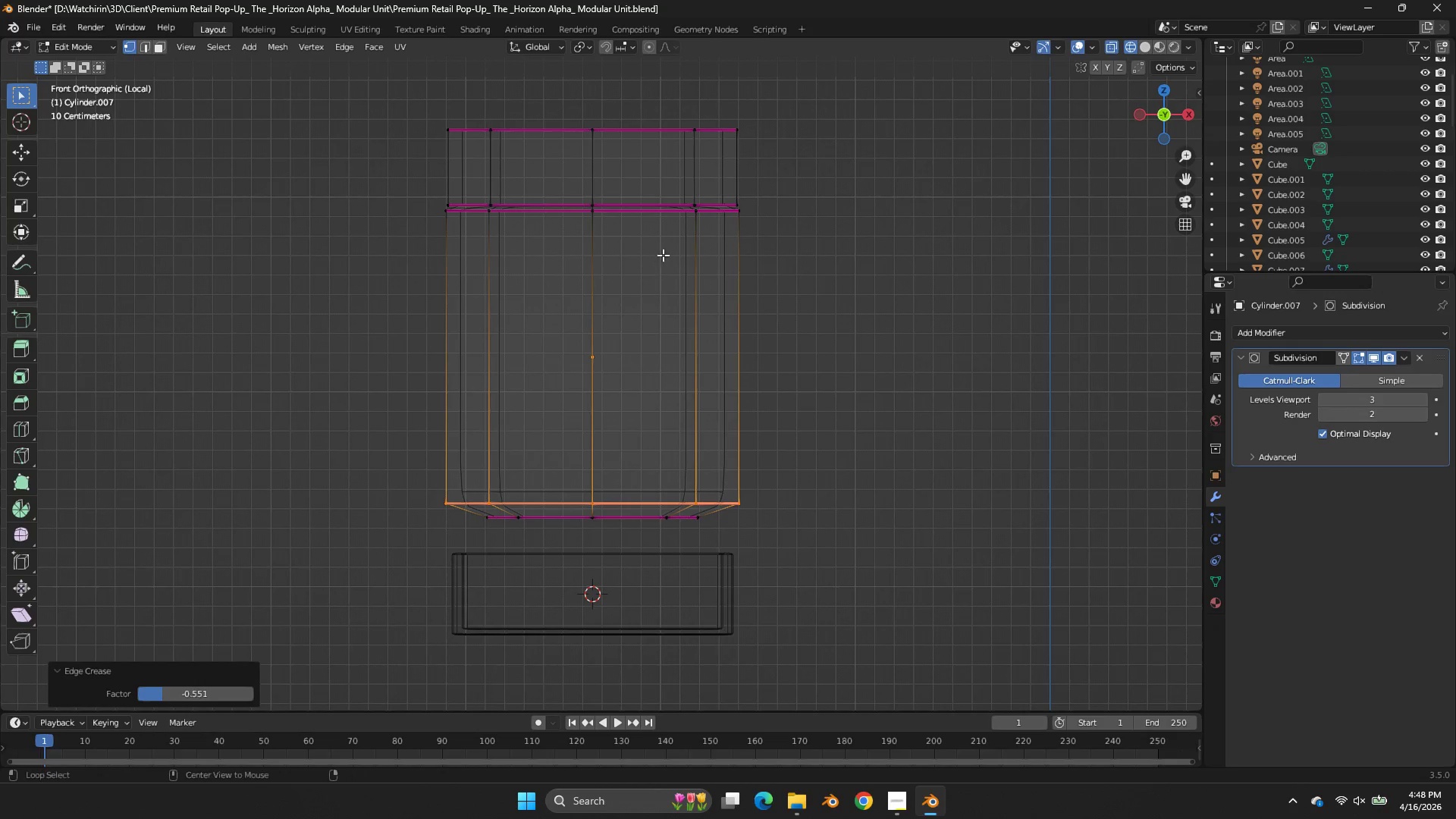 
hold_key(key=AltLeft, duration=0.55)
left_click([650, 213])
 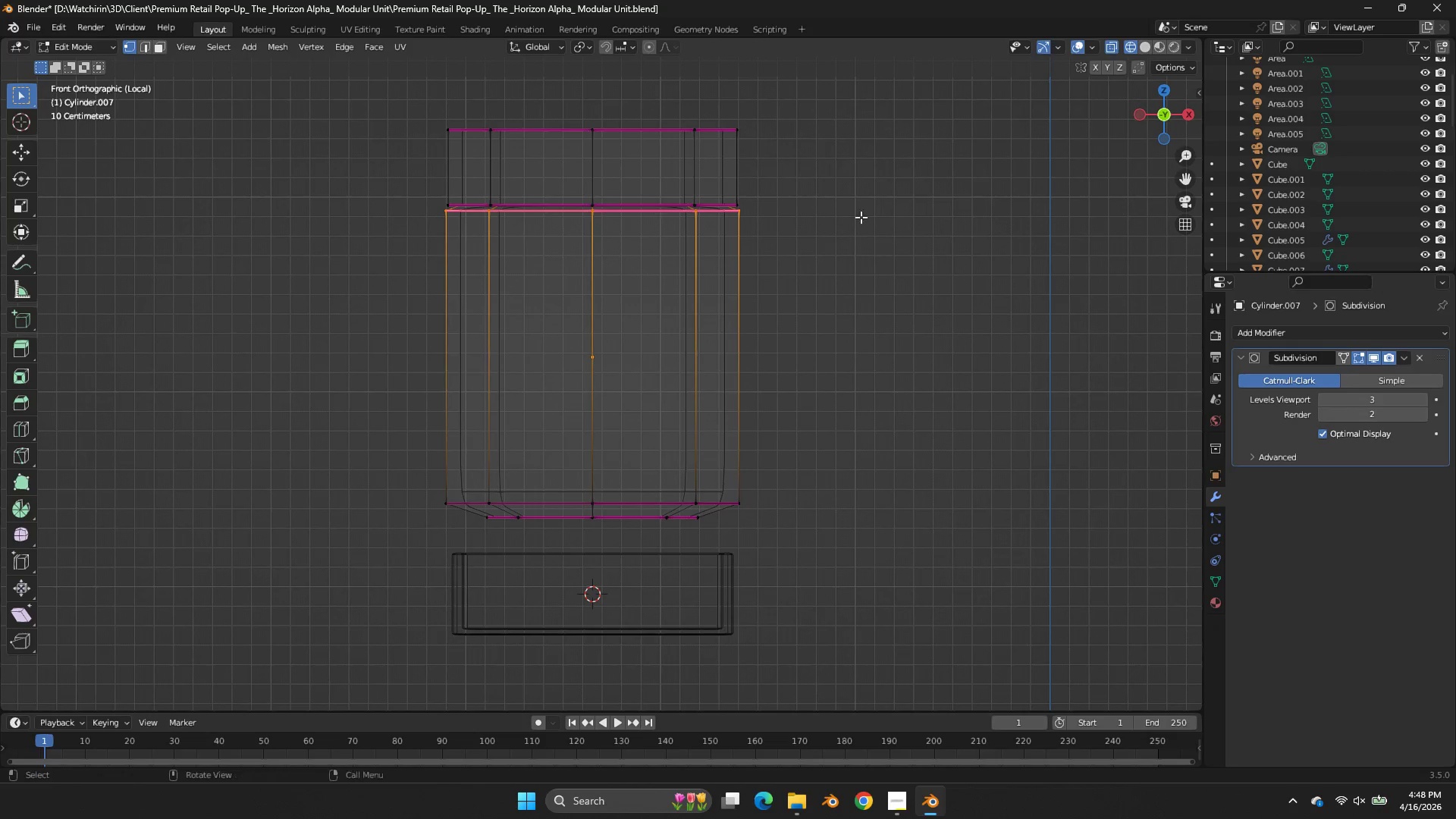 
key(Shift+E)
 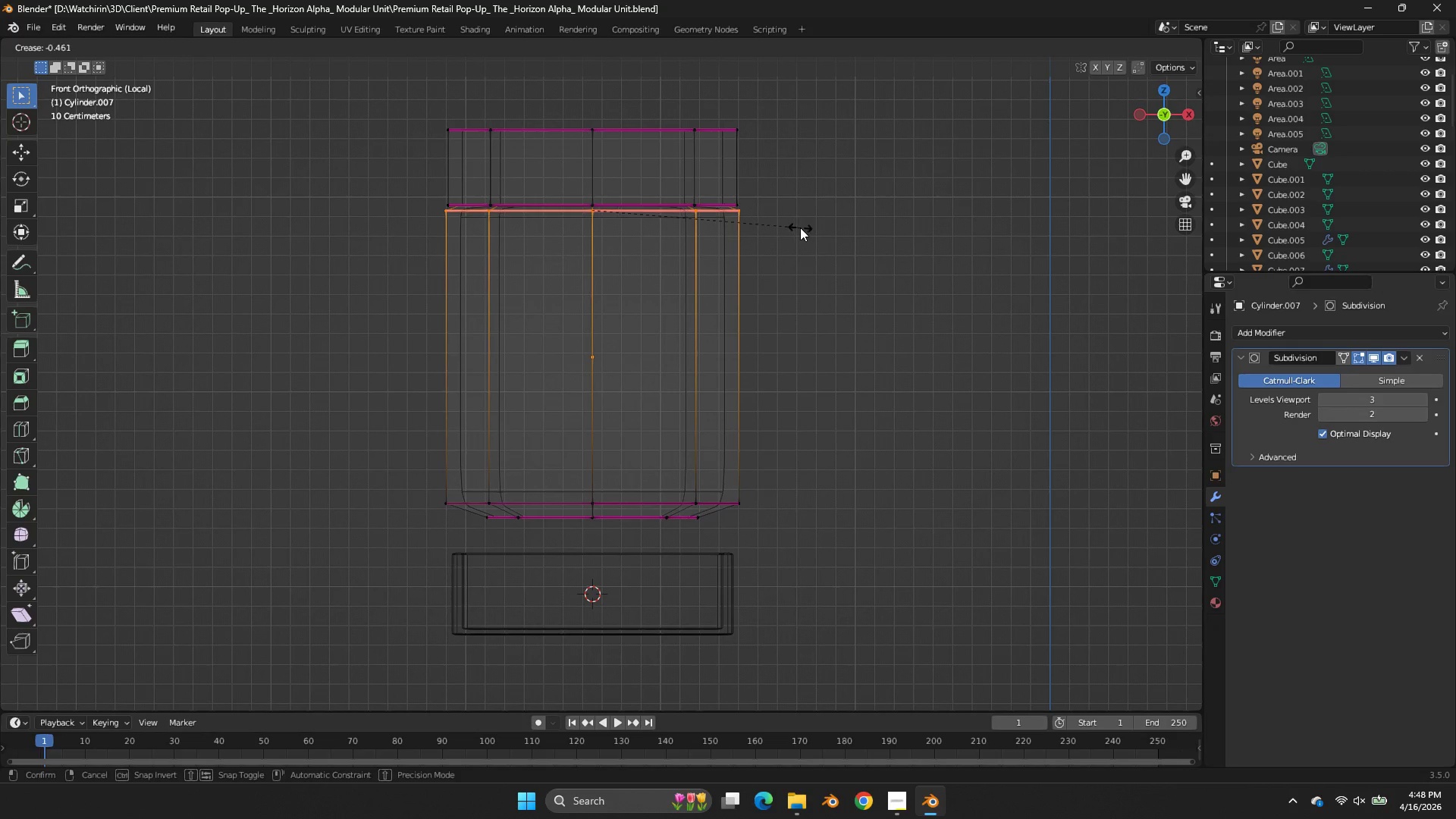 
left_click([800, 228])
 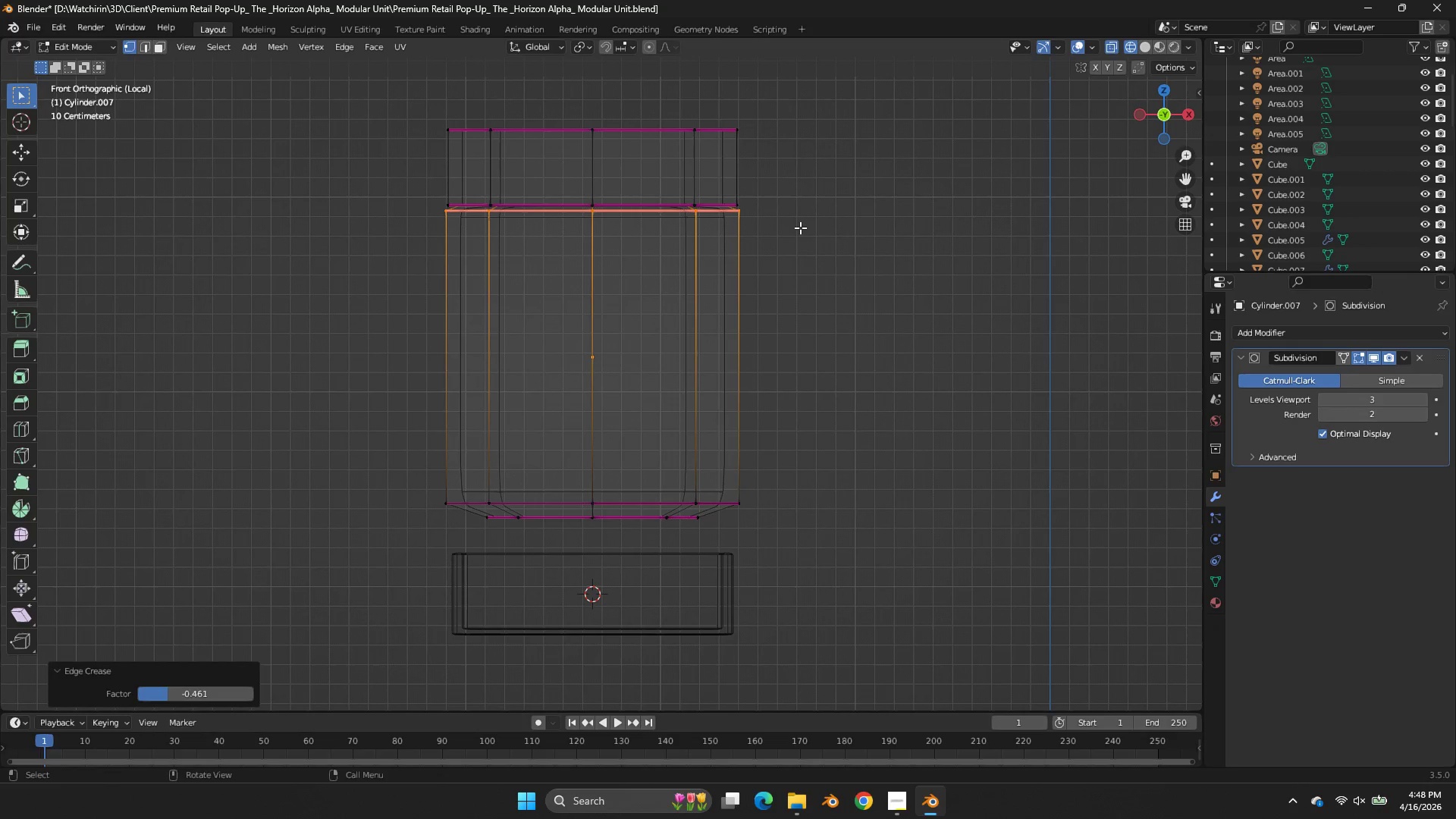 
key(Control+ControlLeft)
 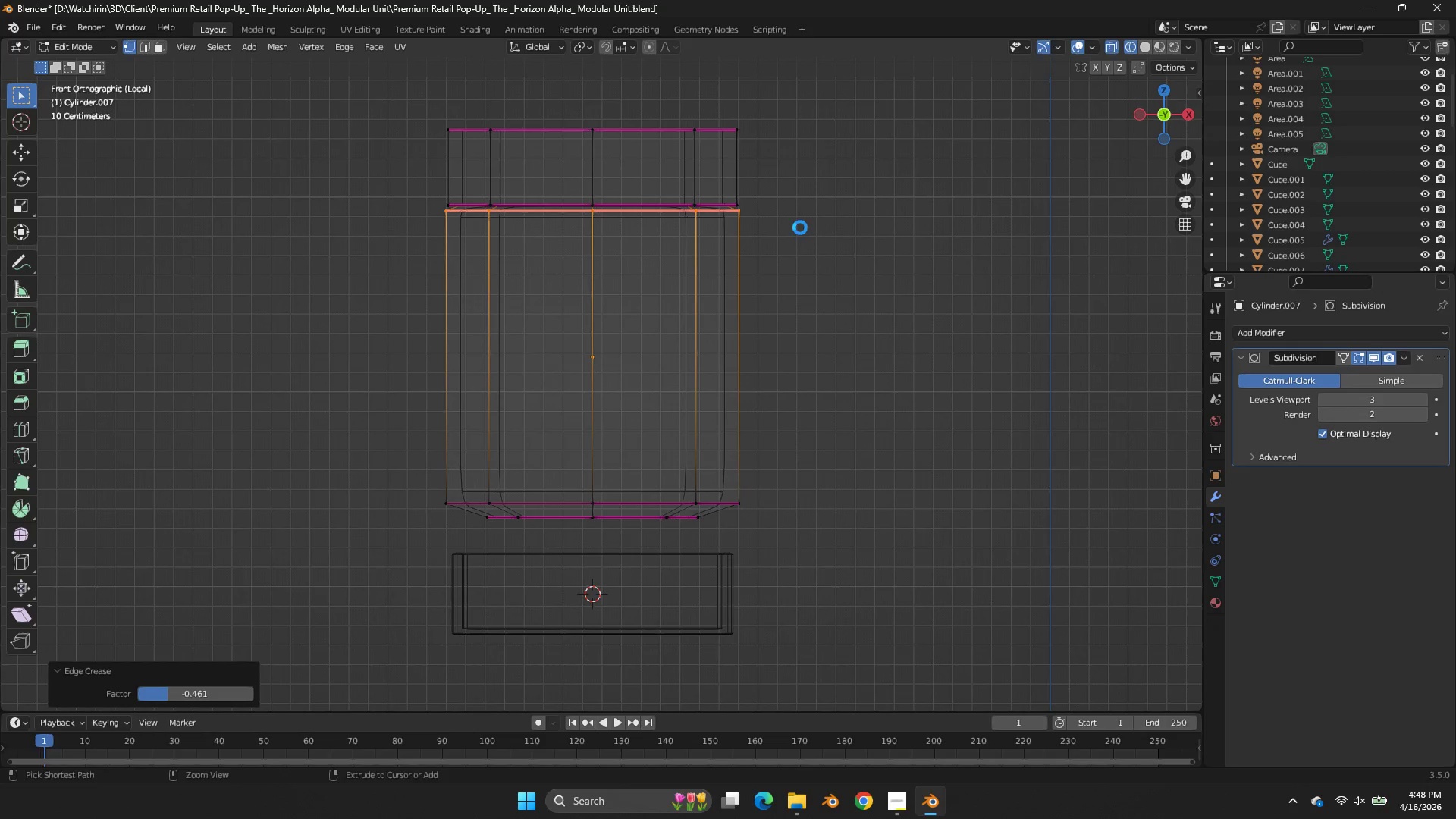 
key(Control+S)
 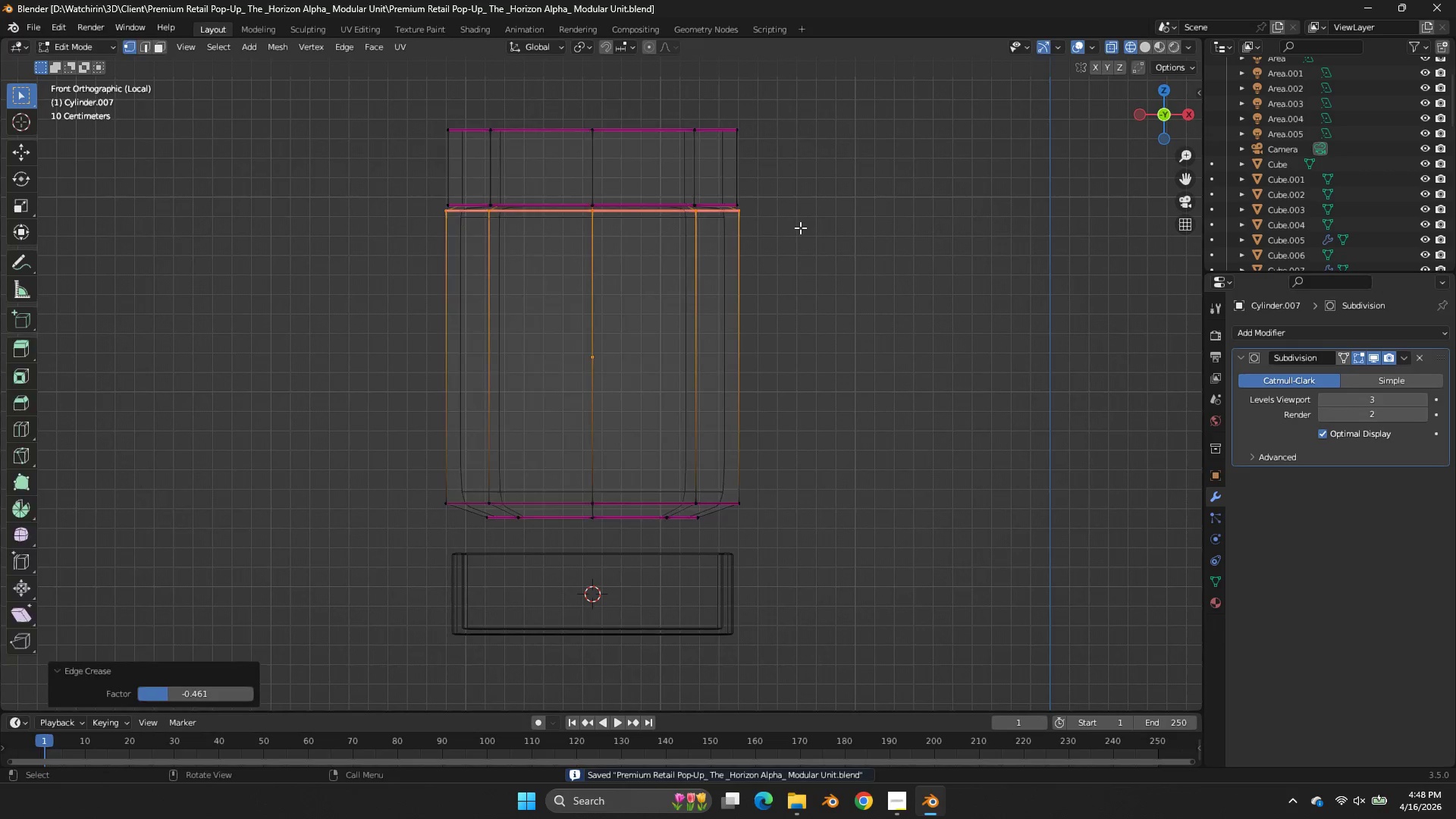 
key(Tab)
 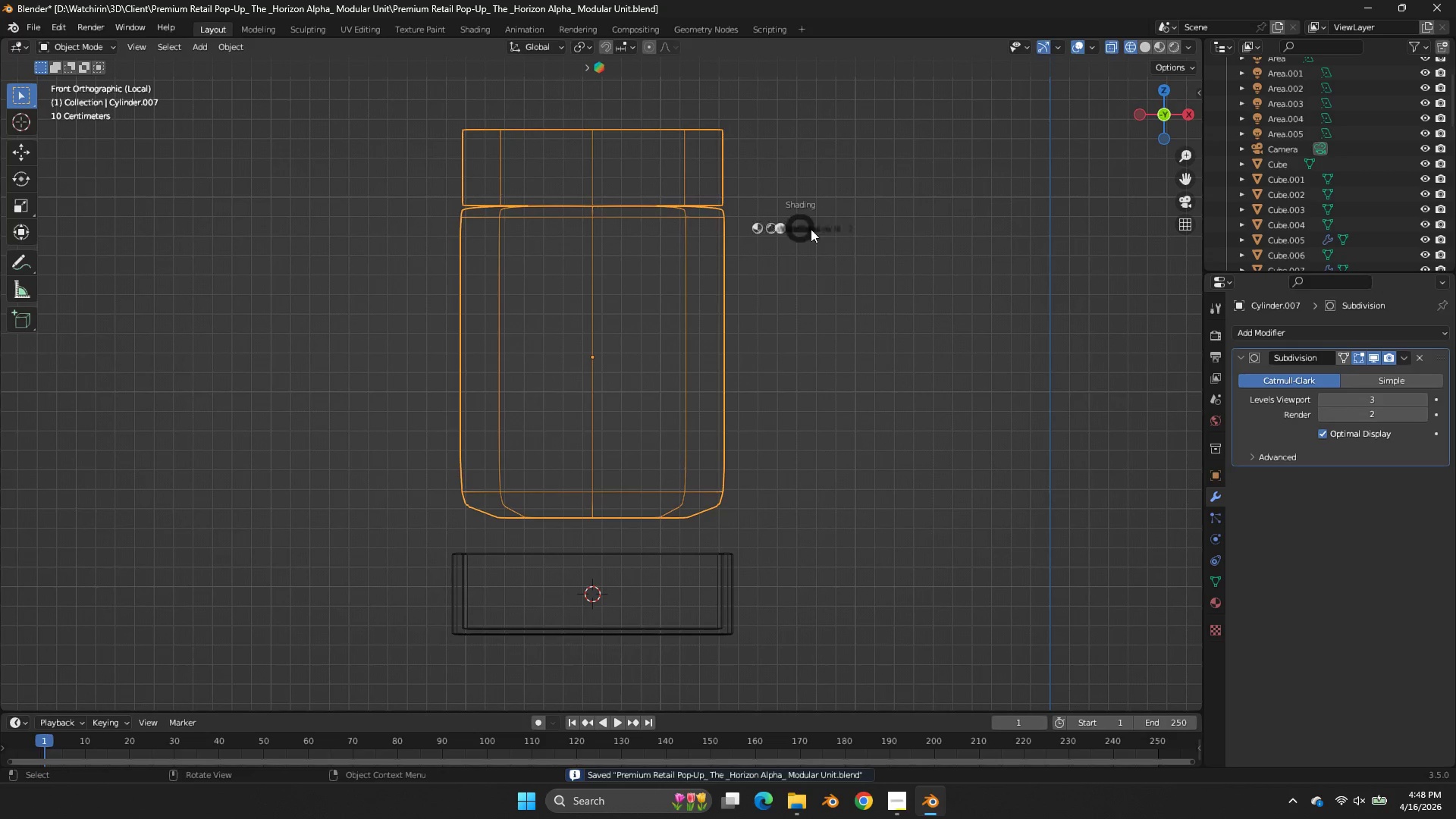 
key(Z)
 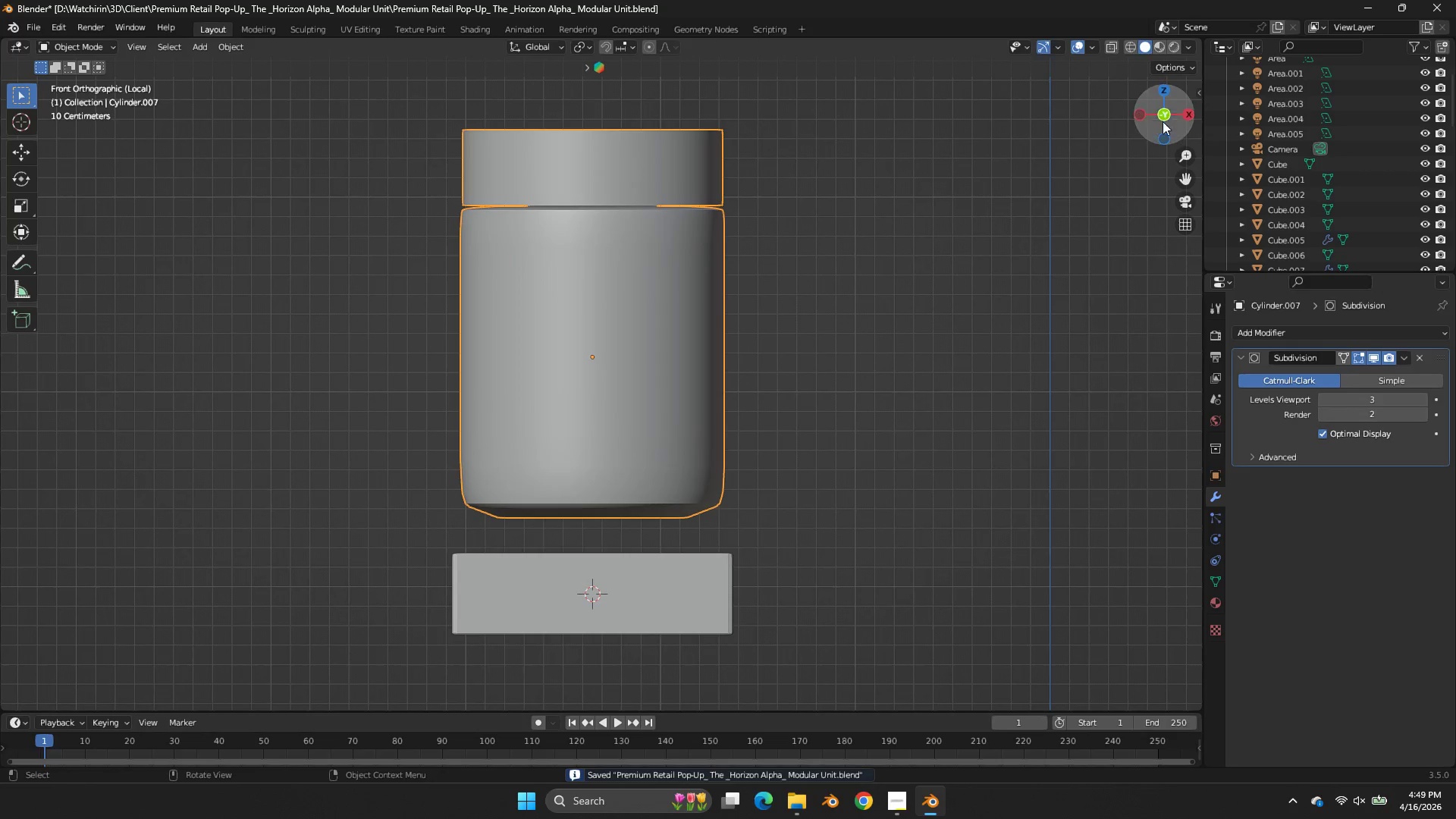 
left_click_drag(start_coordinate=[1169, 115], to_coordinate=[180, 166])
 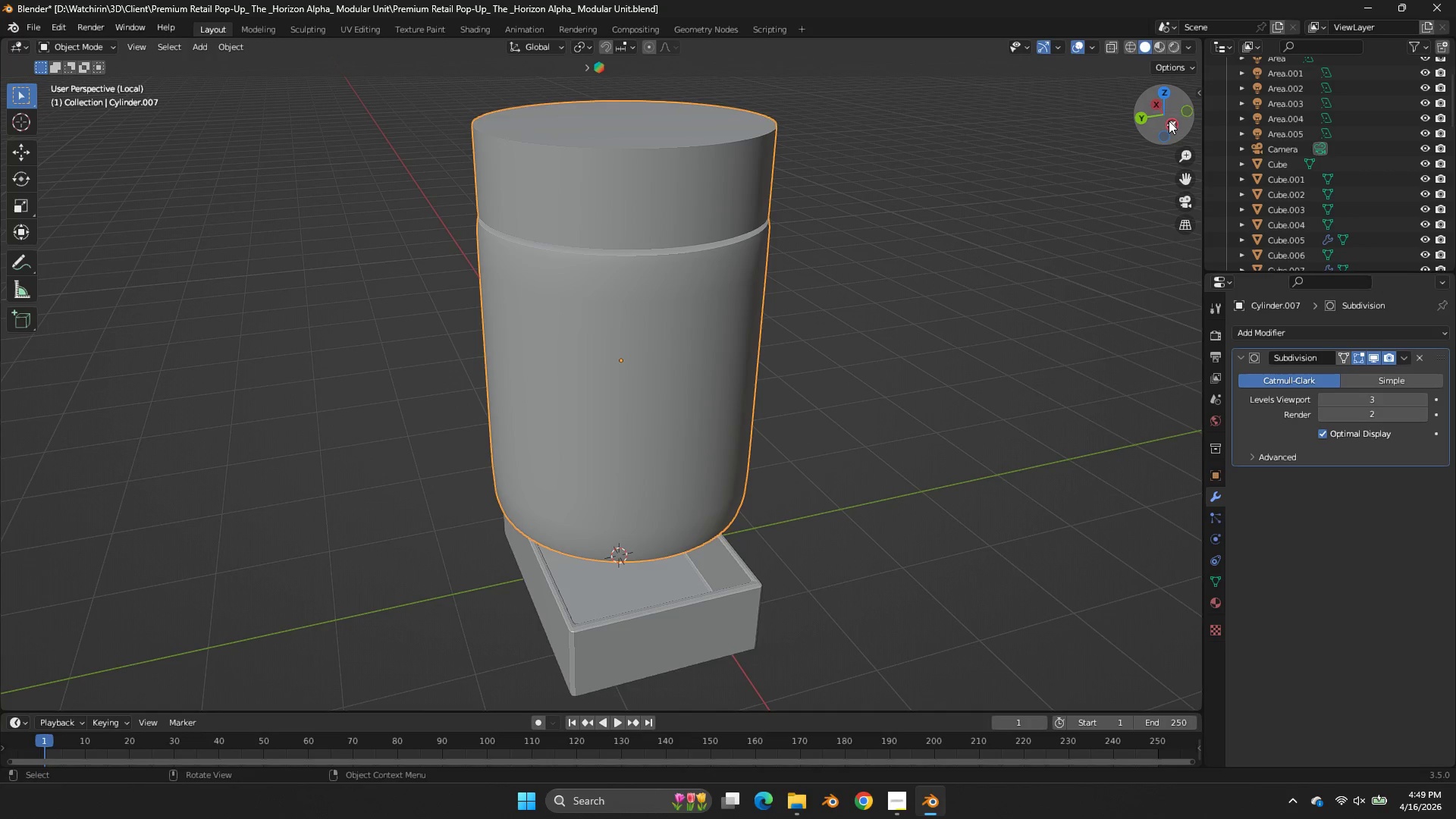 
mouse_move([1153, 135])
 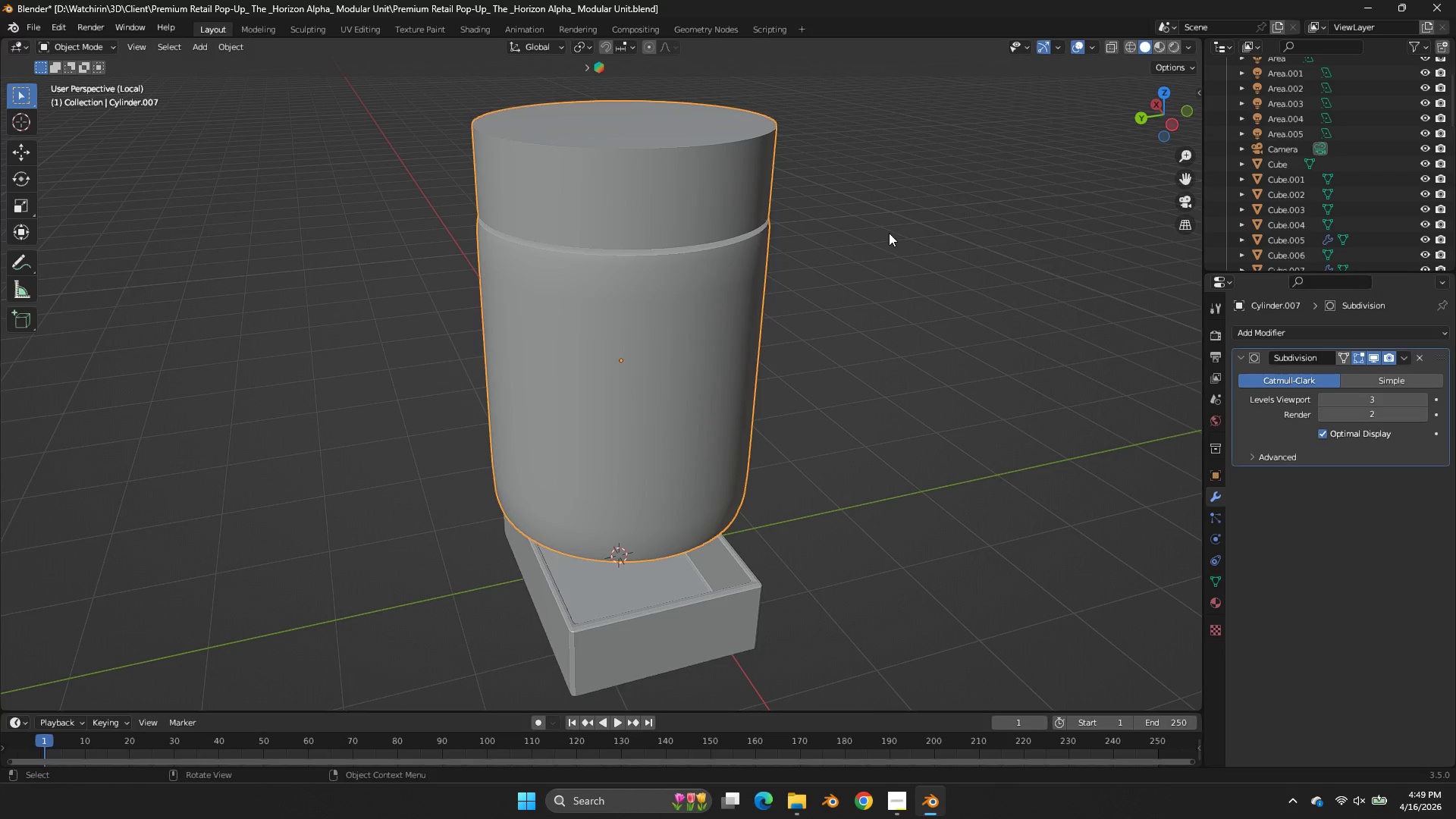 
key(Tab)
 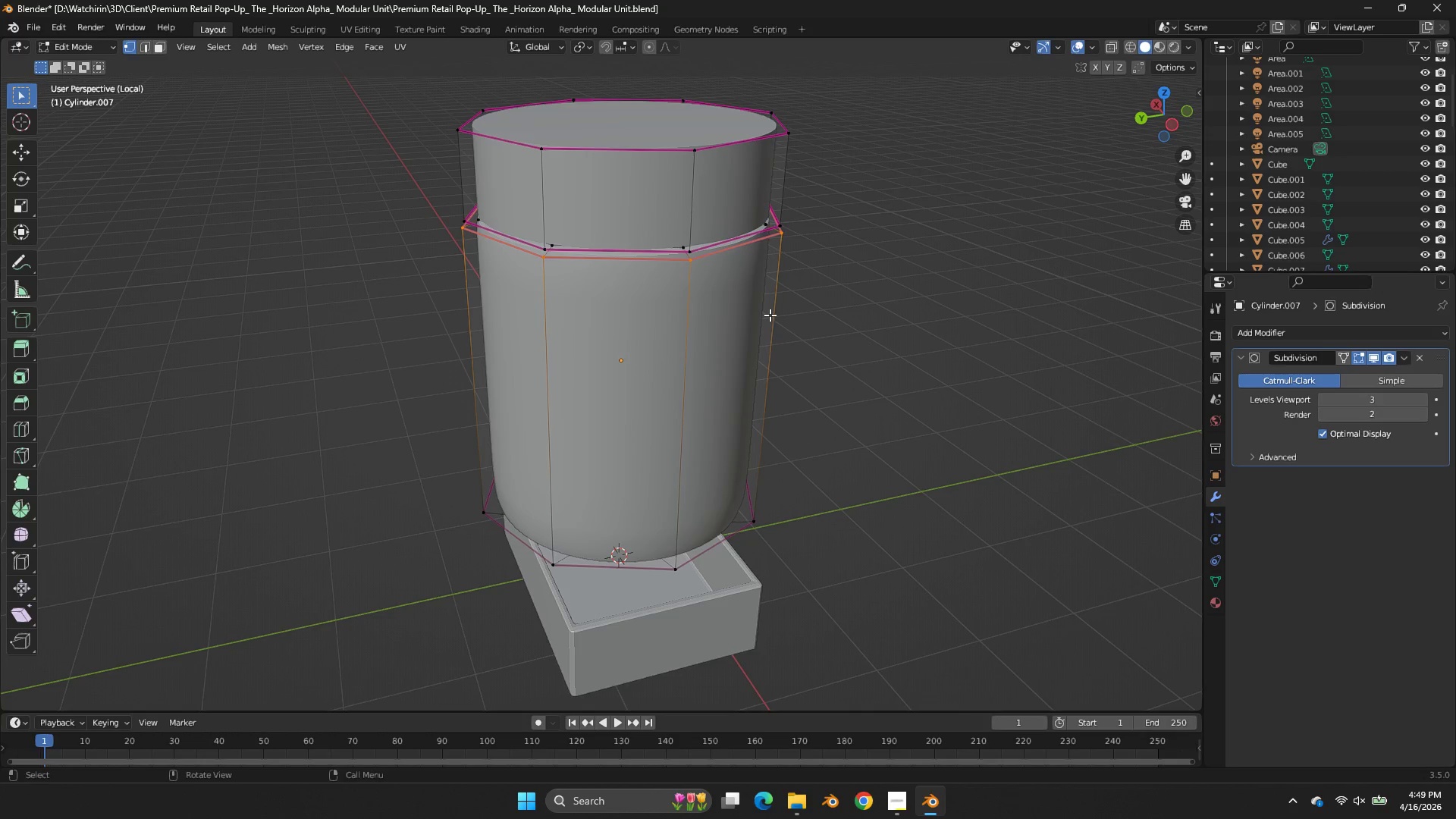 
key(Control+R)
 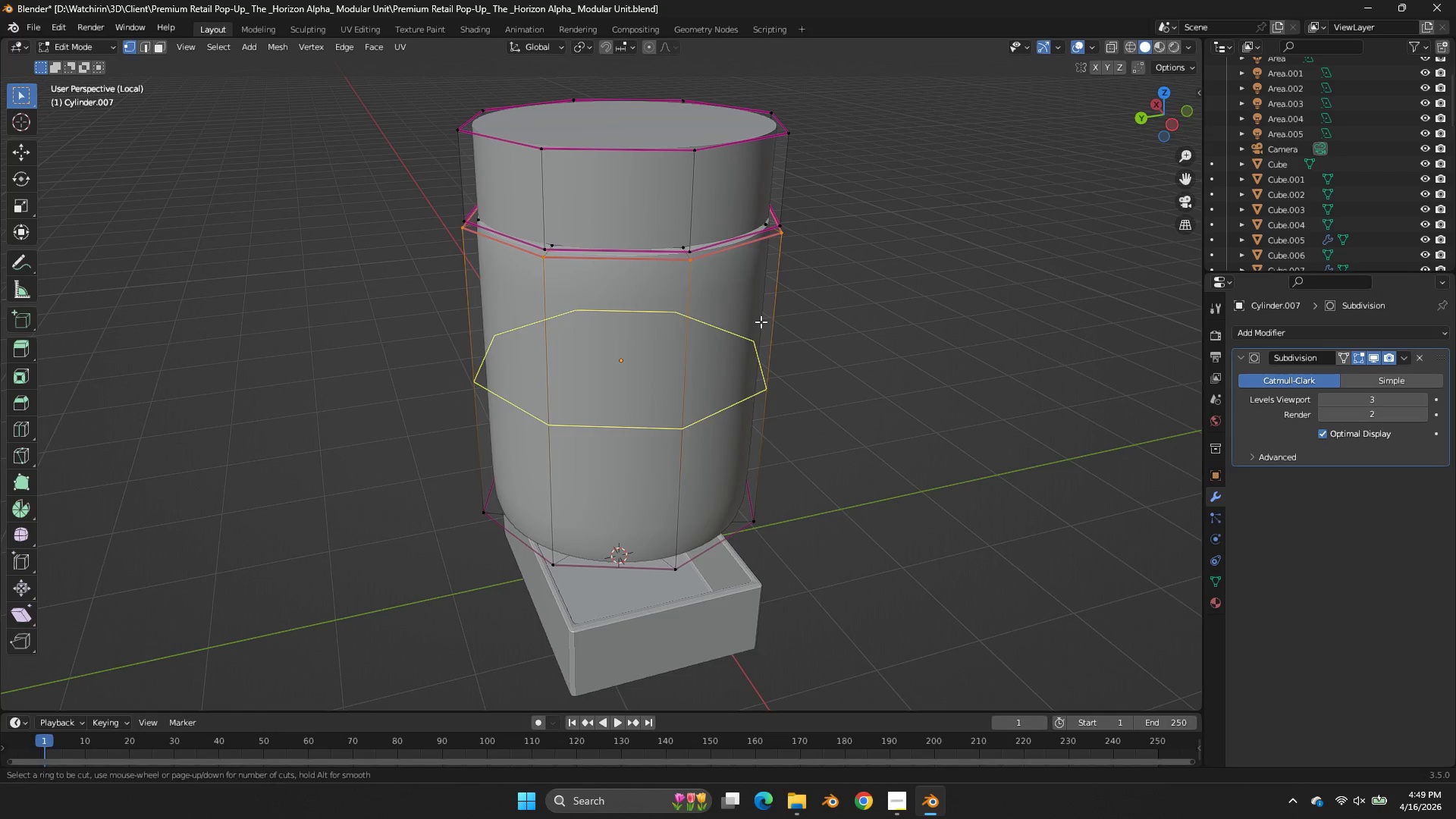 
double_click([761, 322])
 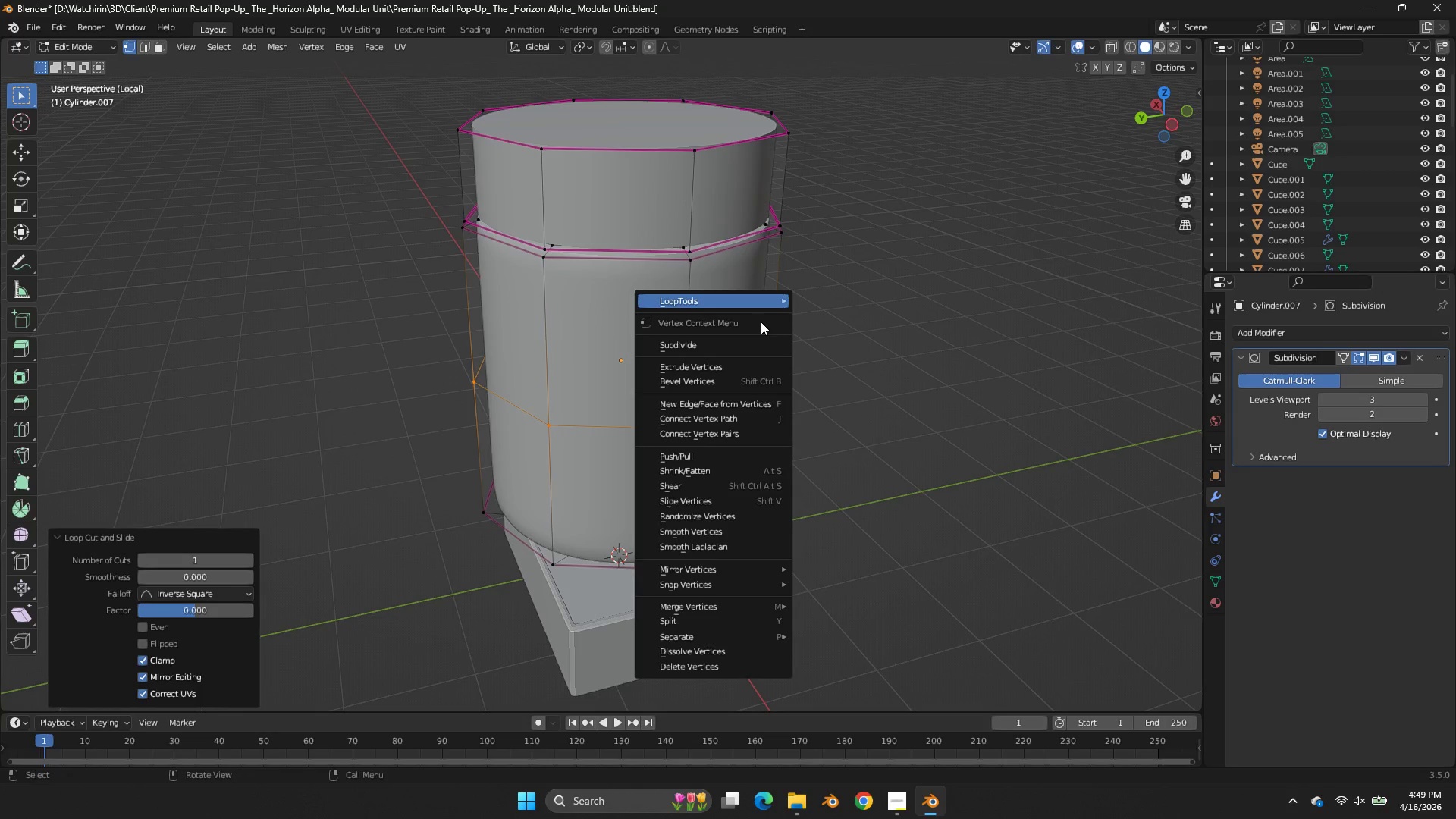 
left_click([761, 322])
 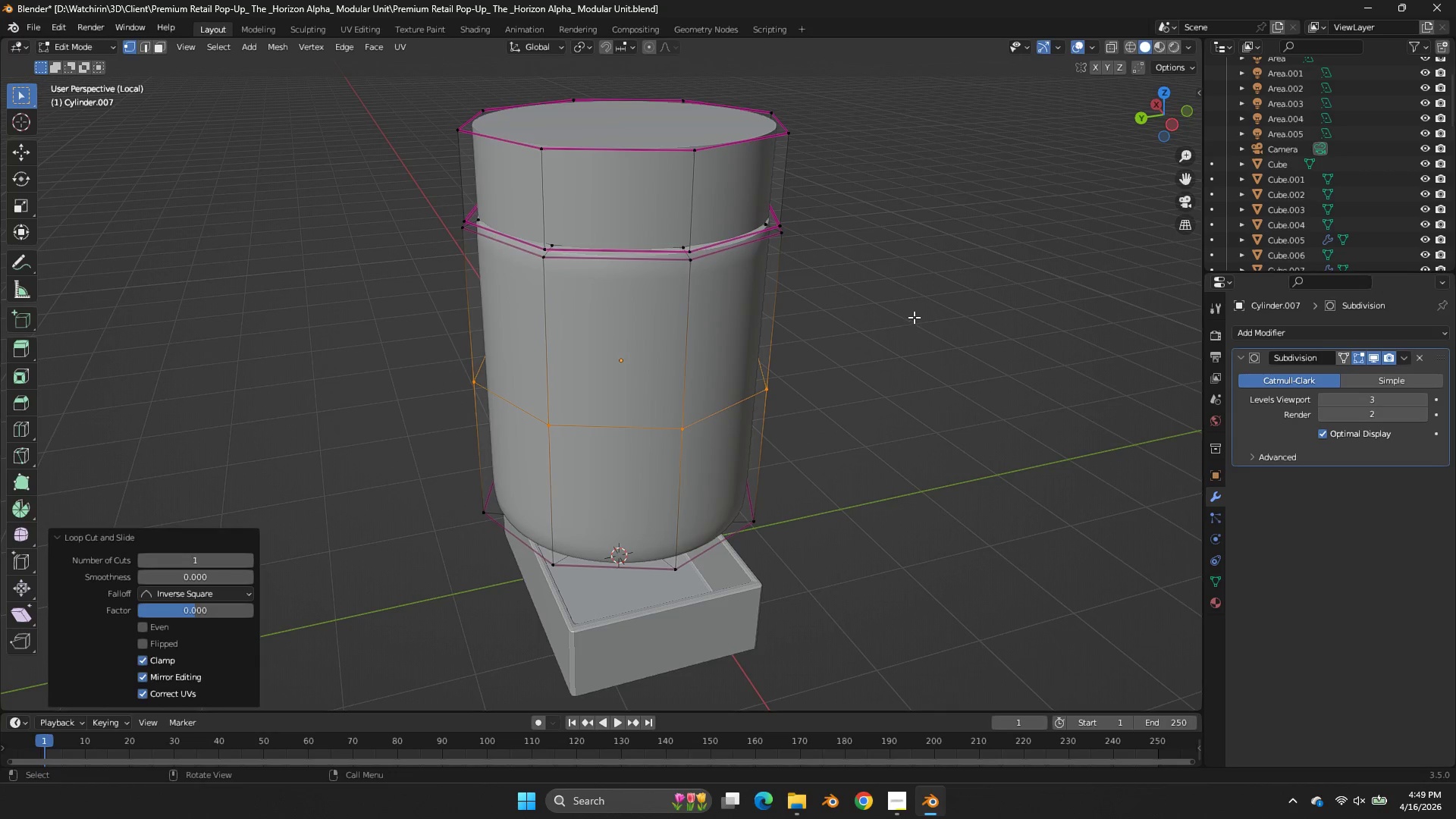 
right_click([761, 322])
 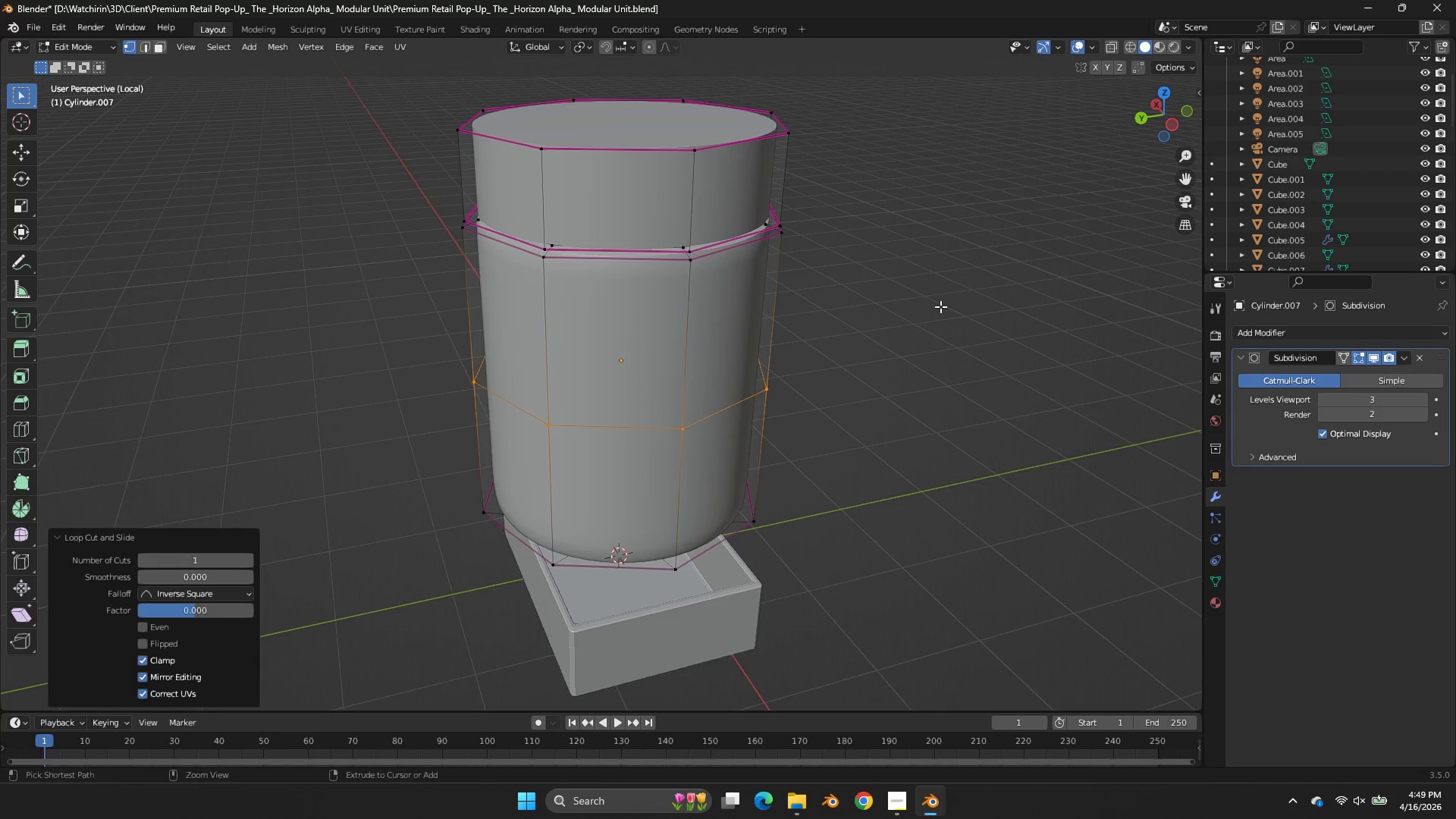 
key(Control+B)
 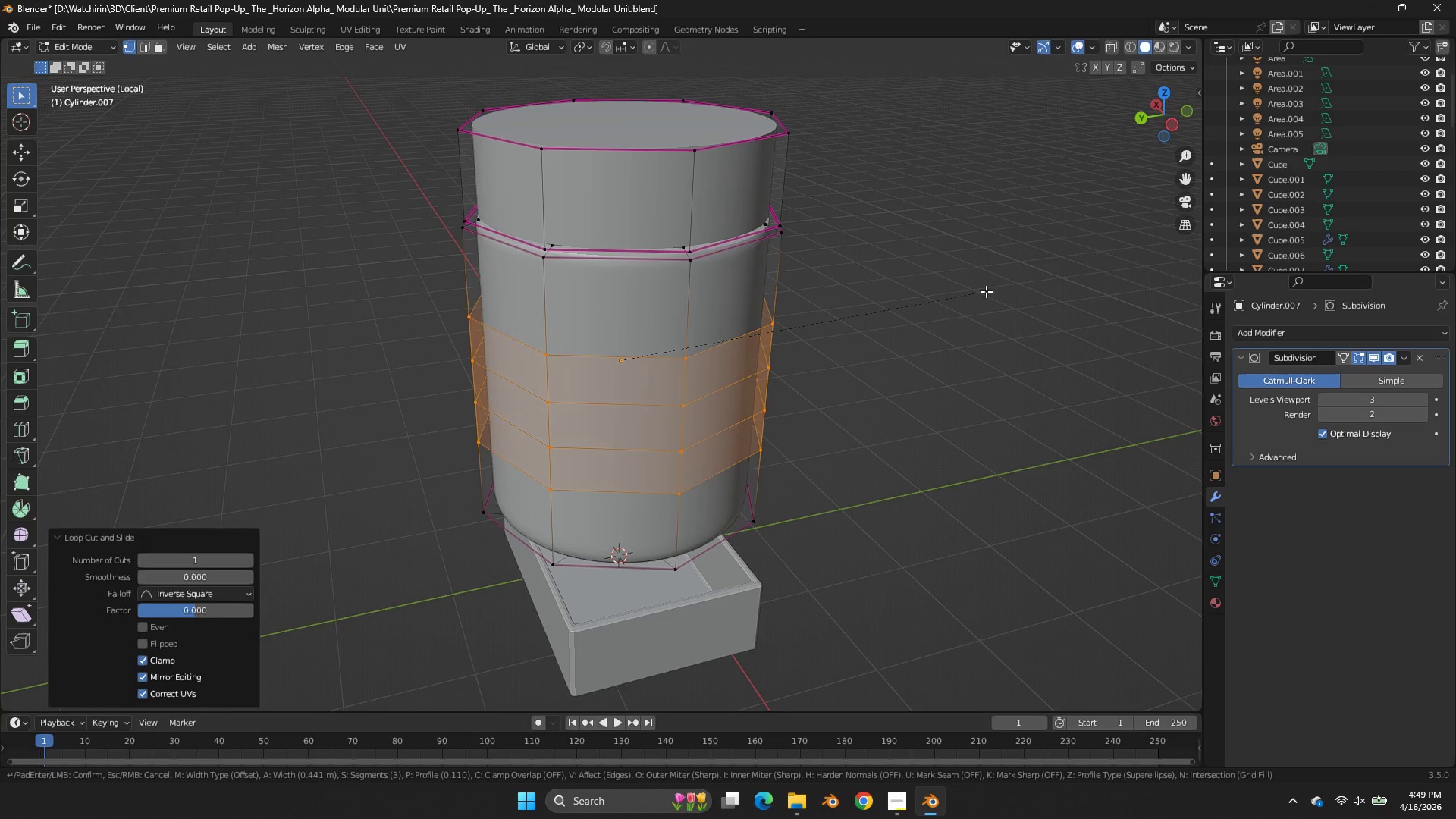 
scroll: coordinate [983, 293], scroll_direction: down, amount: 3.0
 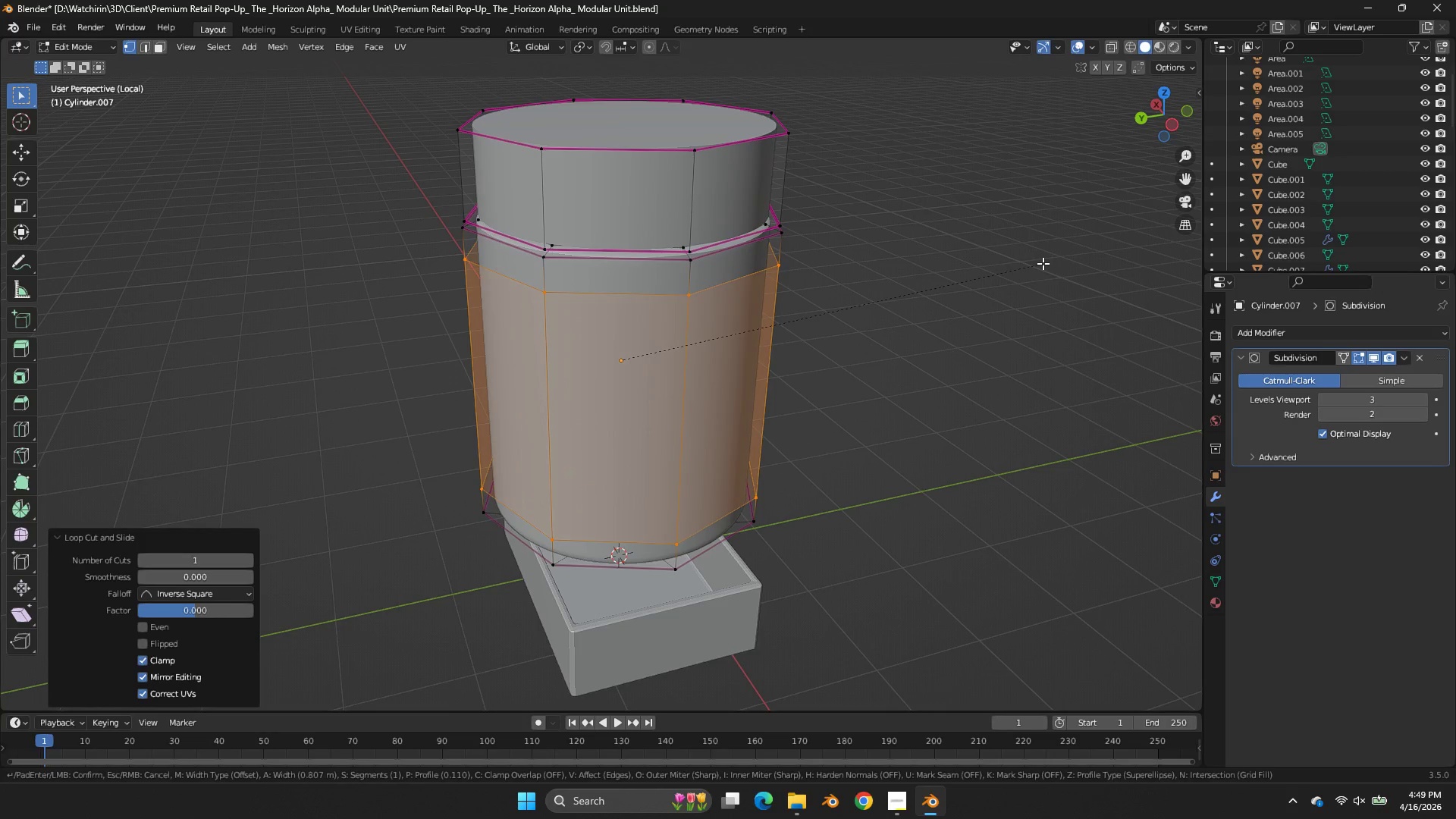 
left_click([1043, 263])
 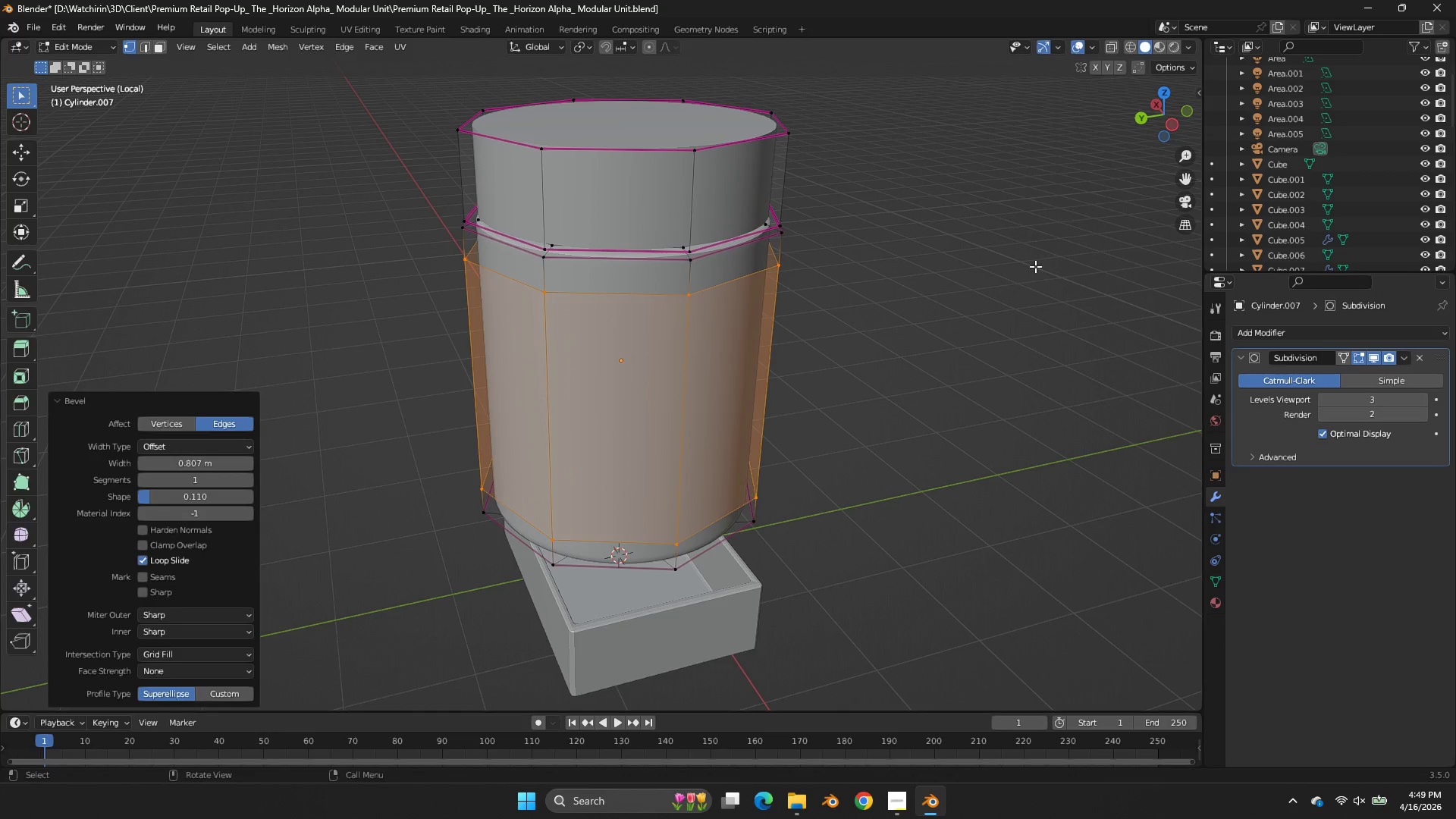 
key(Tab)
 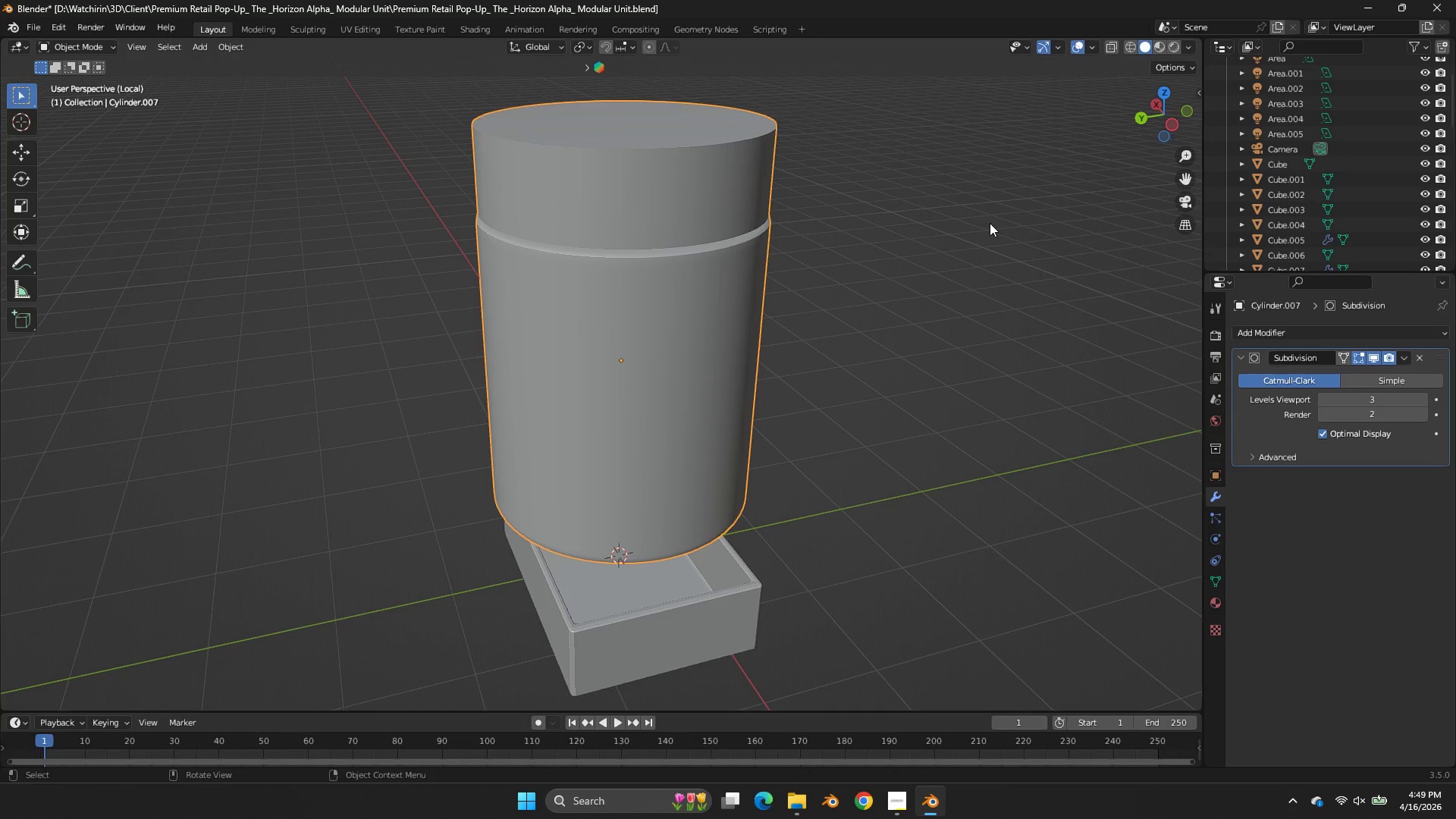 
key(Z)
 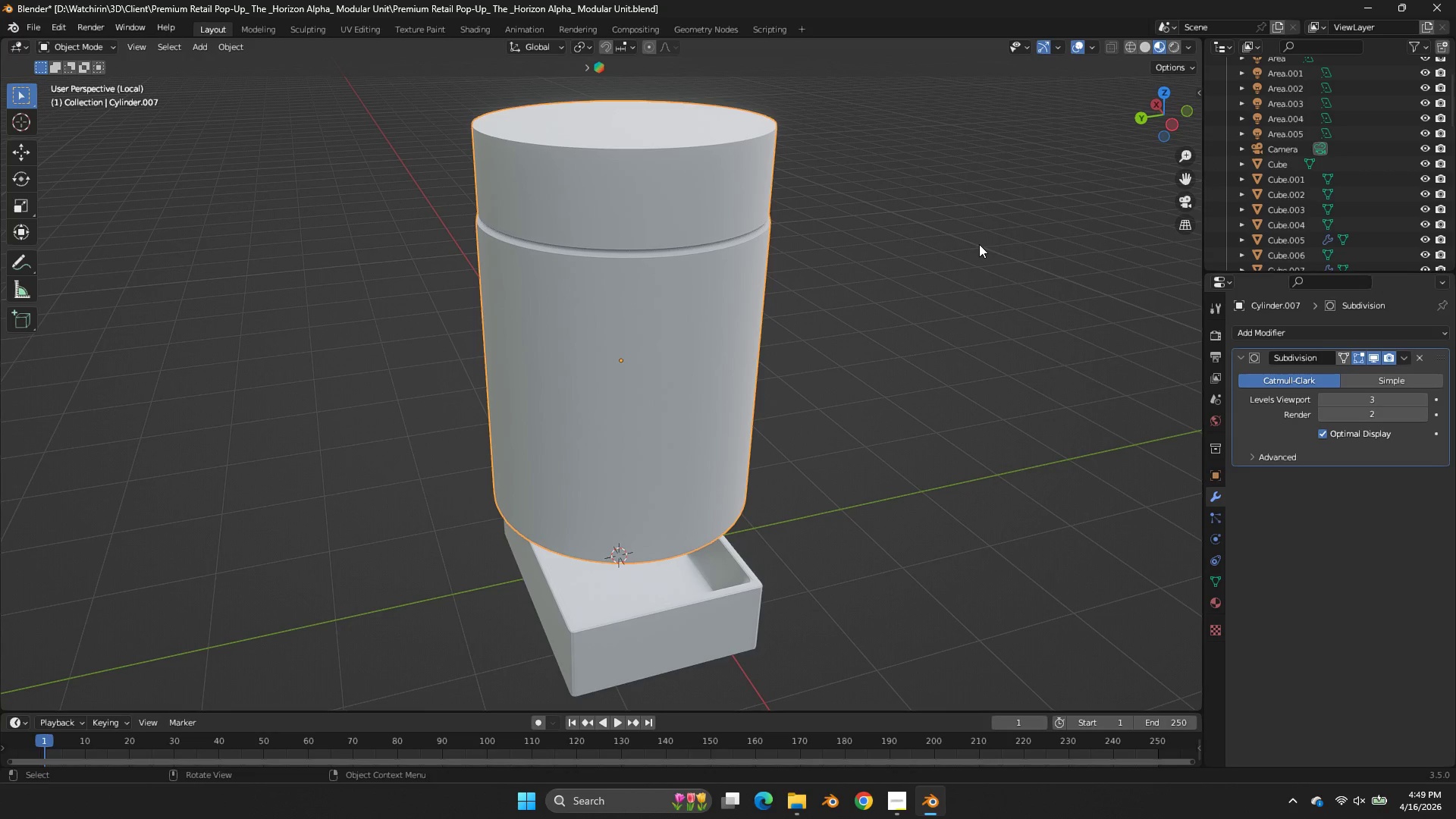 
type(zz)
key(Tab)
 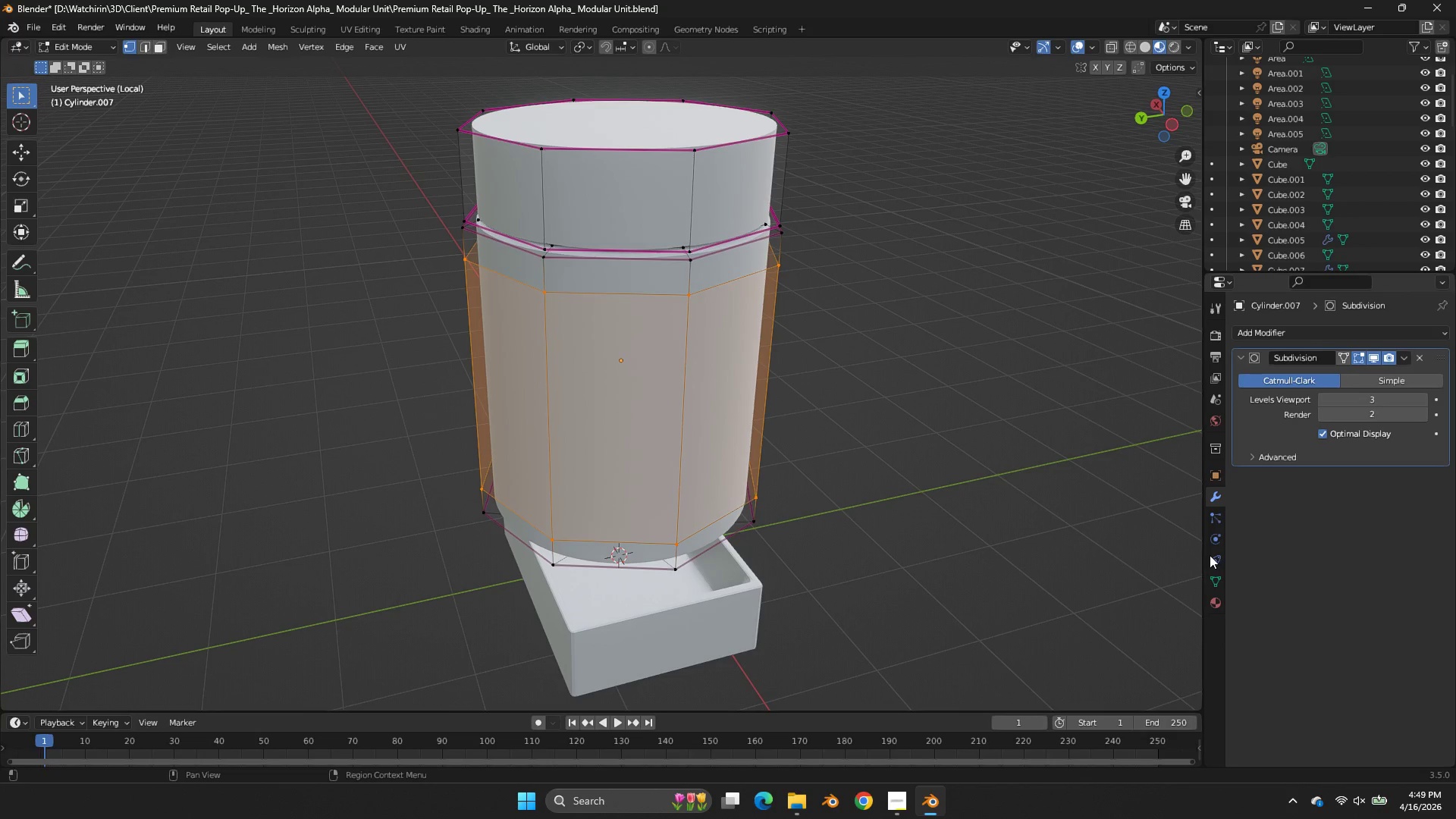 
left_click([1215, 597])
 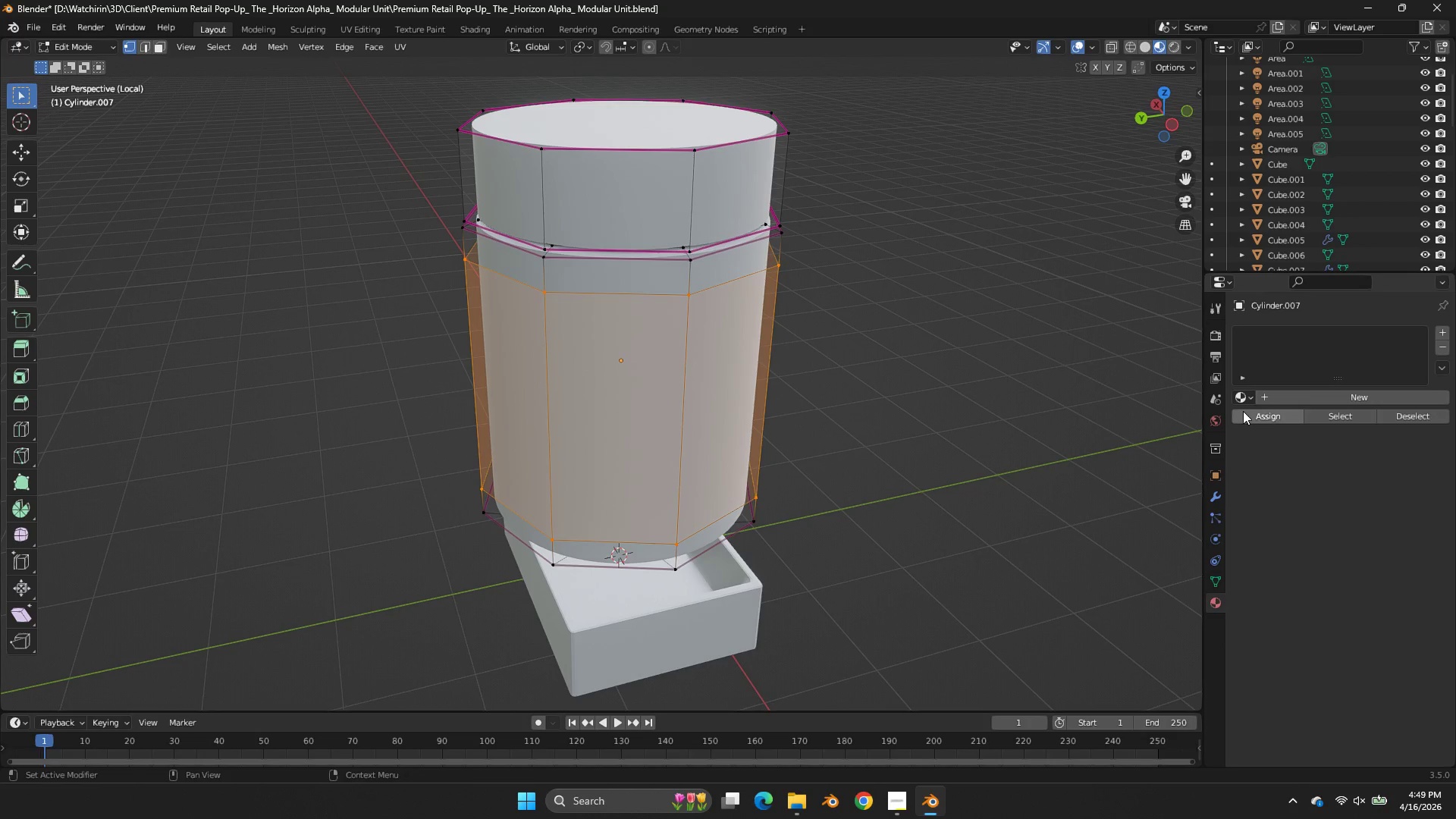 
left_click([1241, 400])
 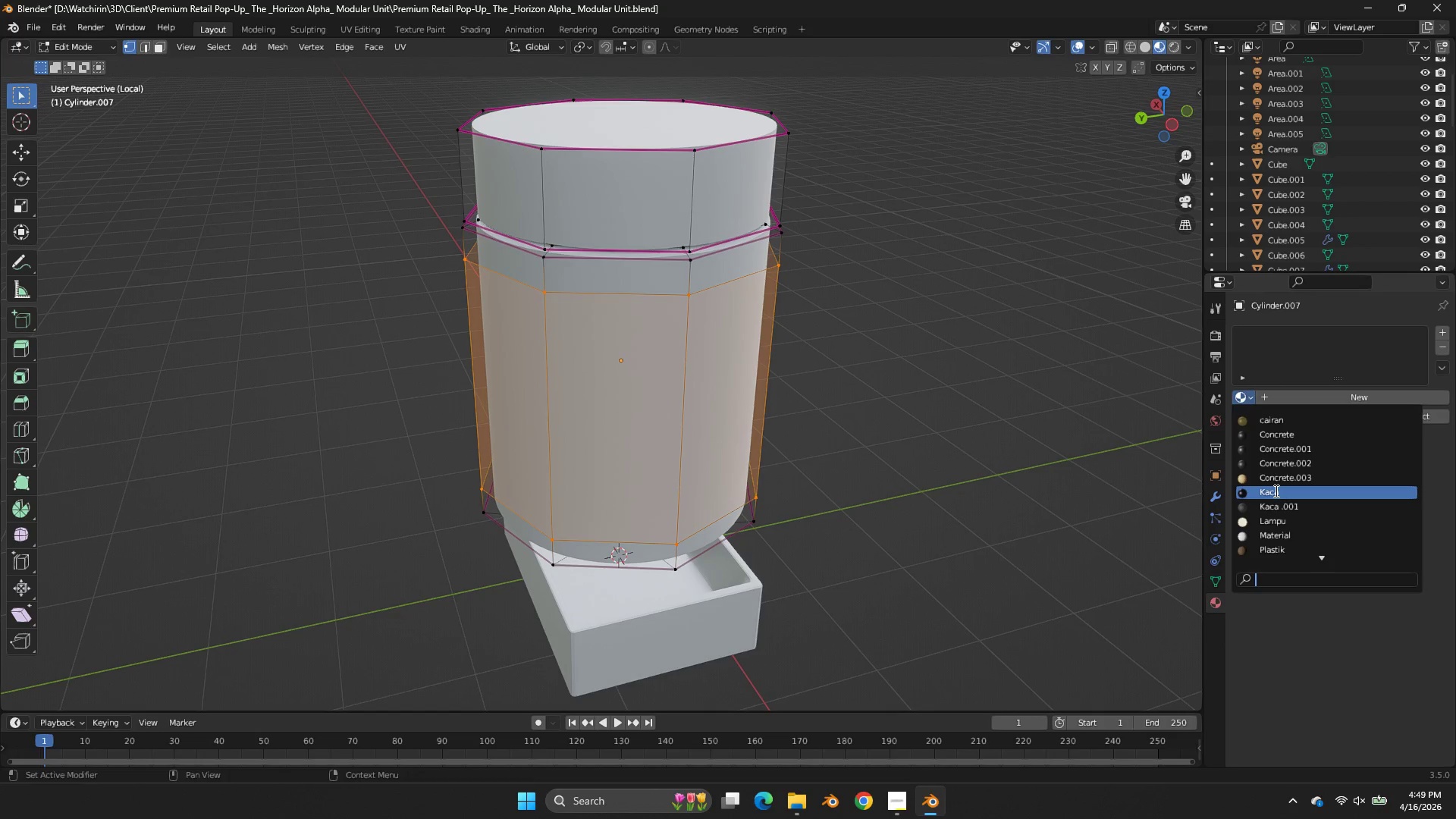 
left_click([1275, 492])
 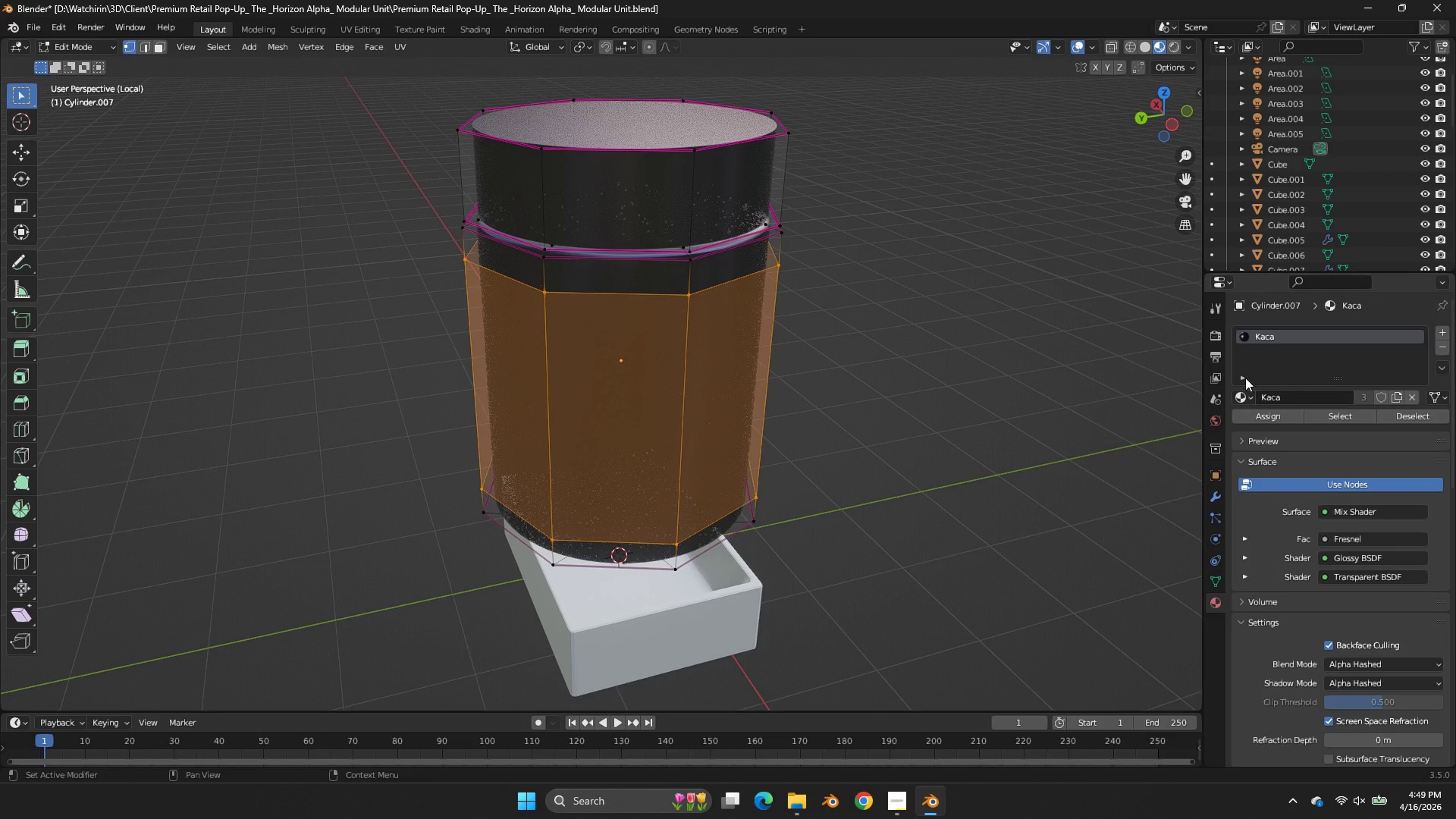 
left_click([1237, 400])
 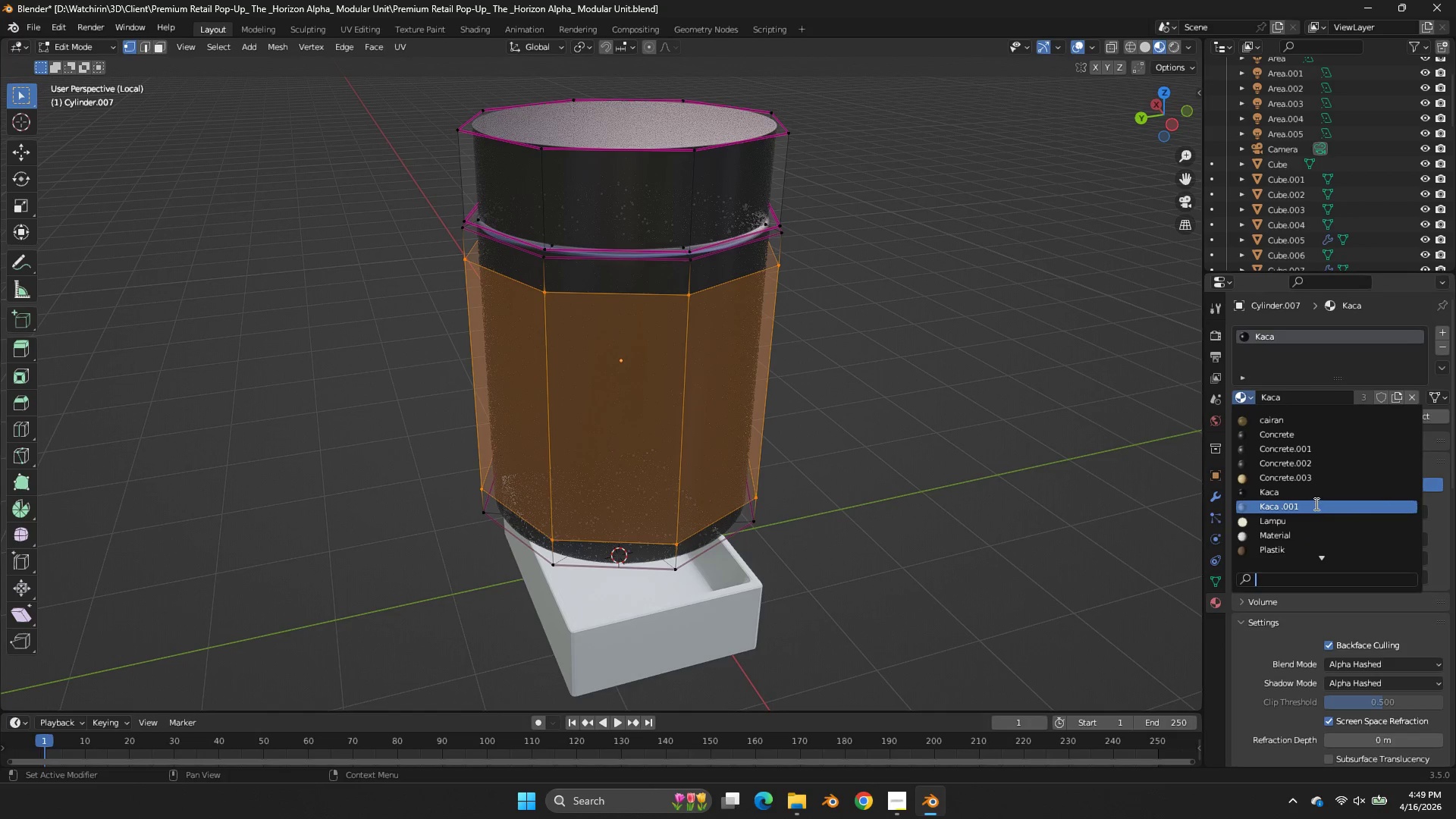 
left_click([1315, 504])
 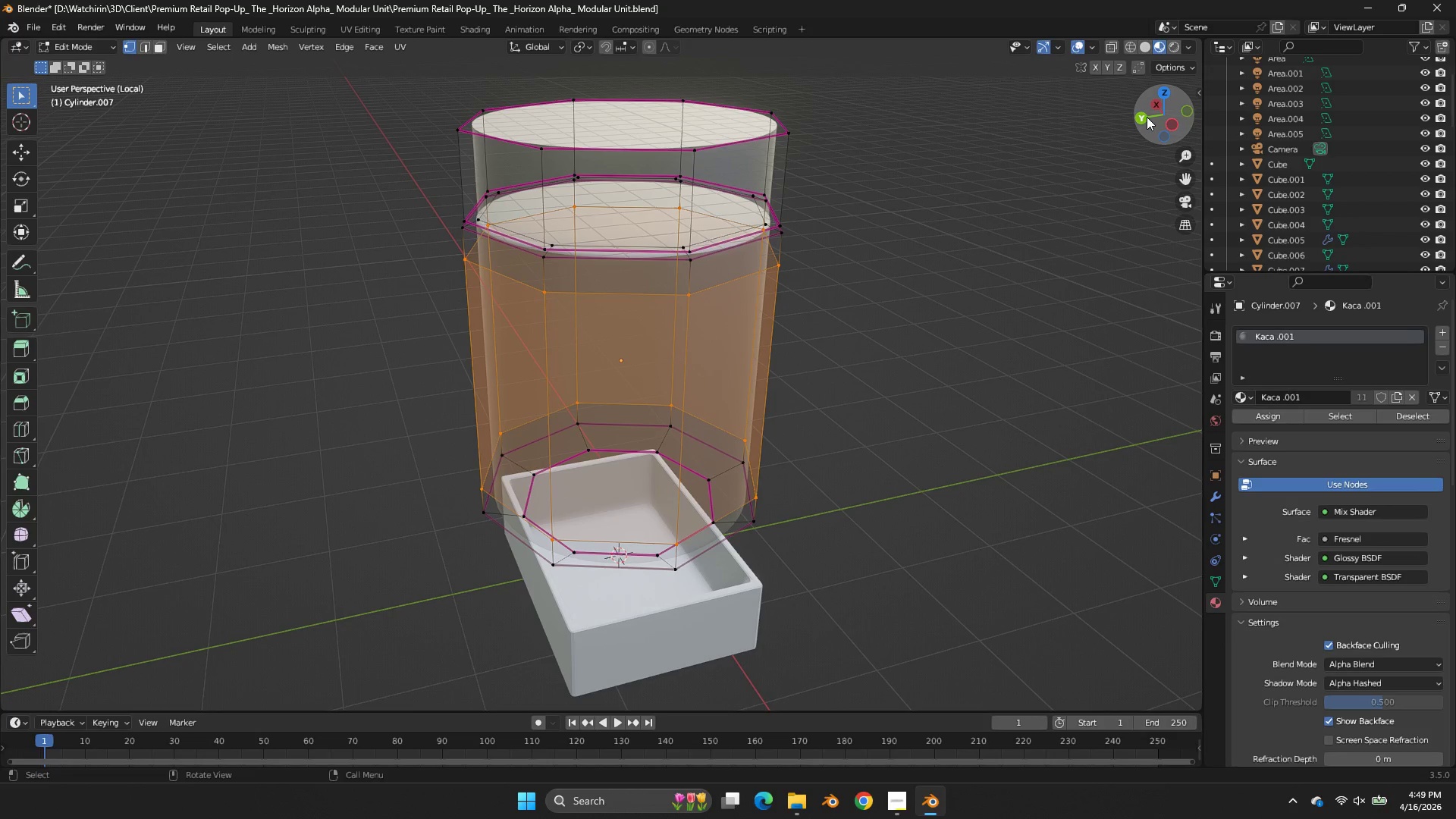 
left_click_drag(start_coordinate=[1147, 117], to_coordinate=[1126, 103])
 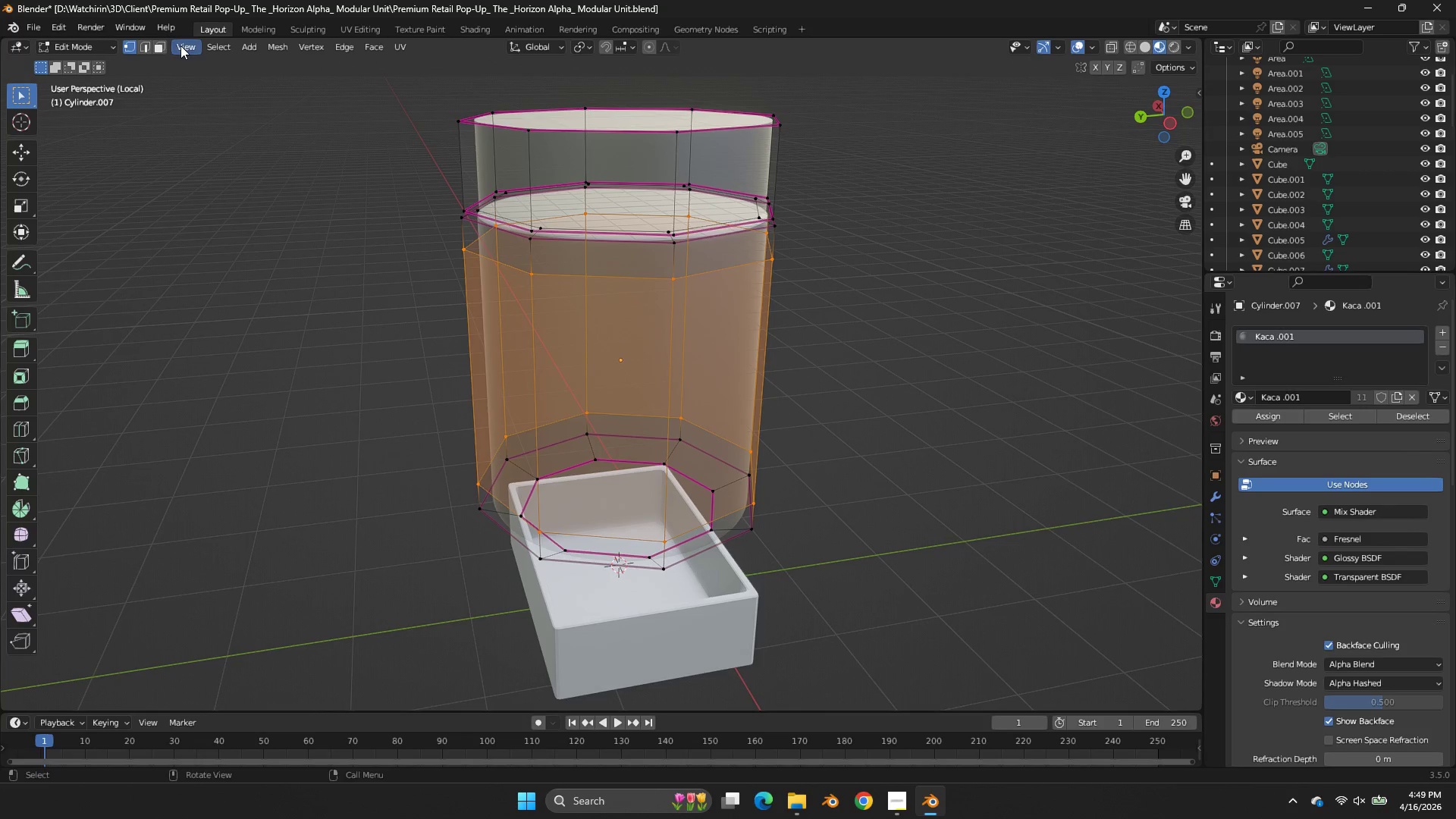 
double_click([660, 131])
 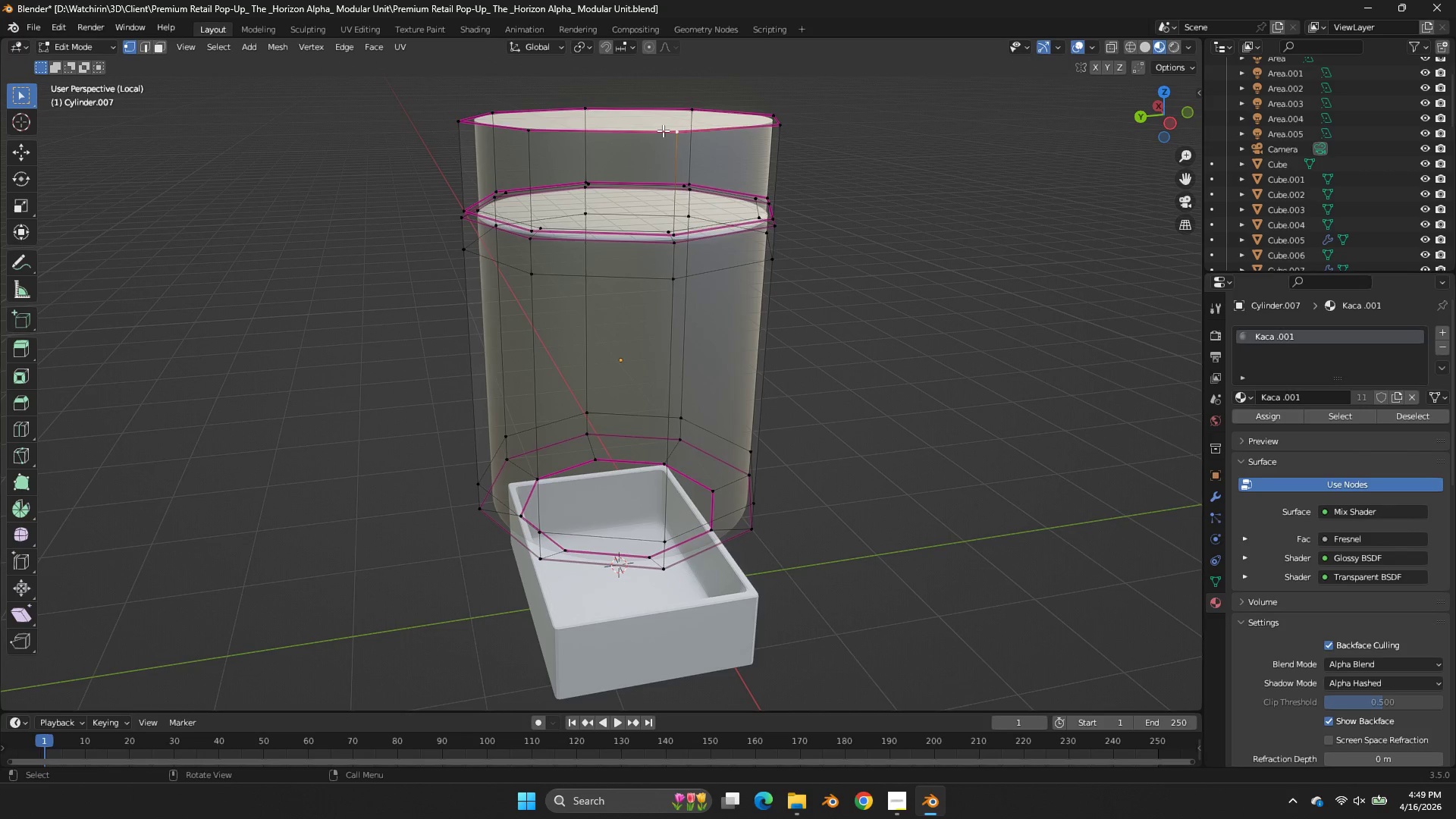 
key(L)
 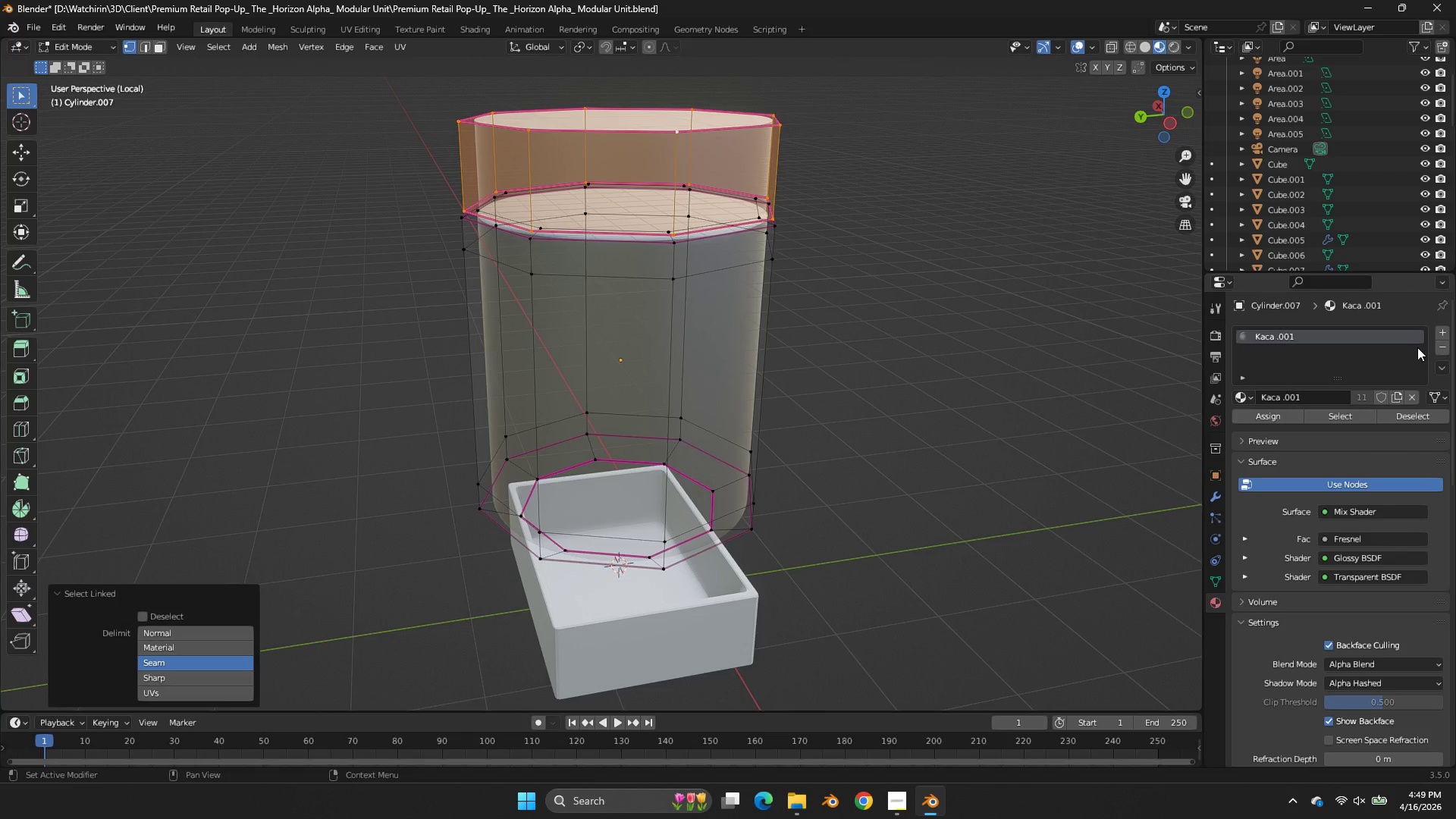 
left_click([1437, 333])
 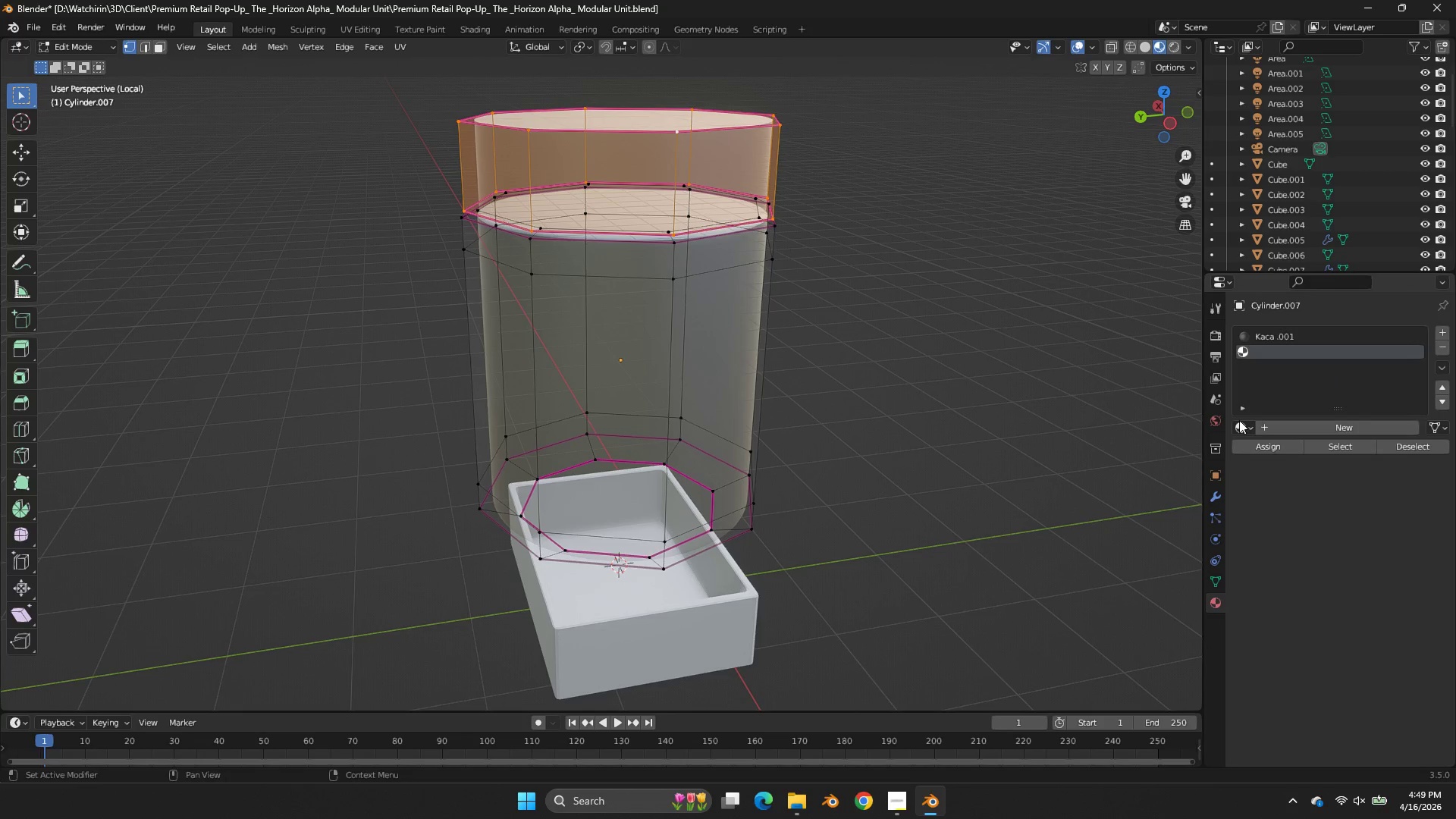 
left_click([1243, 424])
 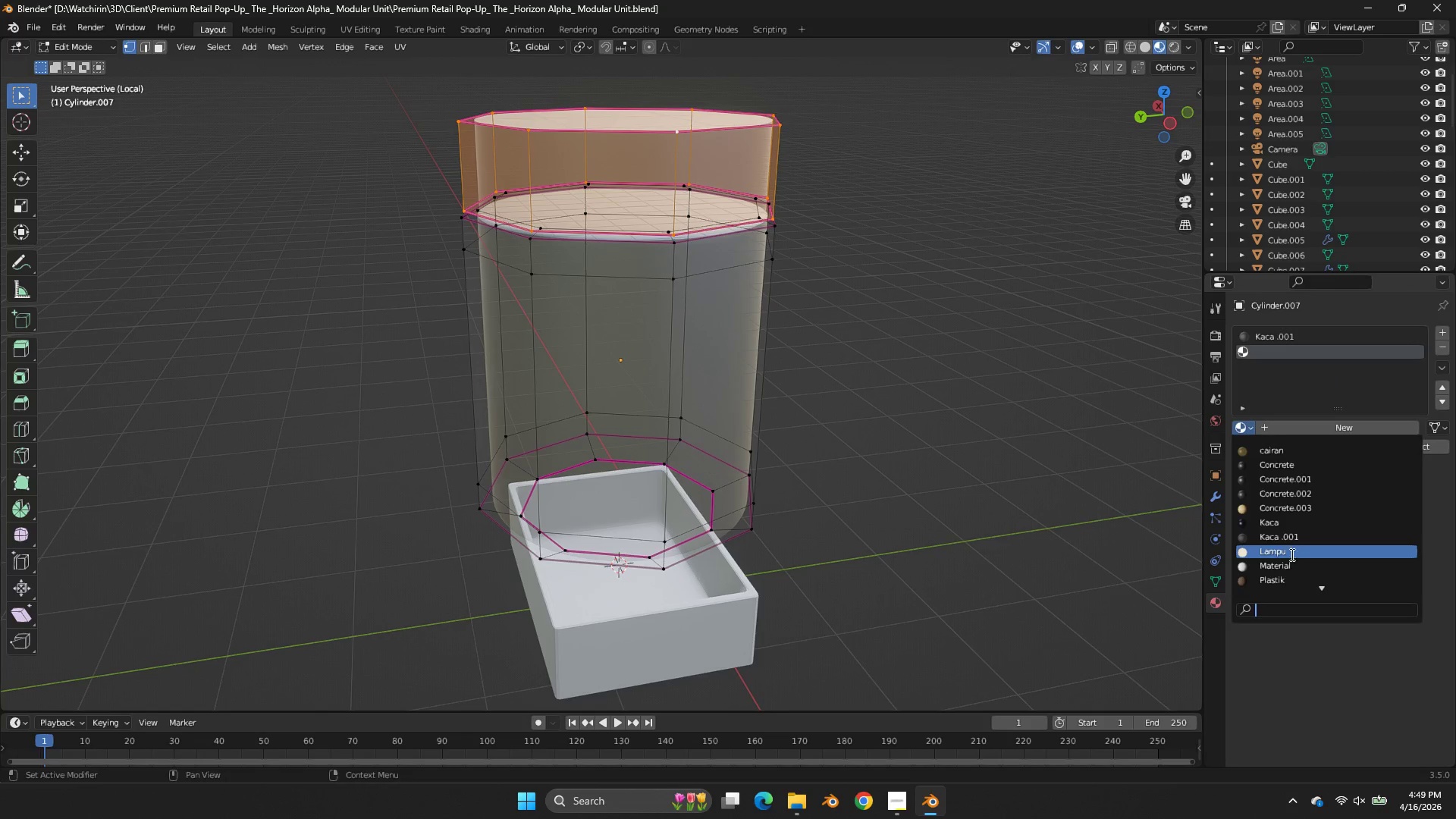 
left_click([1292, 550])
 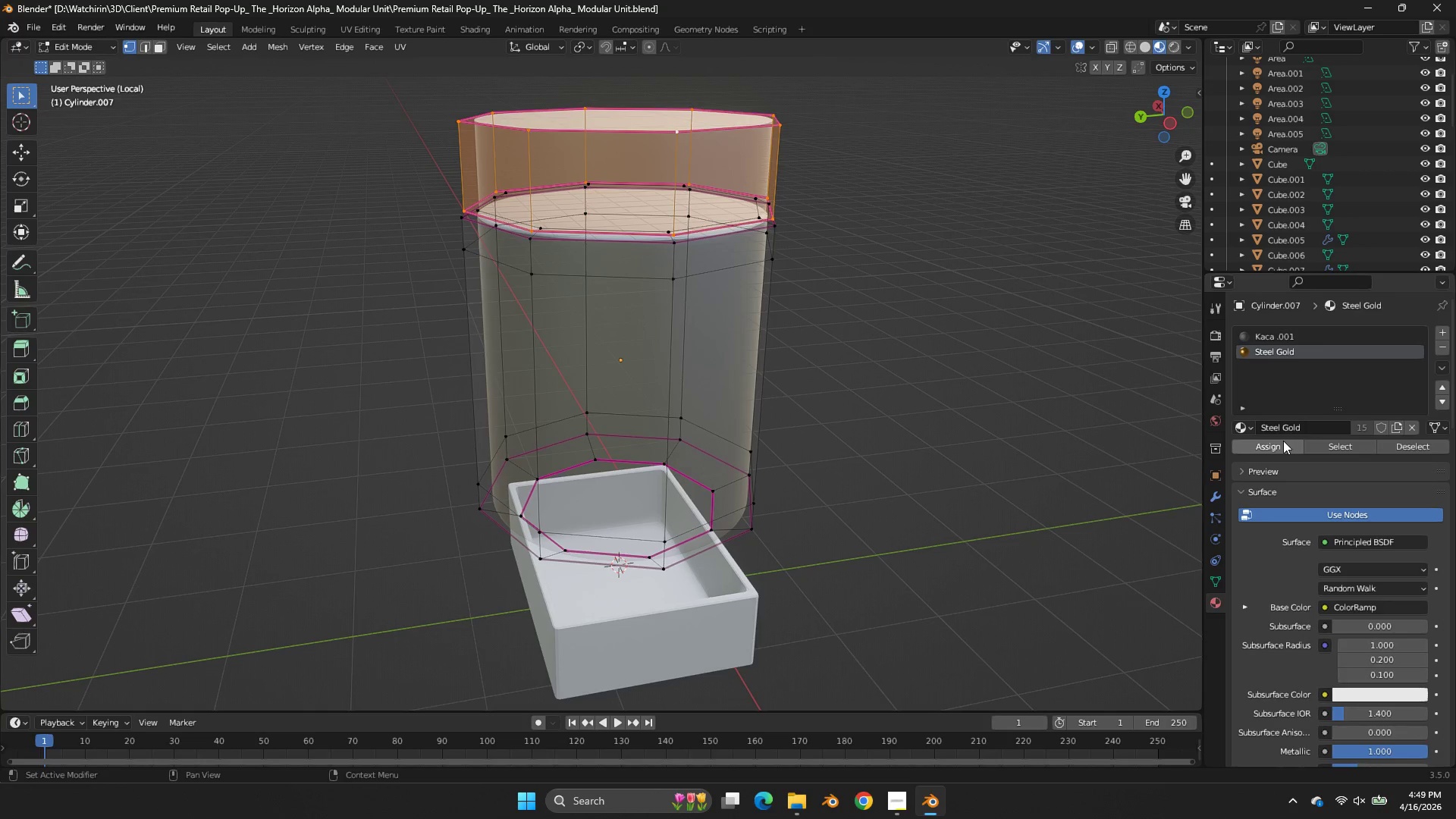 
scroll: coordinate [1292, 565], scroll_direction: down, amount: 18.0
 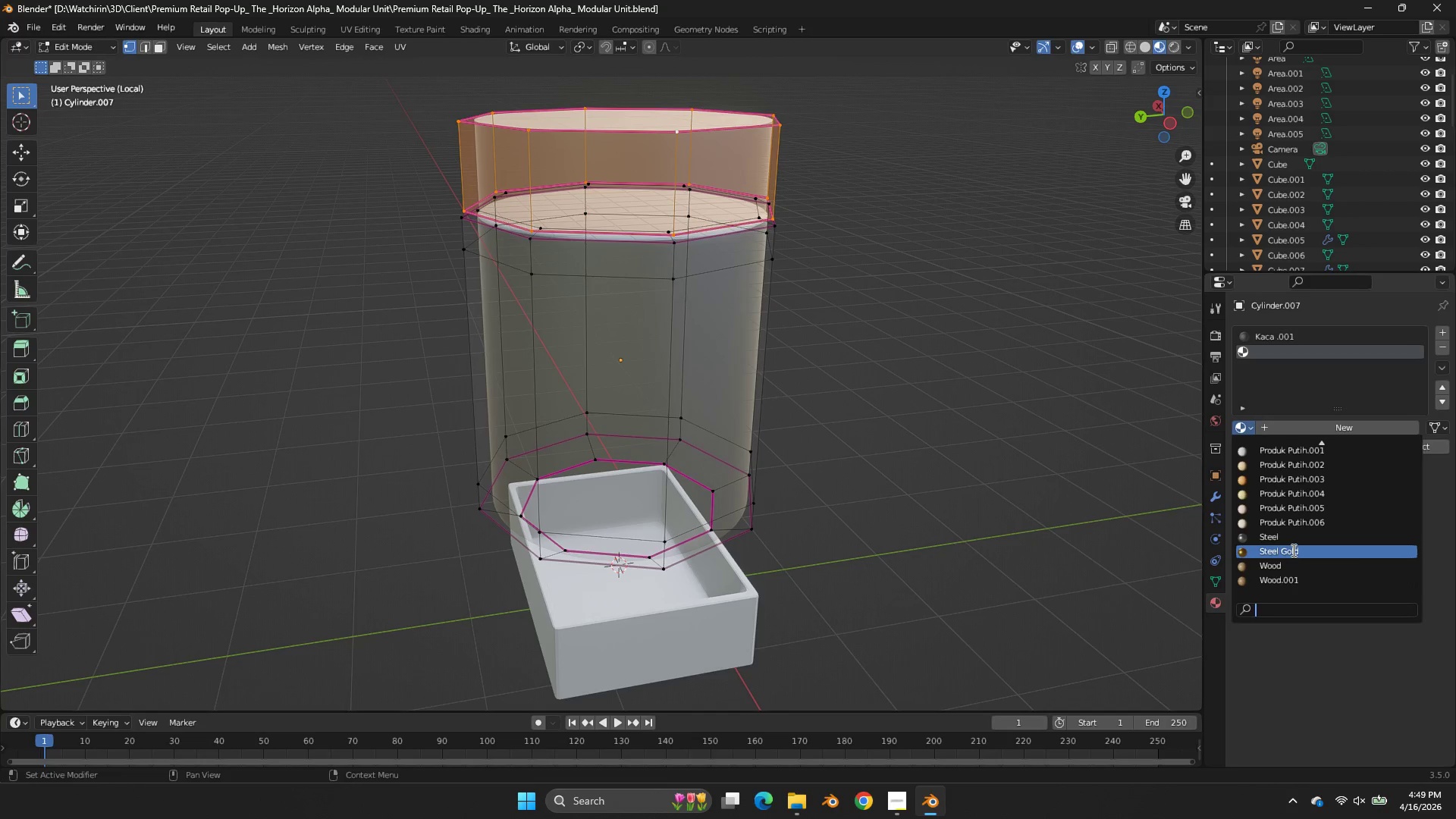 
left_click([1277, 443])
 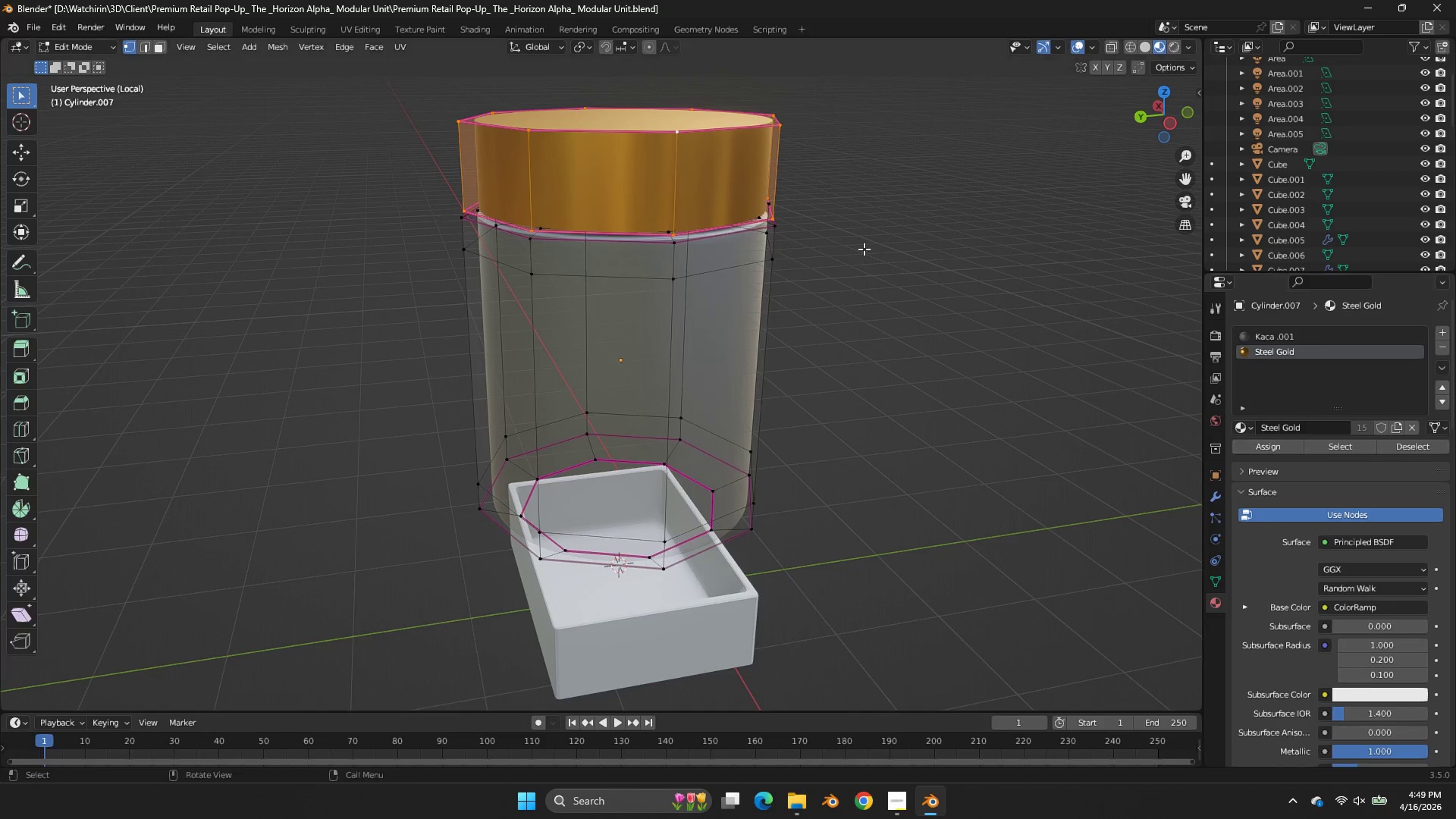 
key(Tab)
 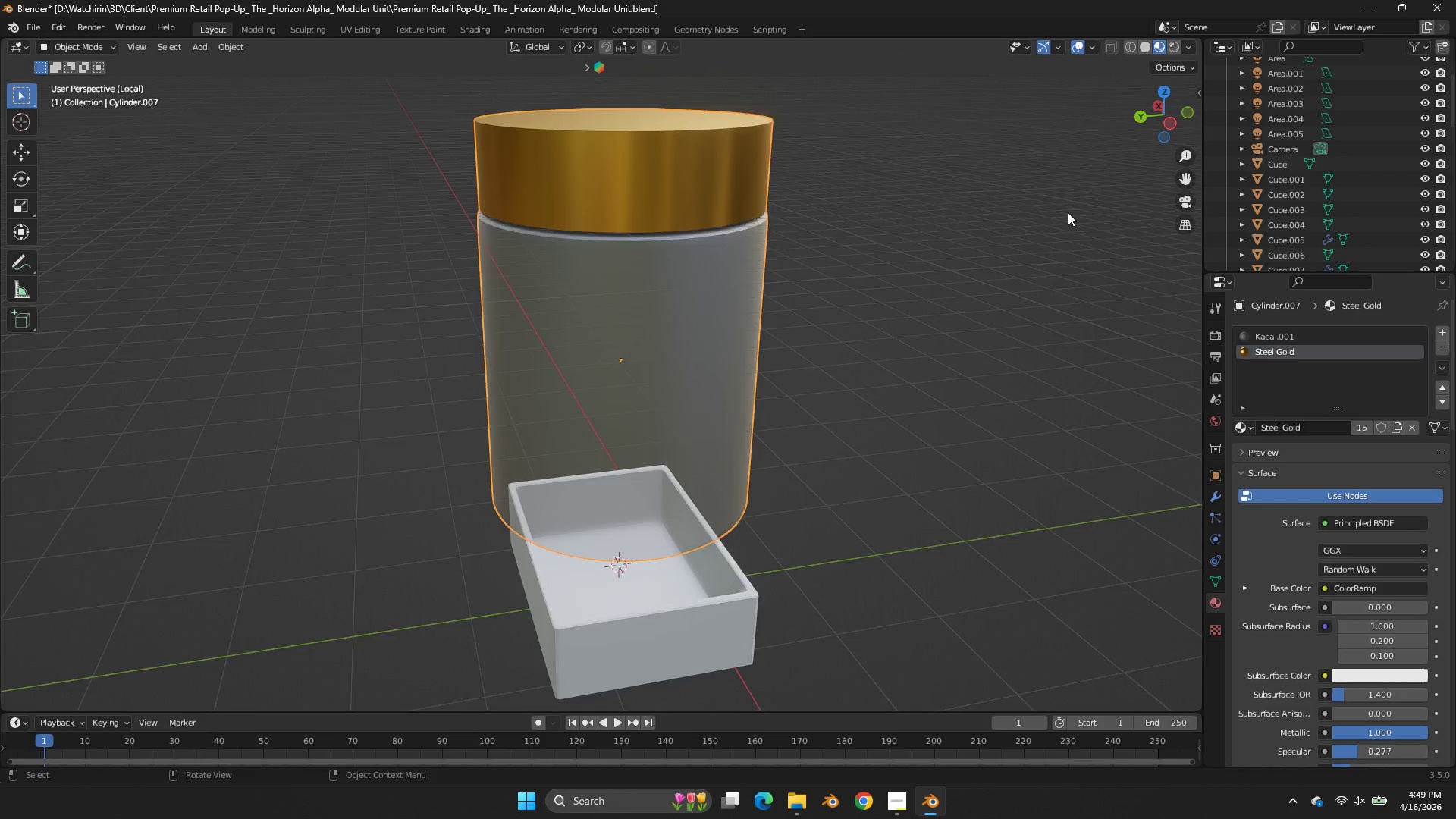 
scroll: coordinate [1155, 211], scroll_direction: down, amount: 2.0
 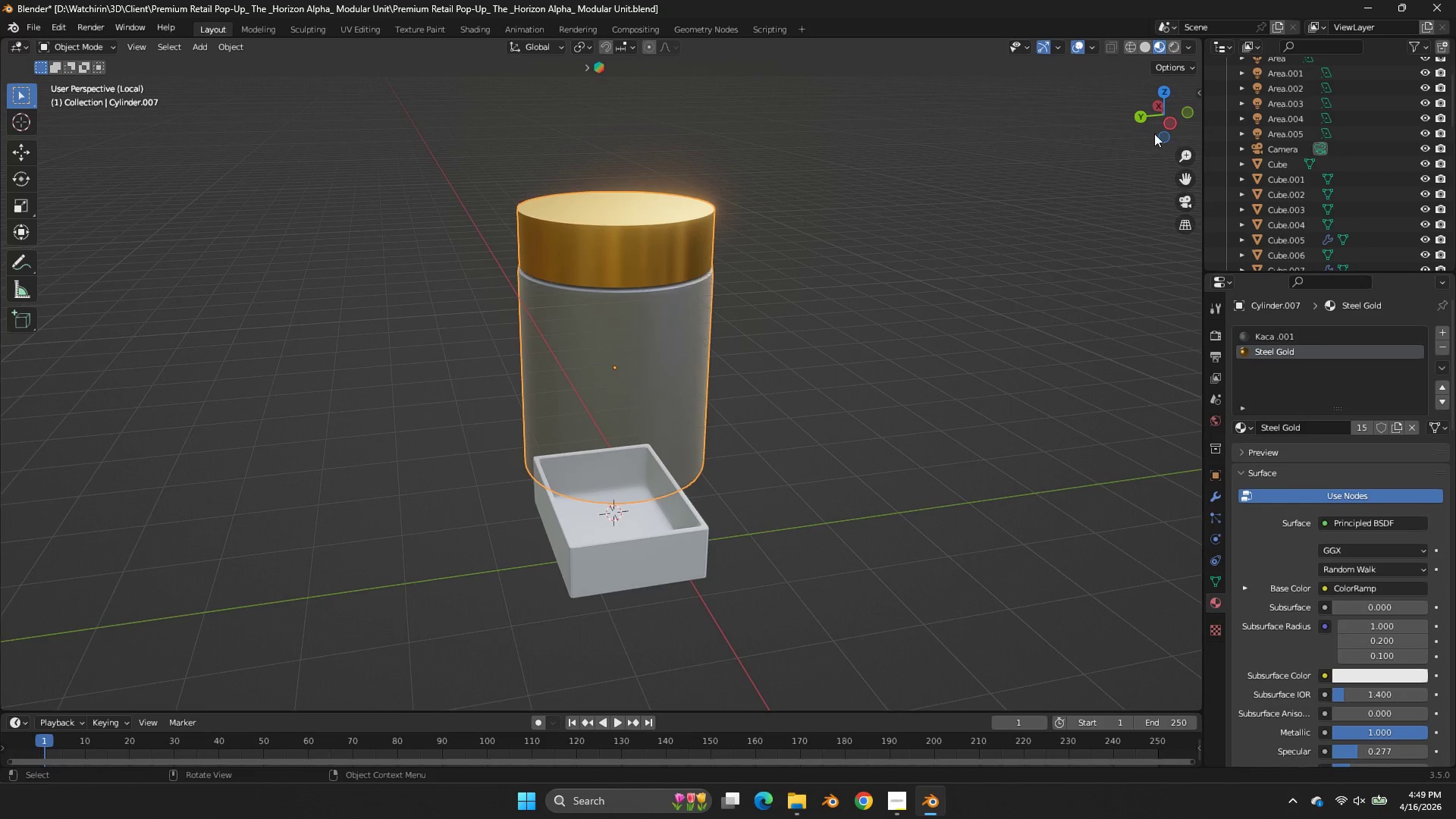 
left_click_drag(start_coordinate=[1157, 118], to_coordinate=[49, 99])
 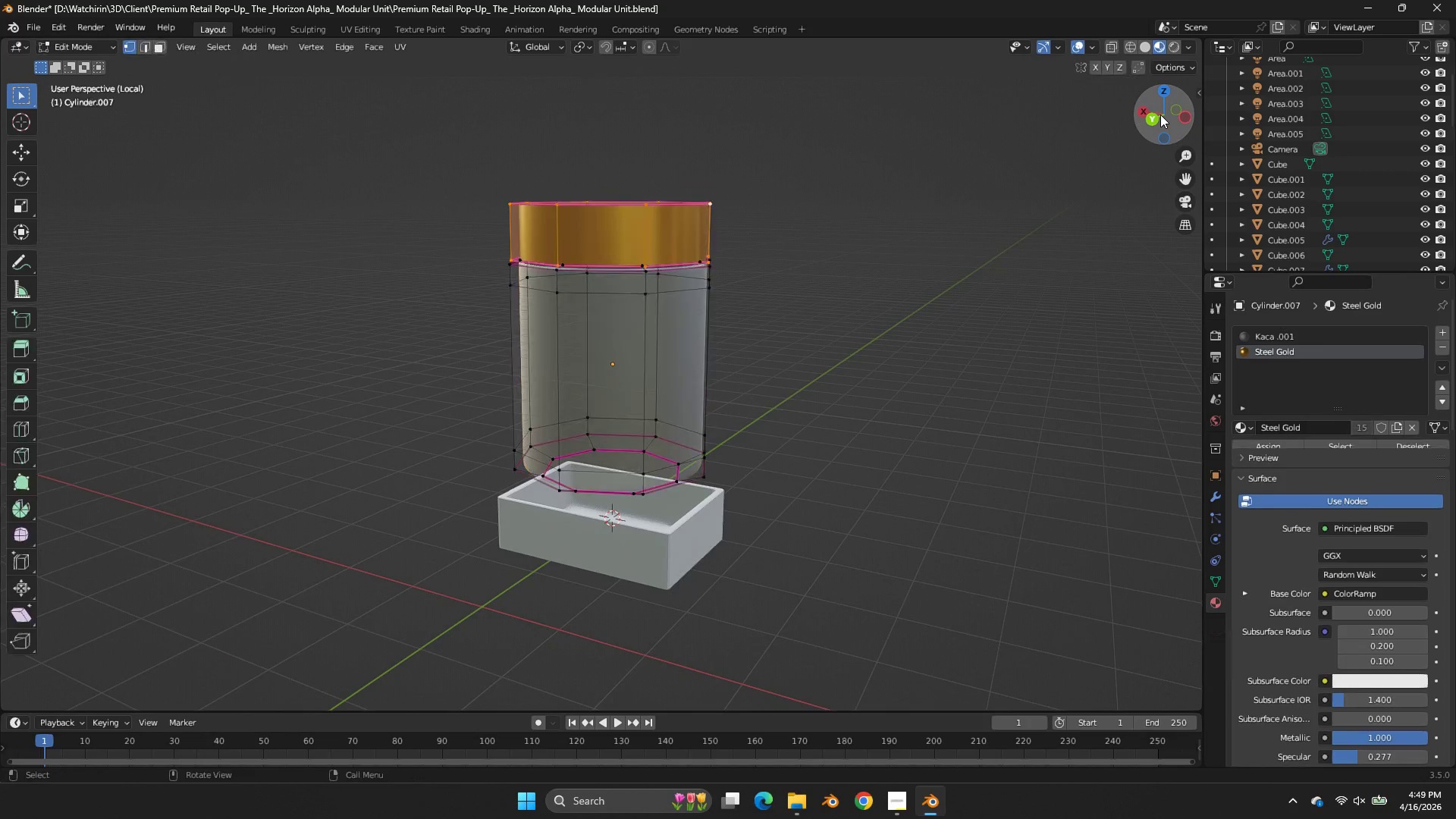 
key(Tab)
 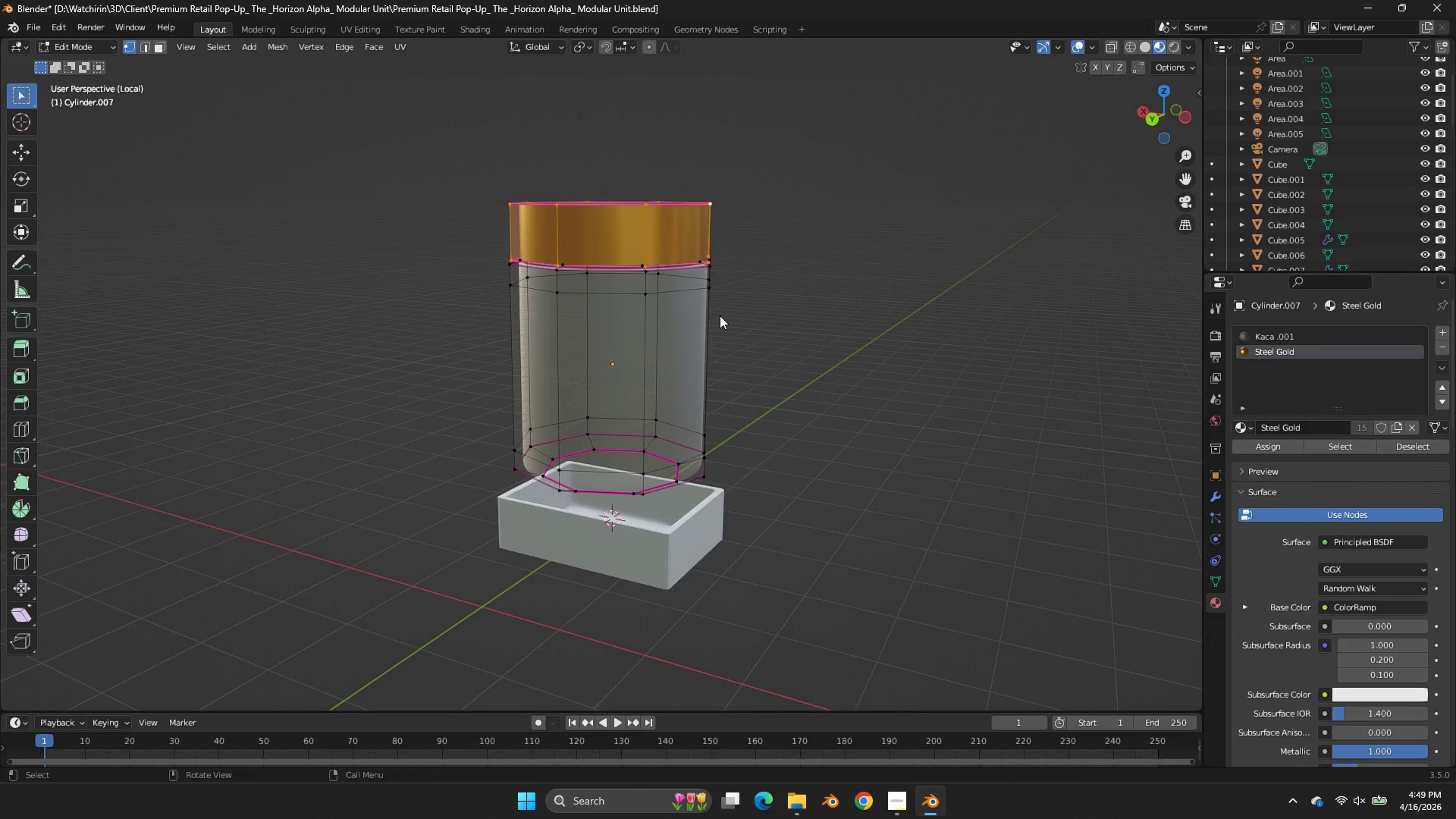 
hold_key(key=AltLeft, duration=2.77)
 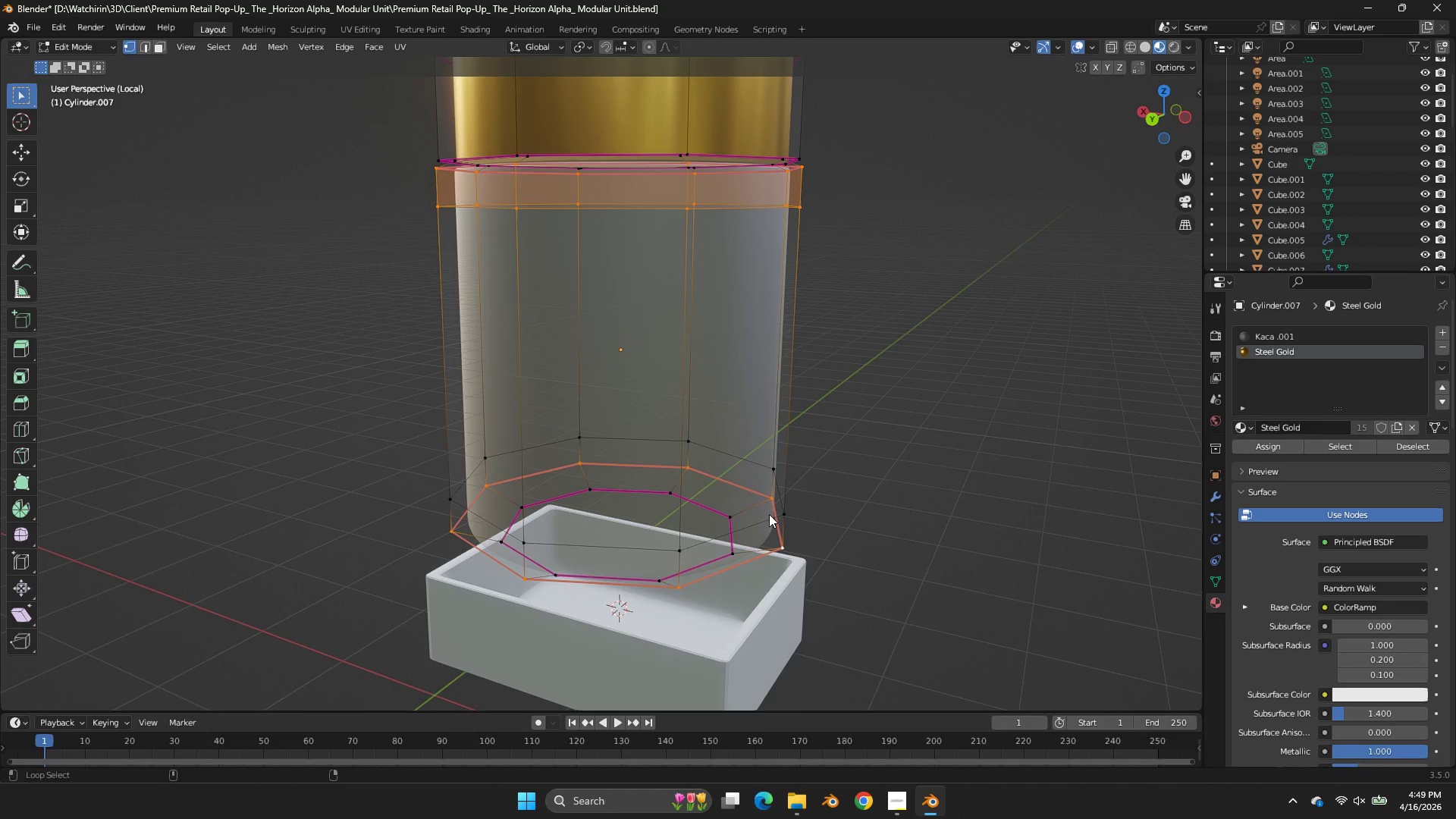 
scroll: coordinate [720, 315], scroll_direction: up, amount: 3.0
 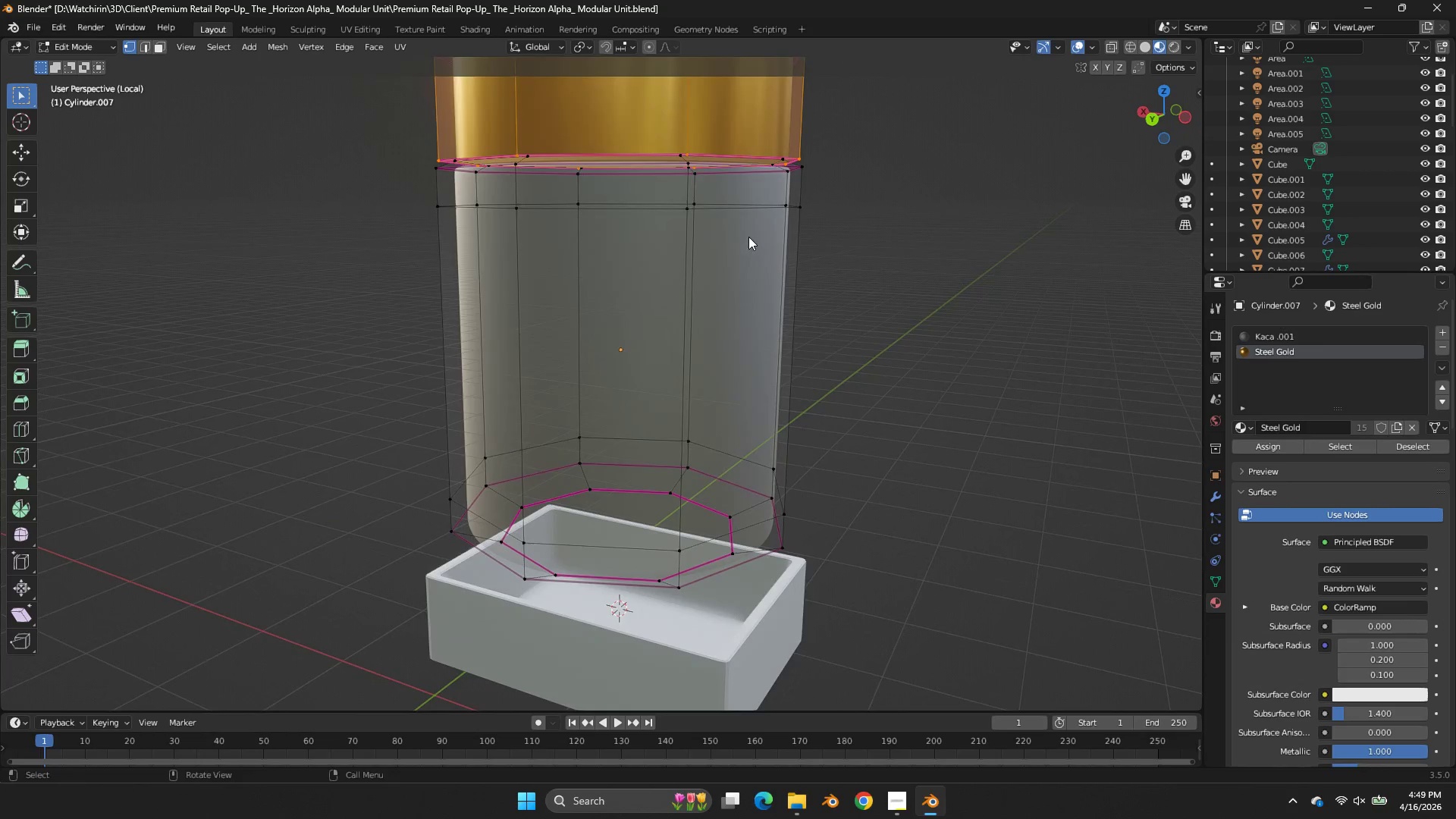 
left_click([750, 211])
 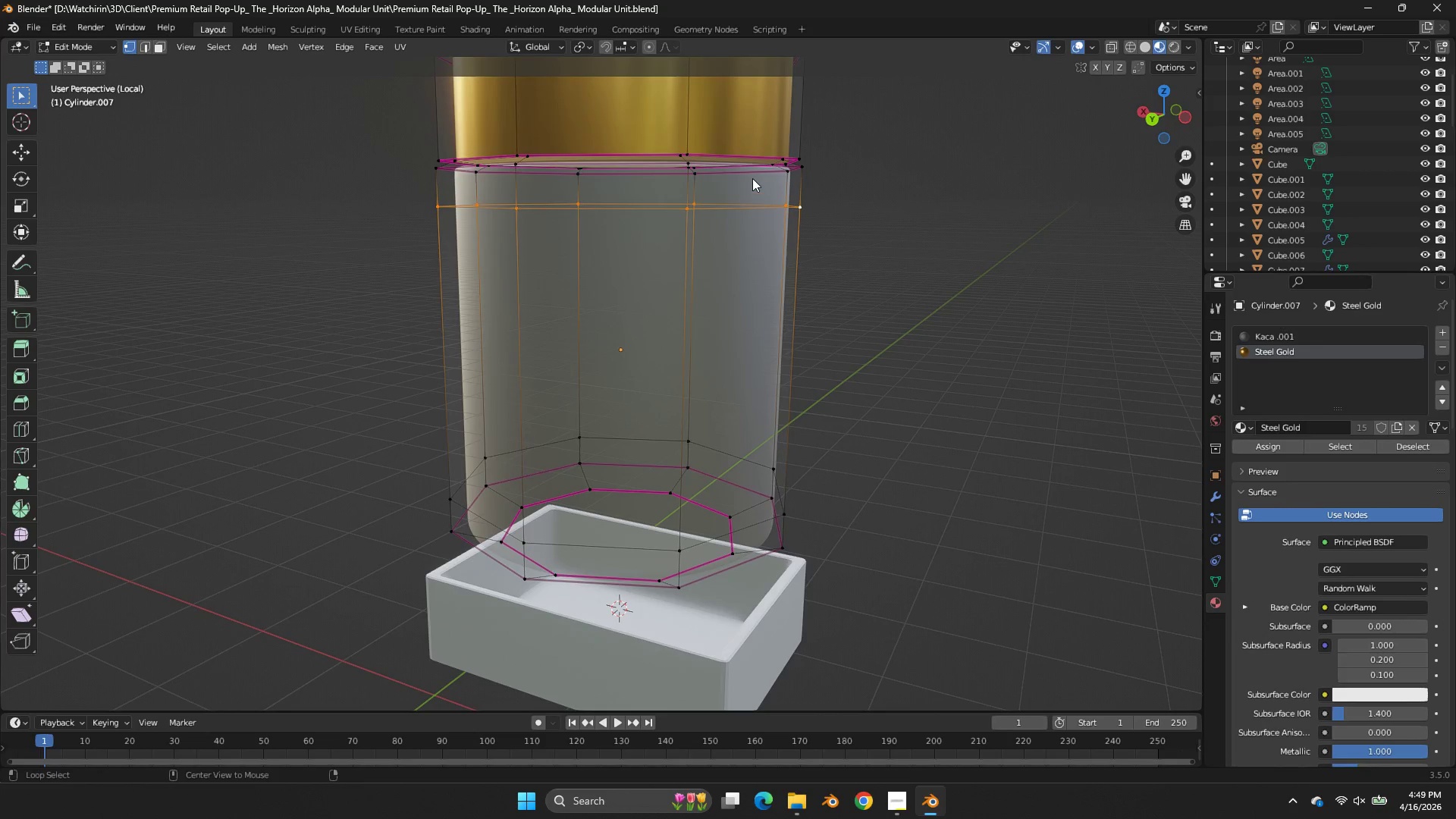 
hold_key(key=ShiftLeft, duration=4.95)
double_click([750, 177])
 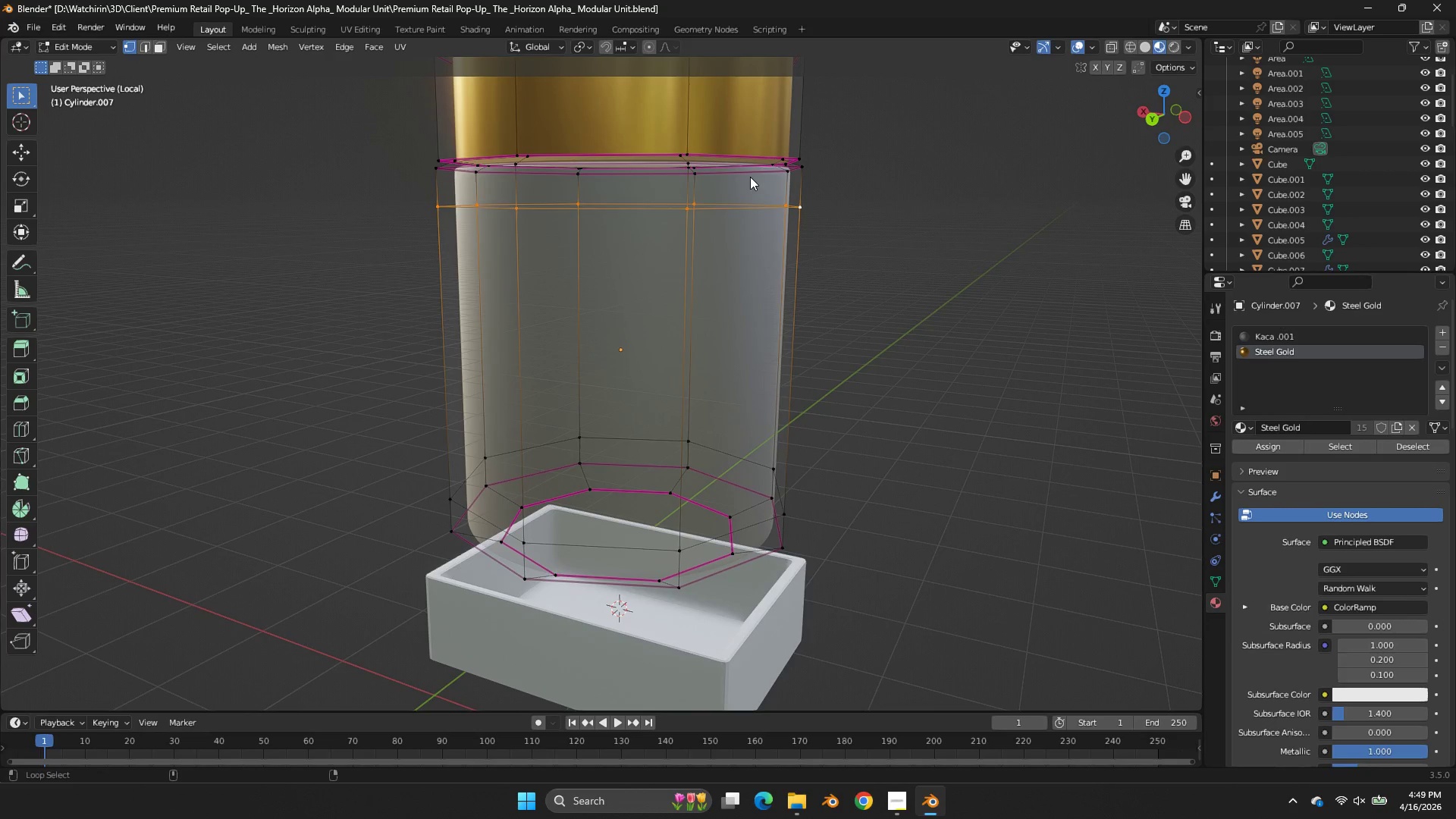 
triple_click([750, 177])
 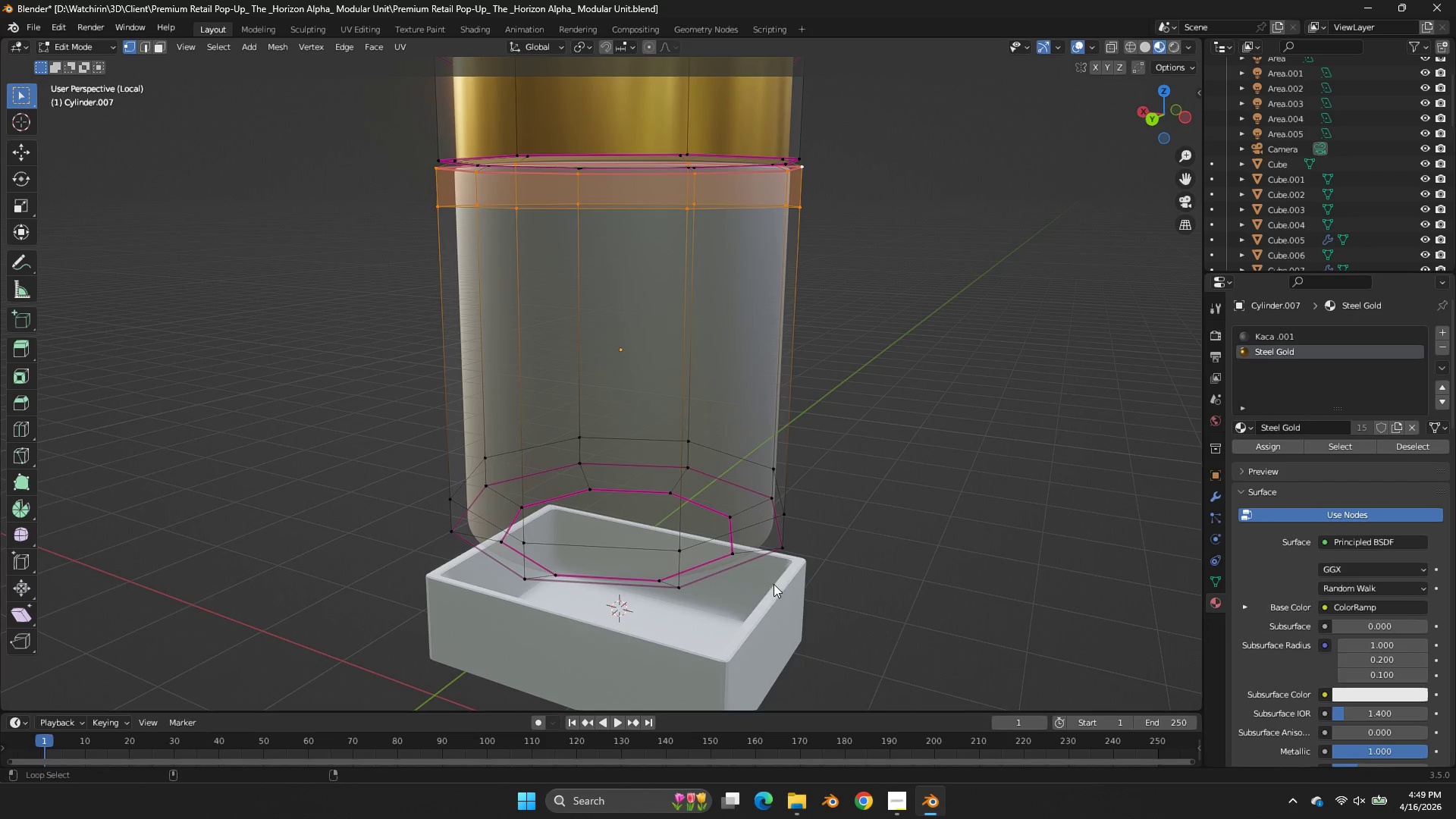 
left_click([748, 546])
 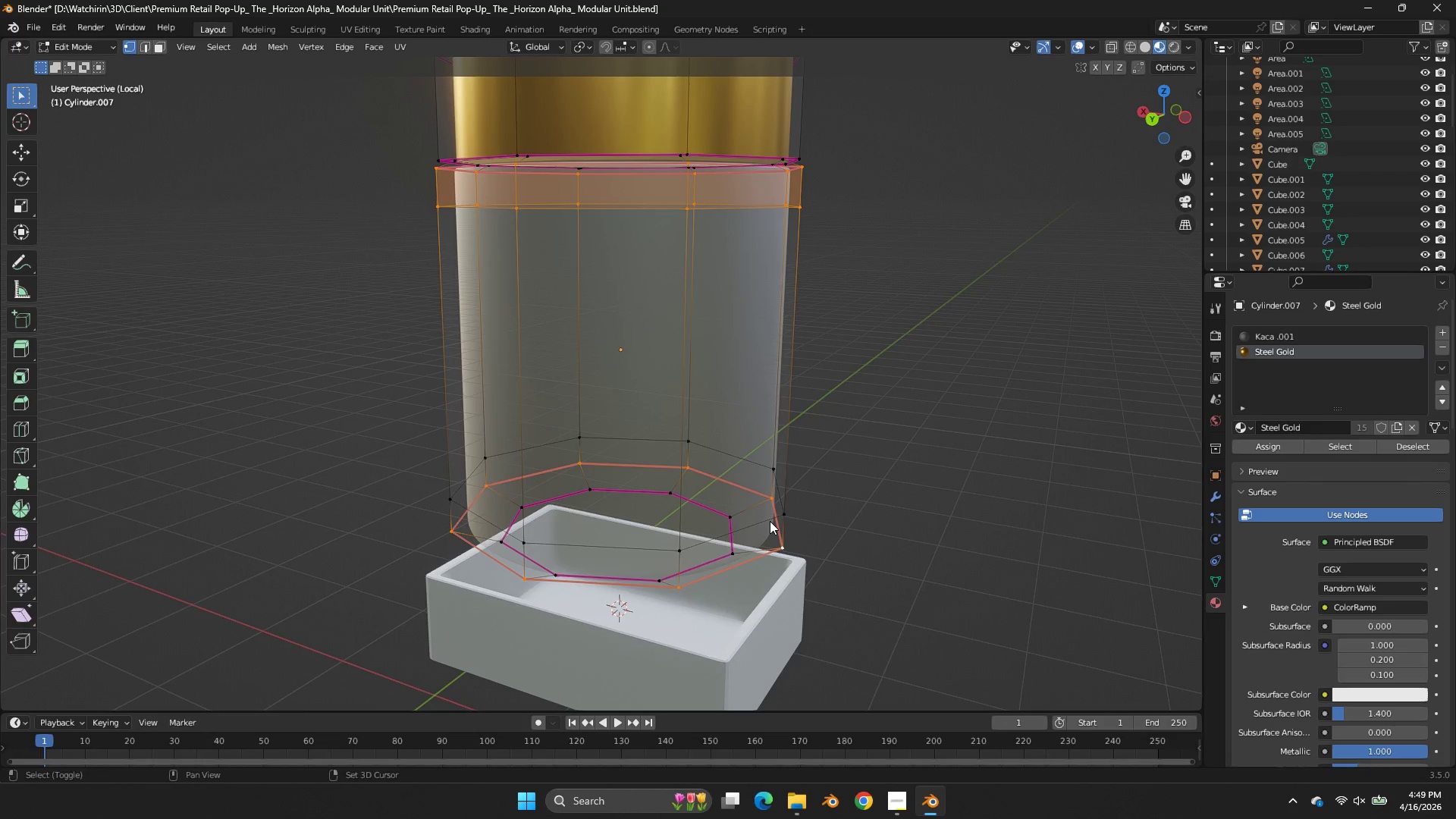 
hold_key(key=AltLeft, duration=2.36)
double_click([737, 541])
 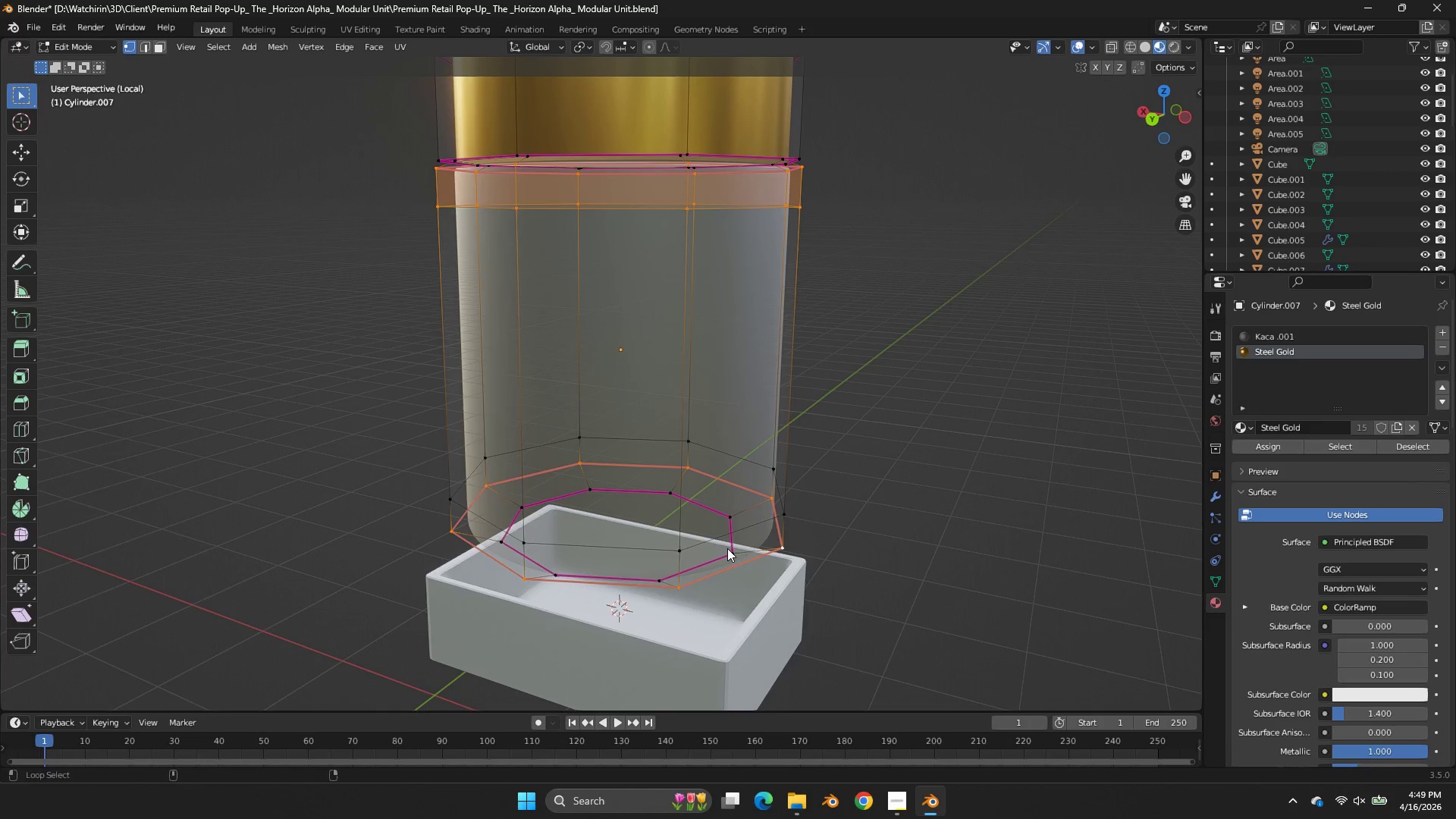 
left_click([727, 548])
 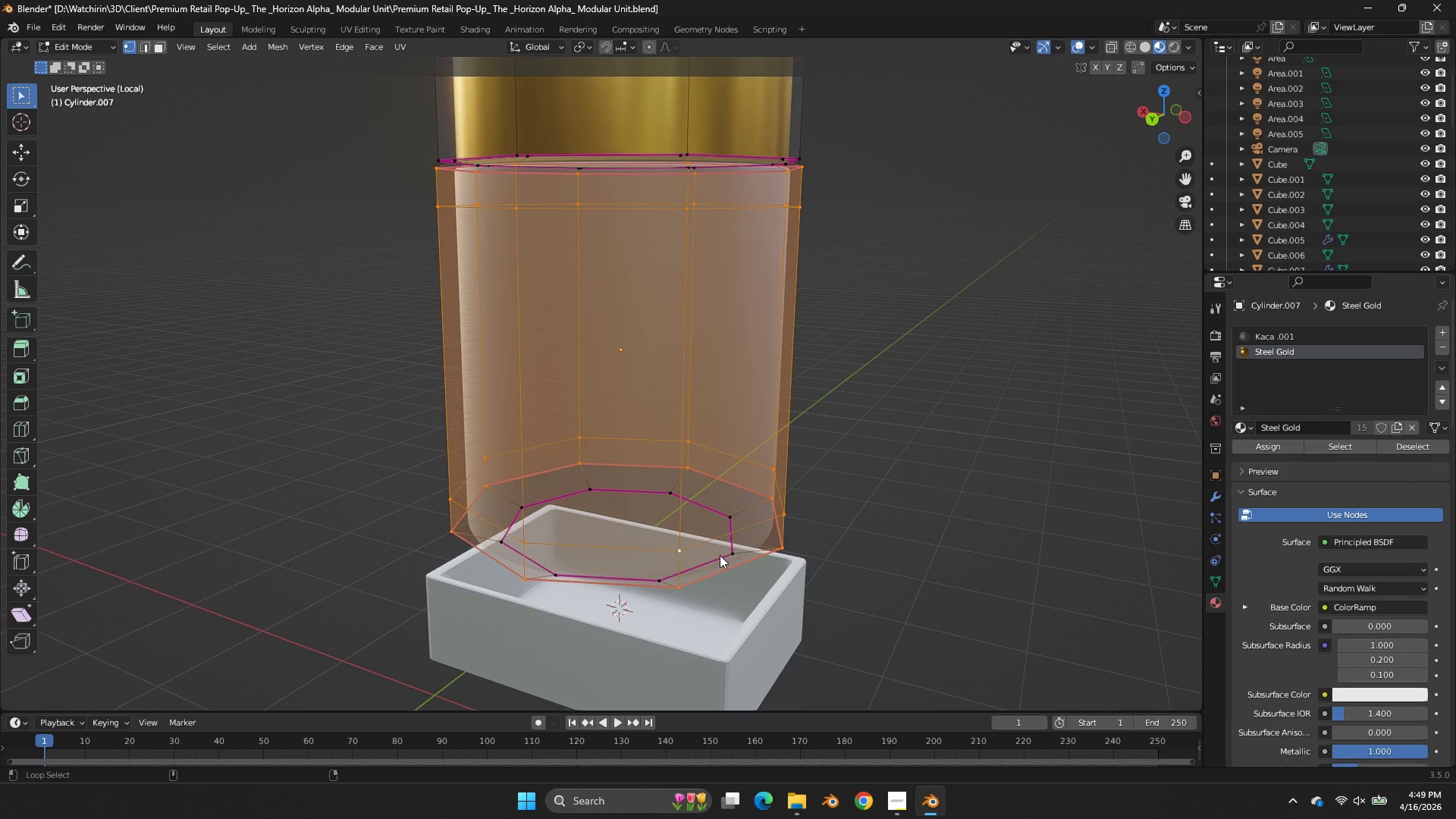 
left_click([716, 559])
 